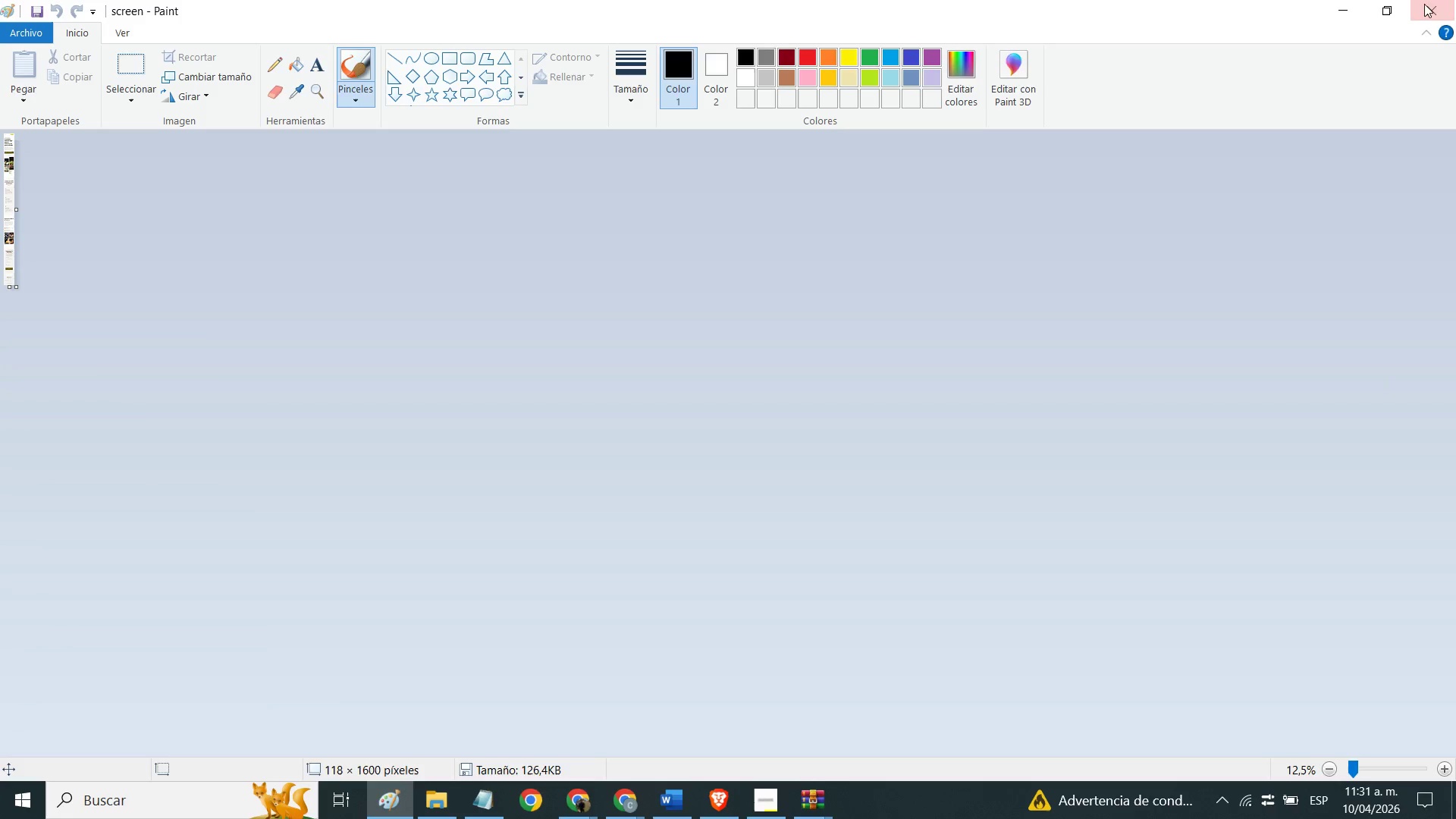 
left_click([1429, 3])
 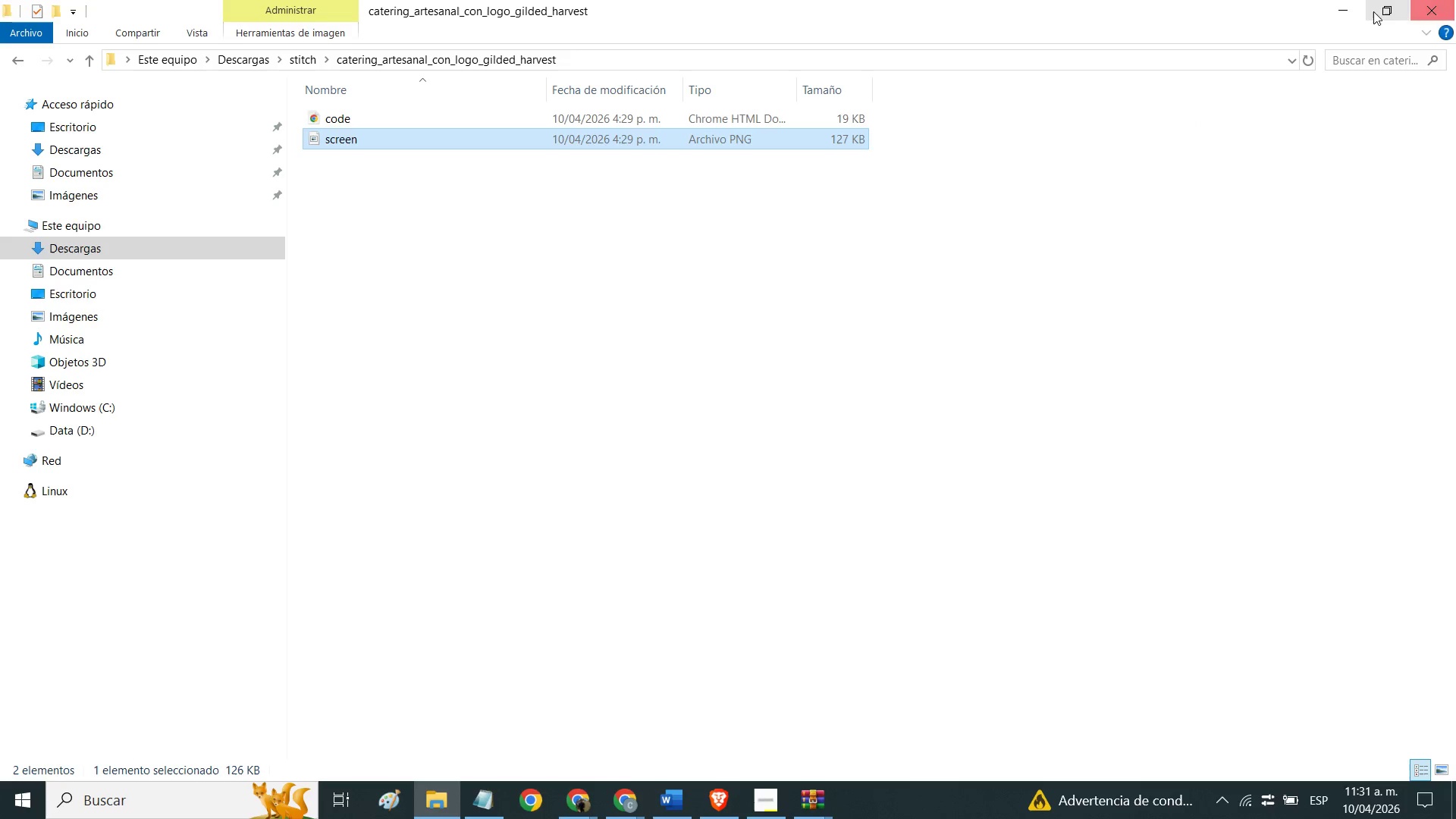 
left_click([1340, 11])
 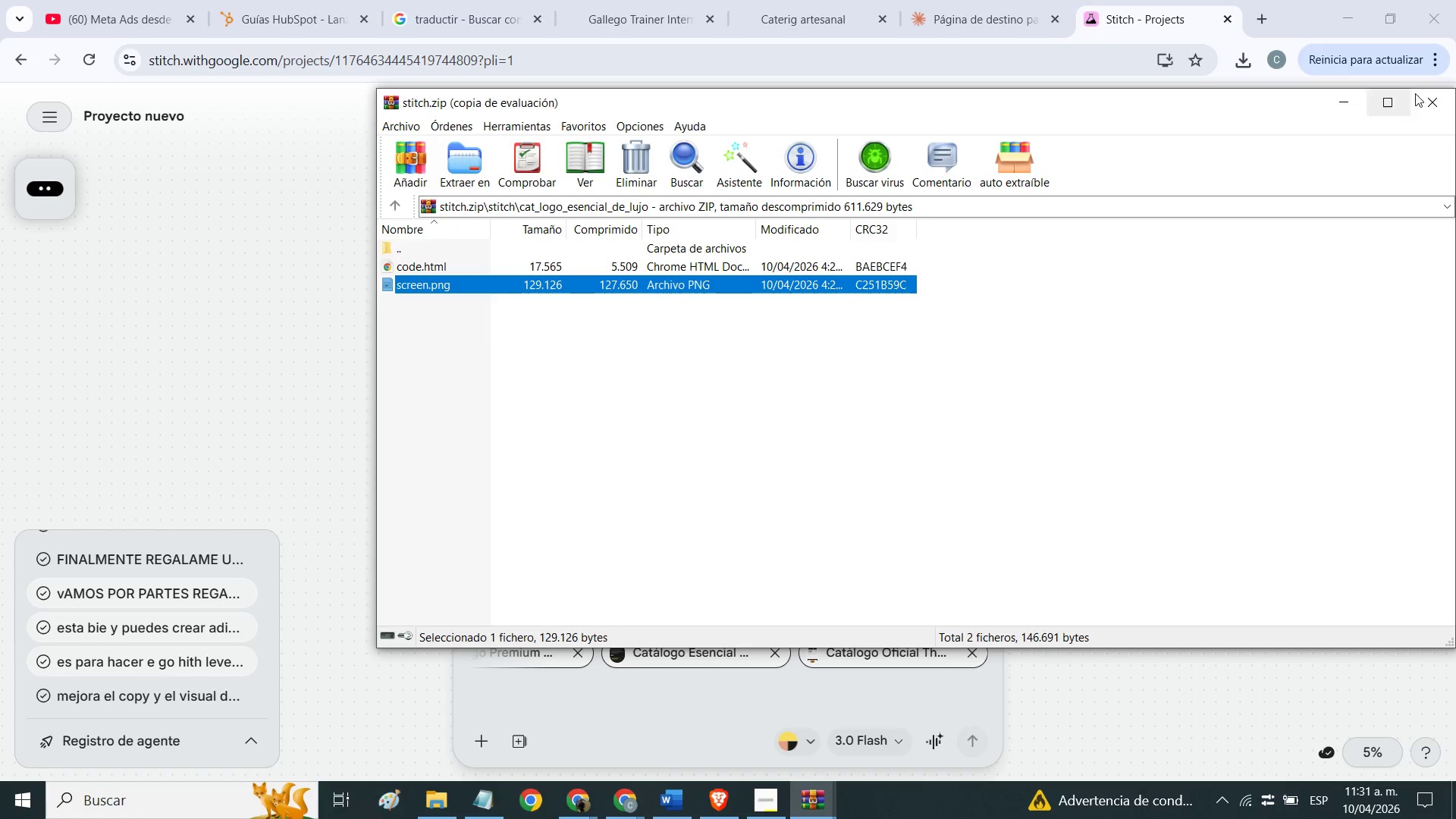 
left_click([1432, 94])
 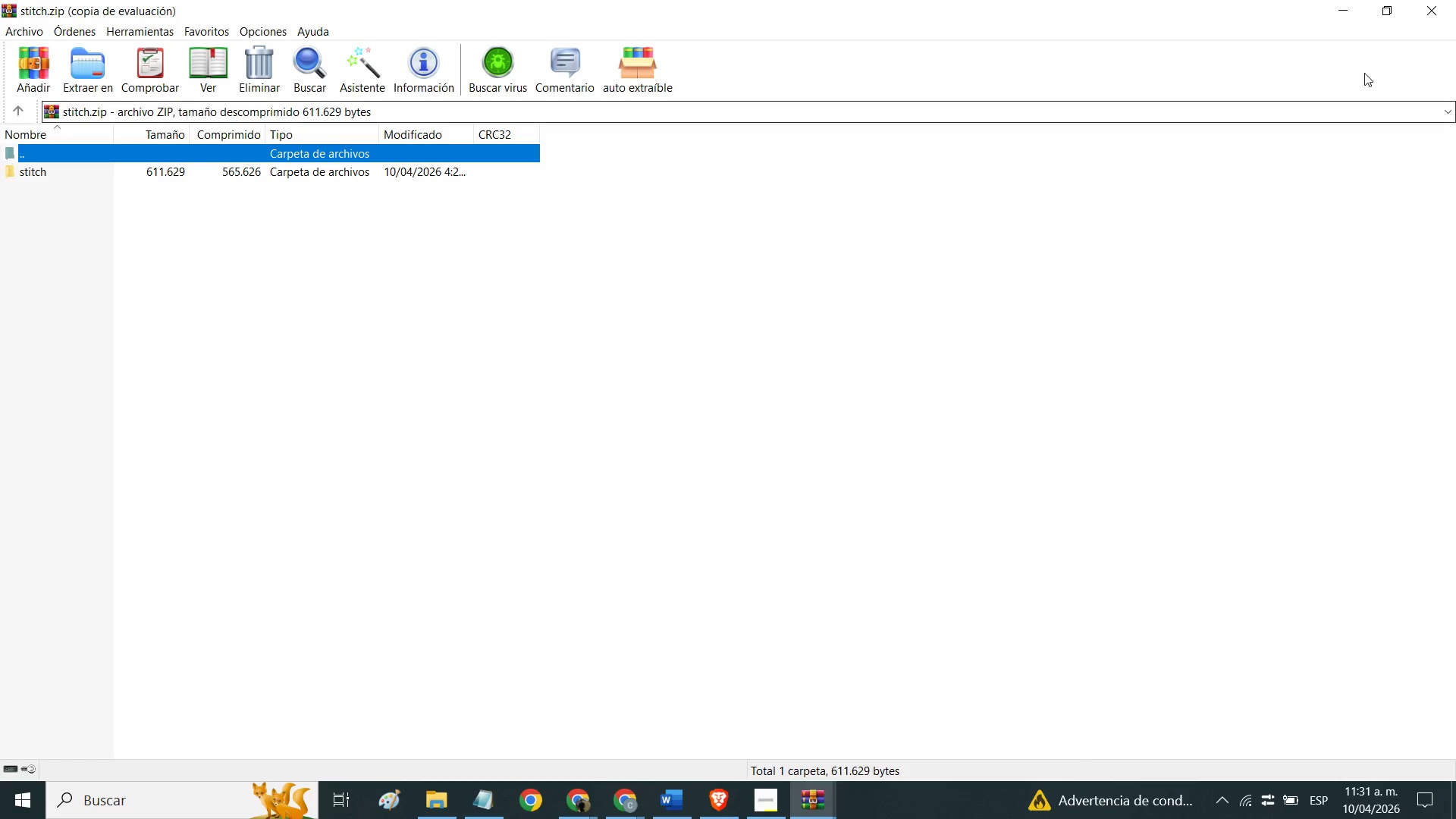 
left_click([1442, 15])
 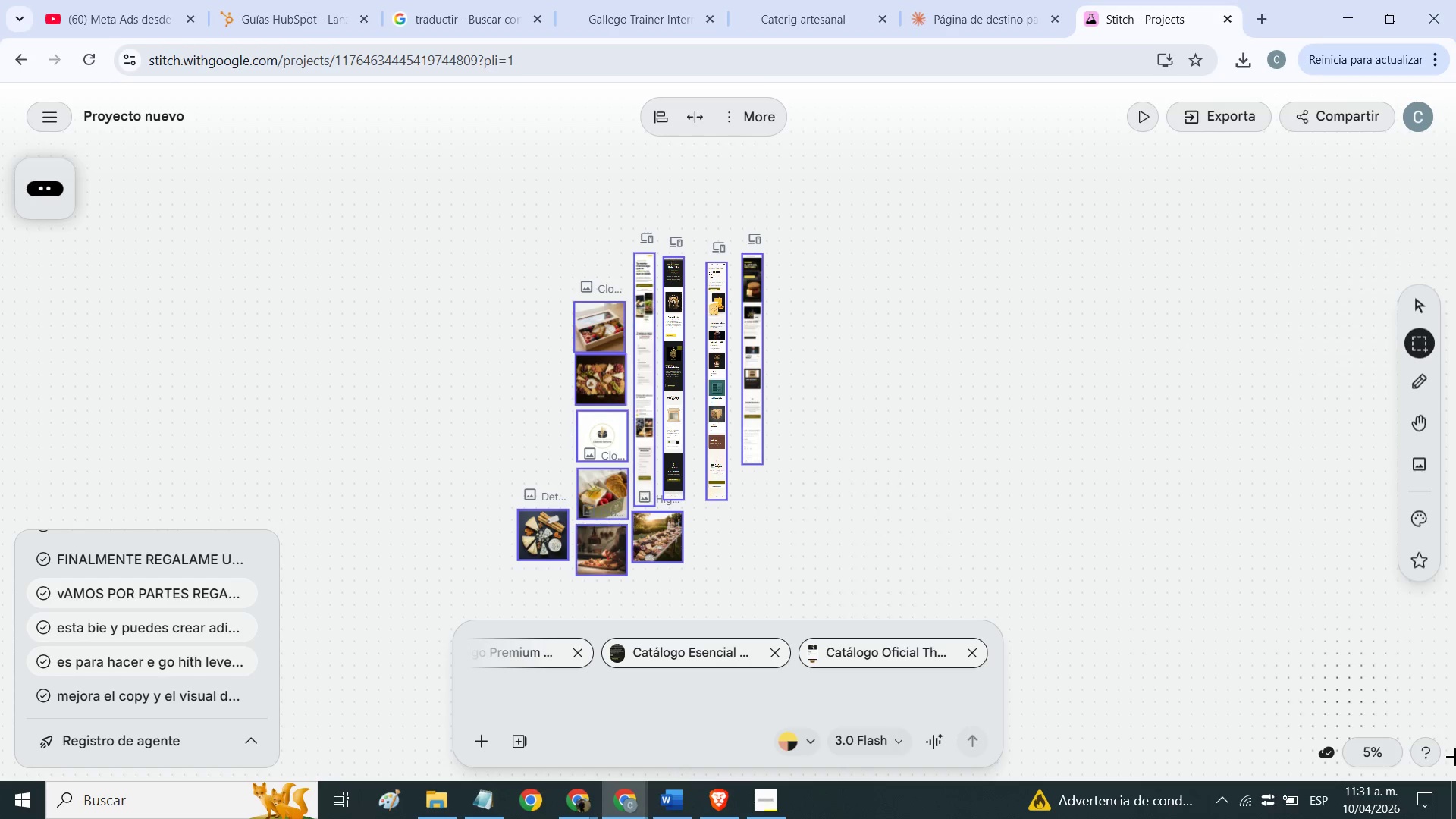 
left_click([1378, 752])
 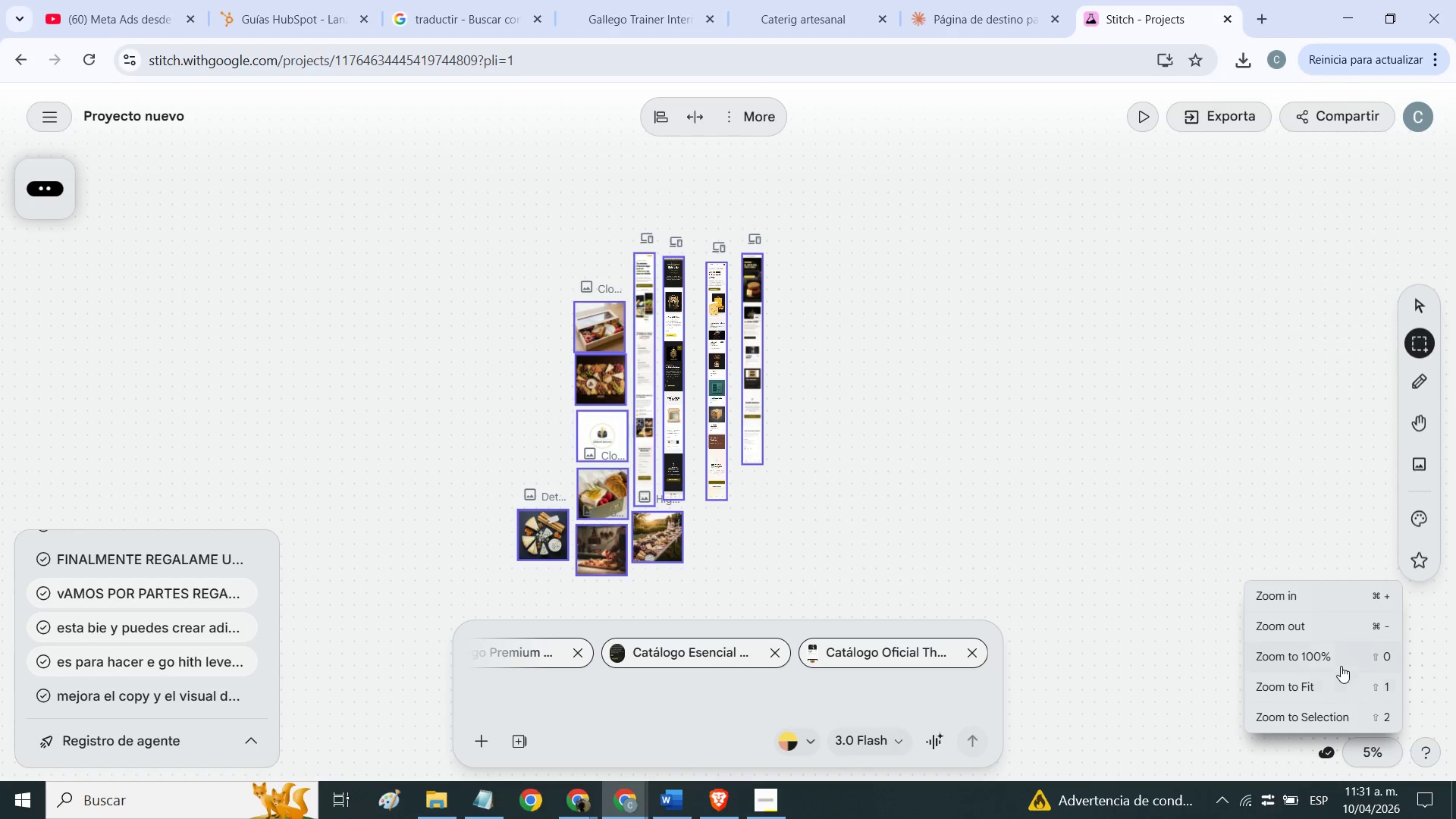 
left_click([1341, 666])
 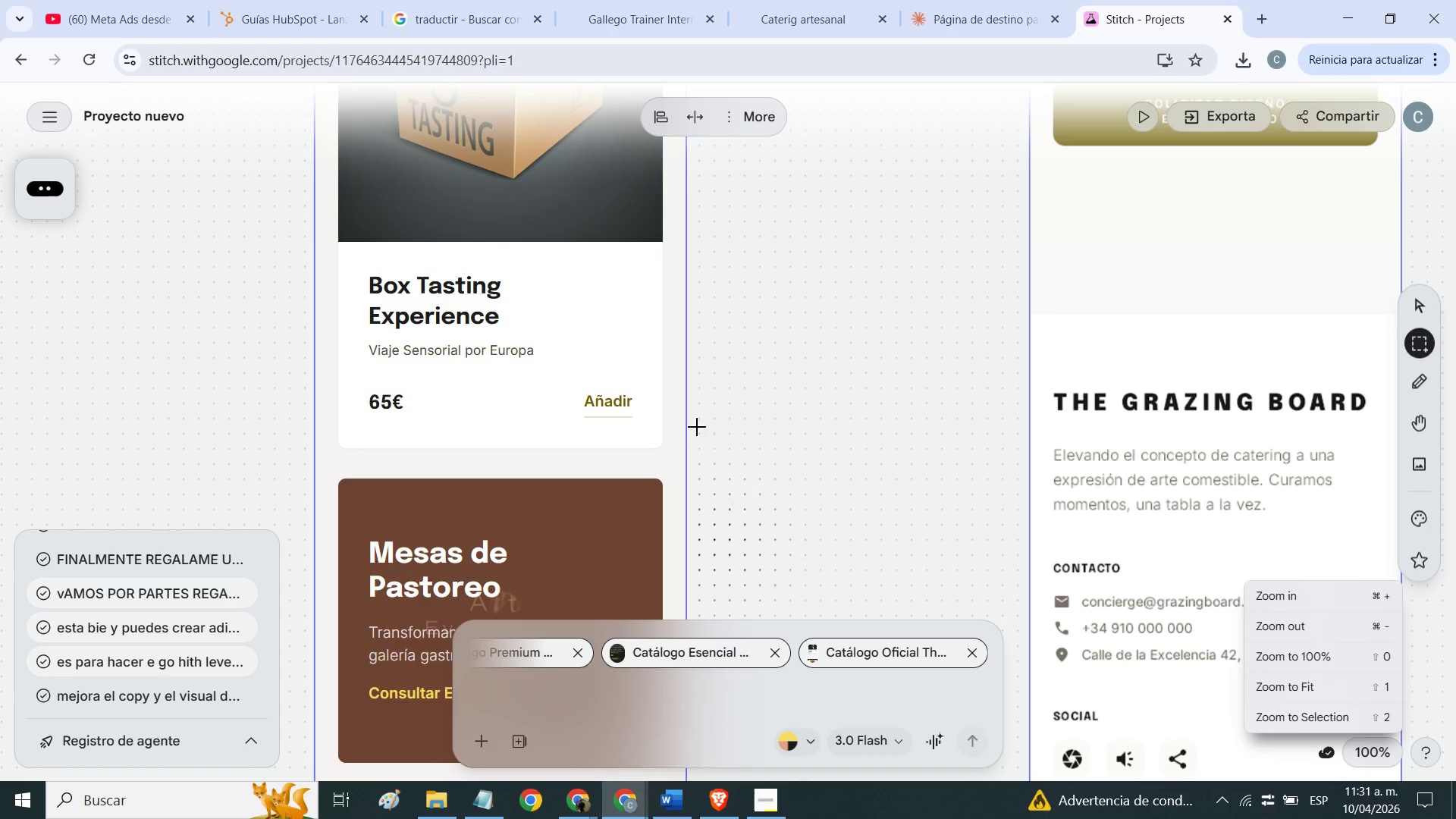 
scroll: coordinate [807, 460], scroll_direction: up, amount: 36.0
 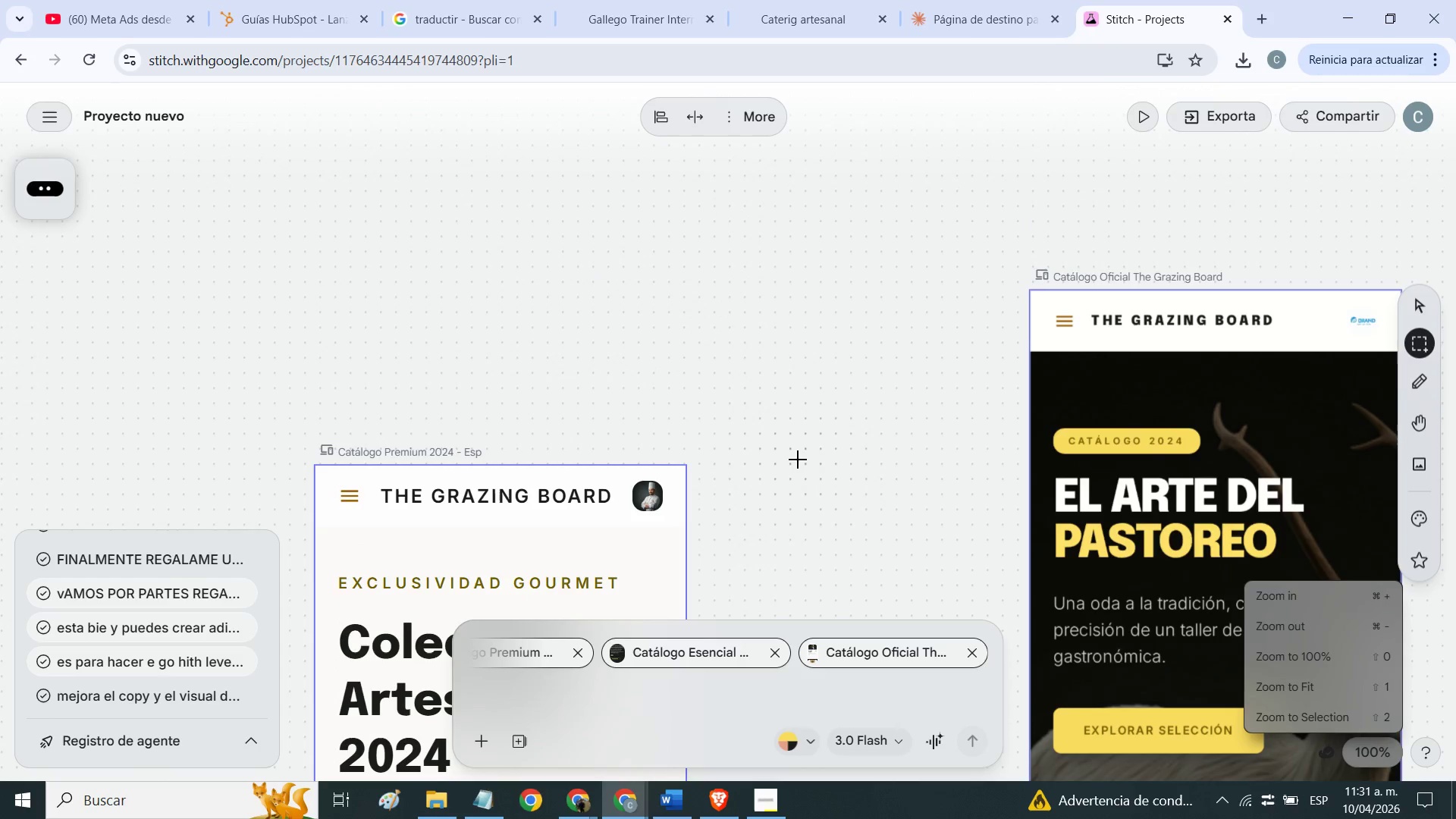 
scroll: coordinate [798, 460], scroll_direction: down, amount: 2.0
 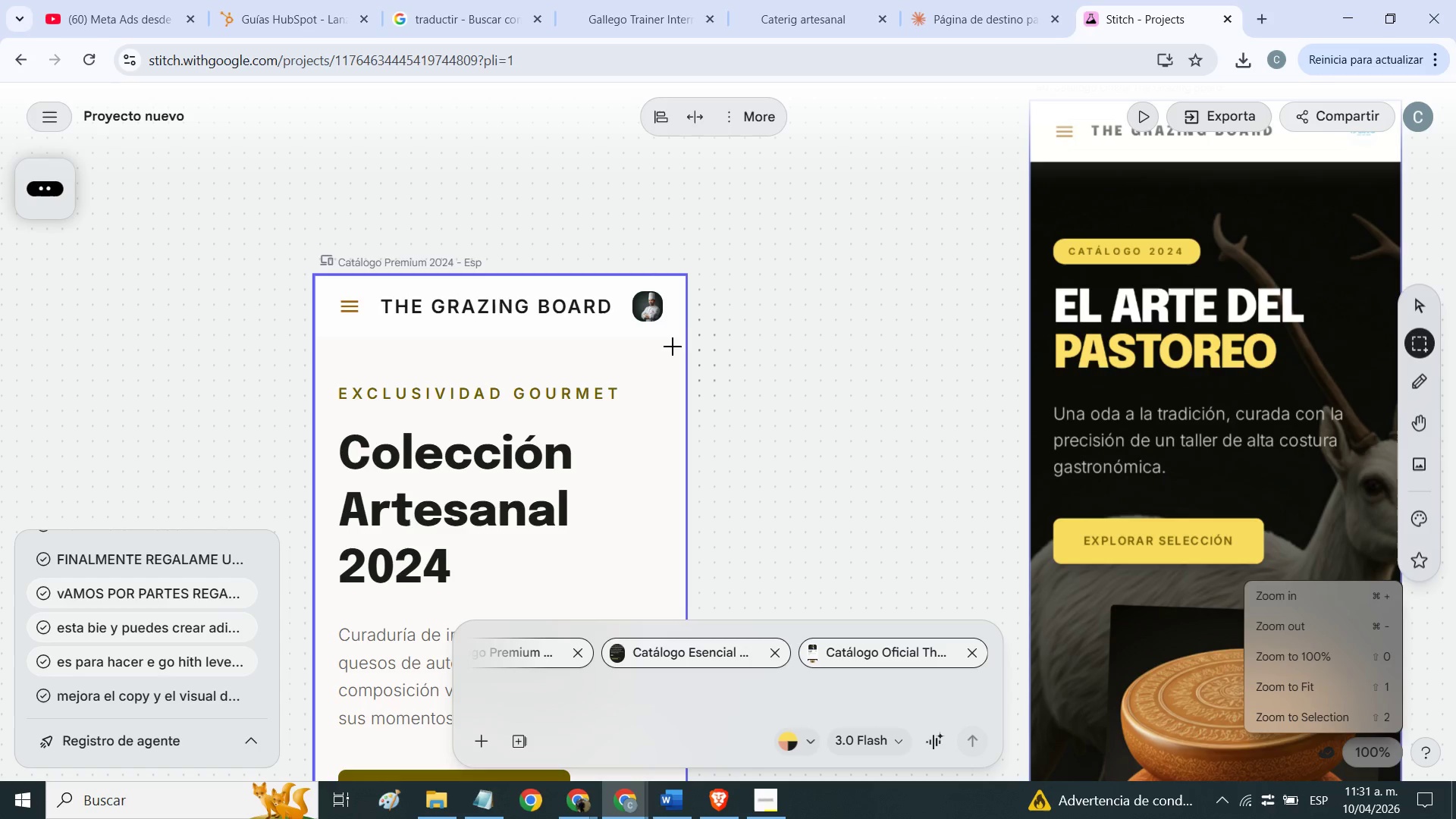 
left_click_drag(start_coordinate=[840, 340], to_coordinate=[846, 340])
 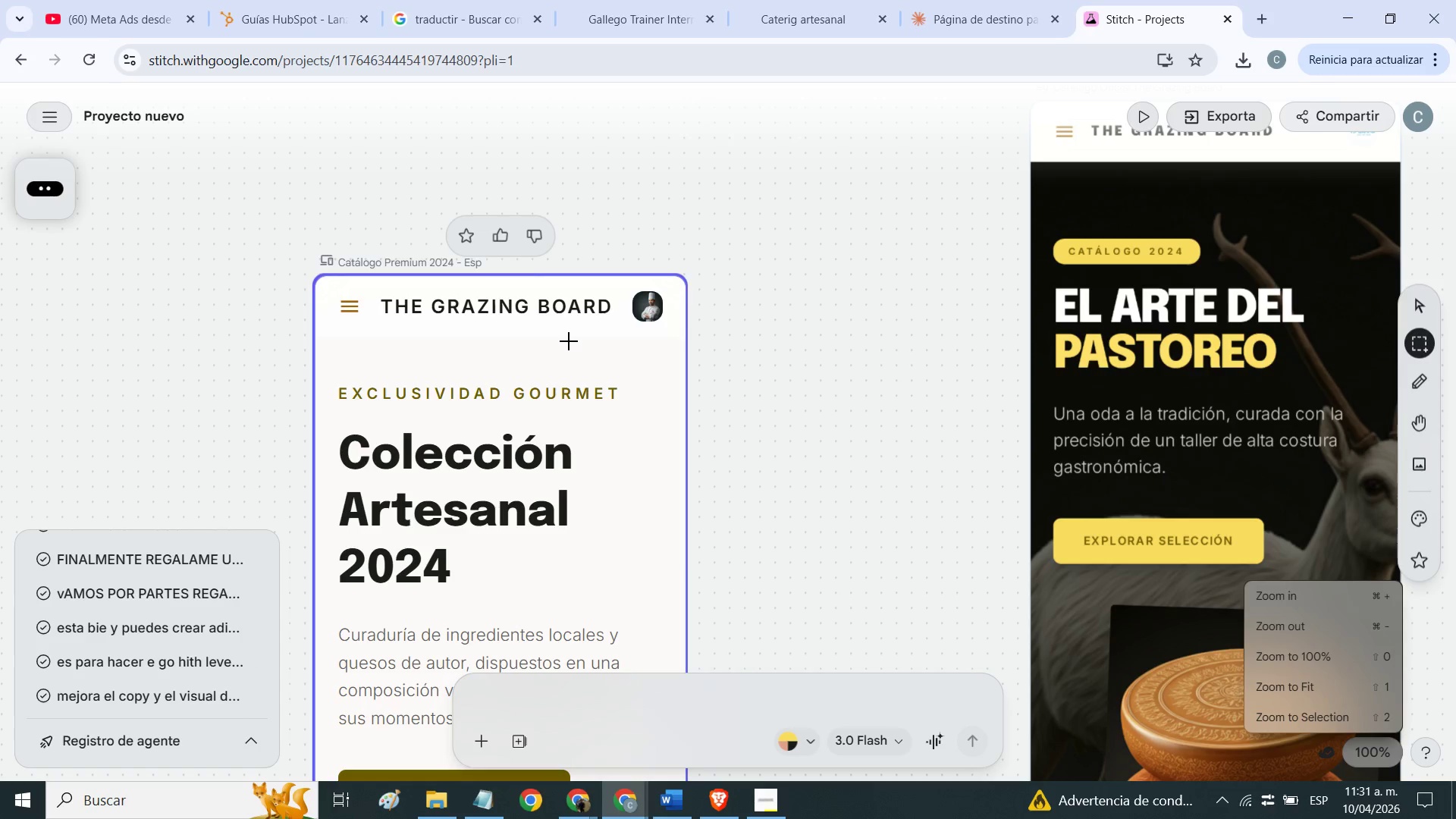 
scroll: coordinate [569, 341], scroll_direction: down, amount: 2.0
 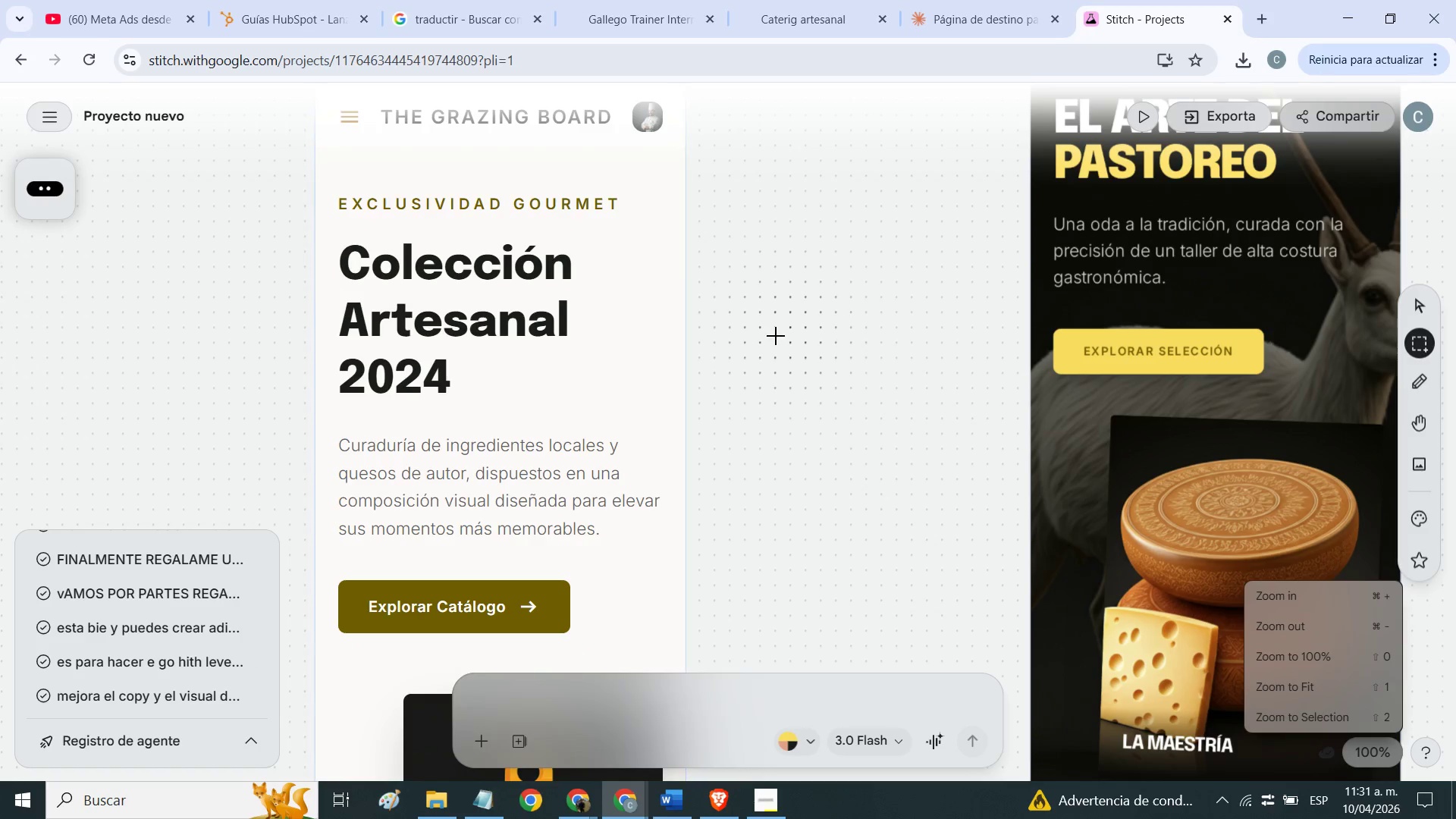 
left_click_drag(start_coordinate=[776, 336], to_coordinate=[827, 419])
 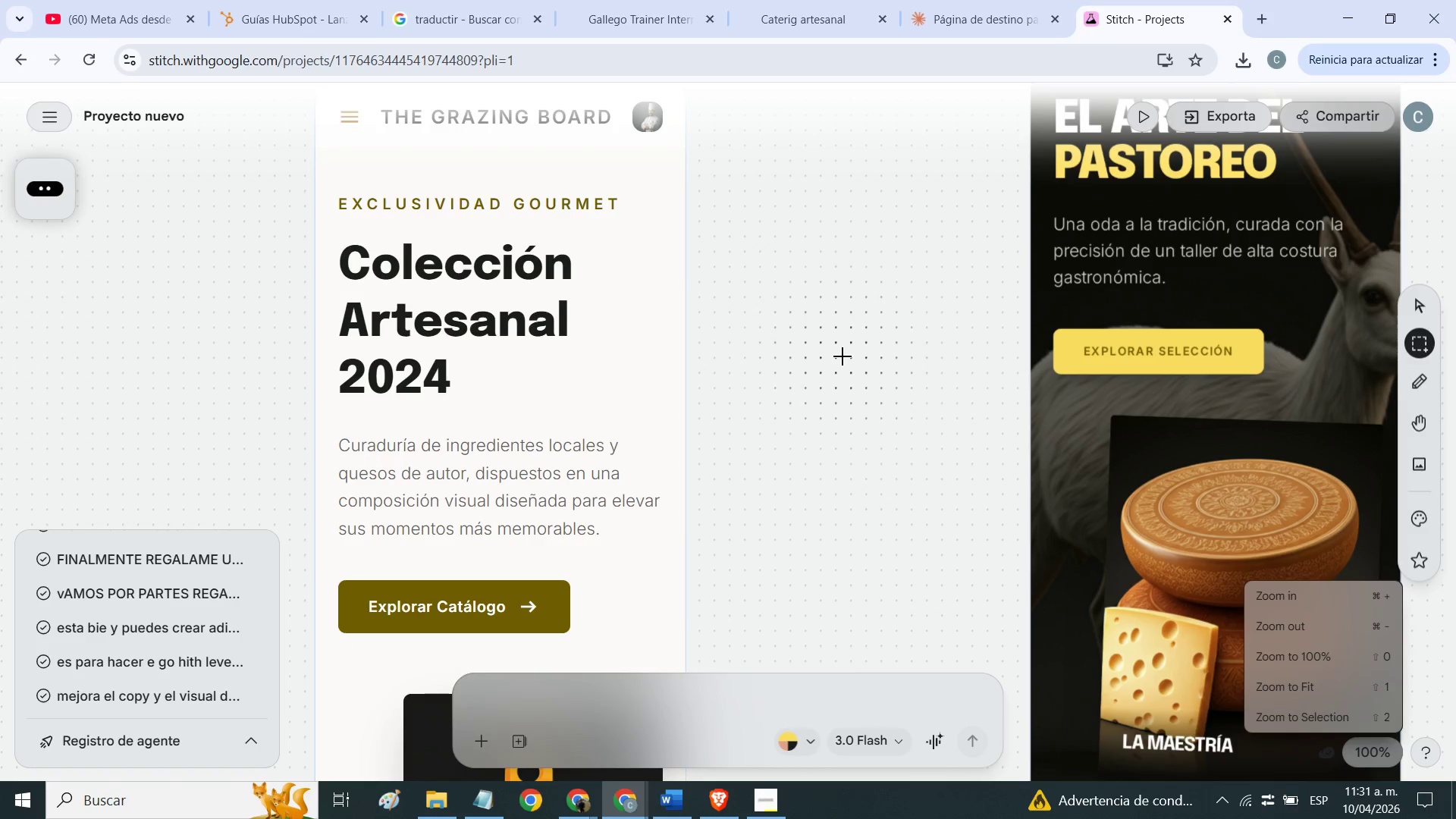 
scroll: coordinate [843, 356], scroll_direction: down, amount: 6.0
 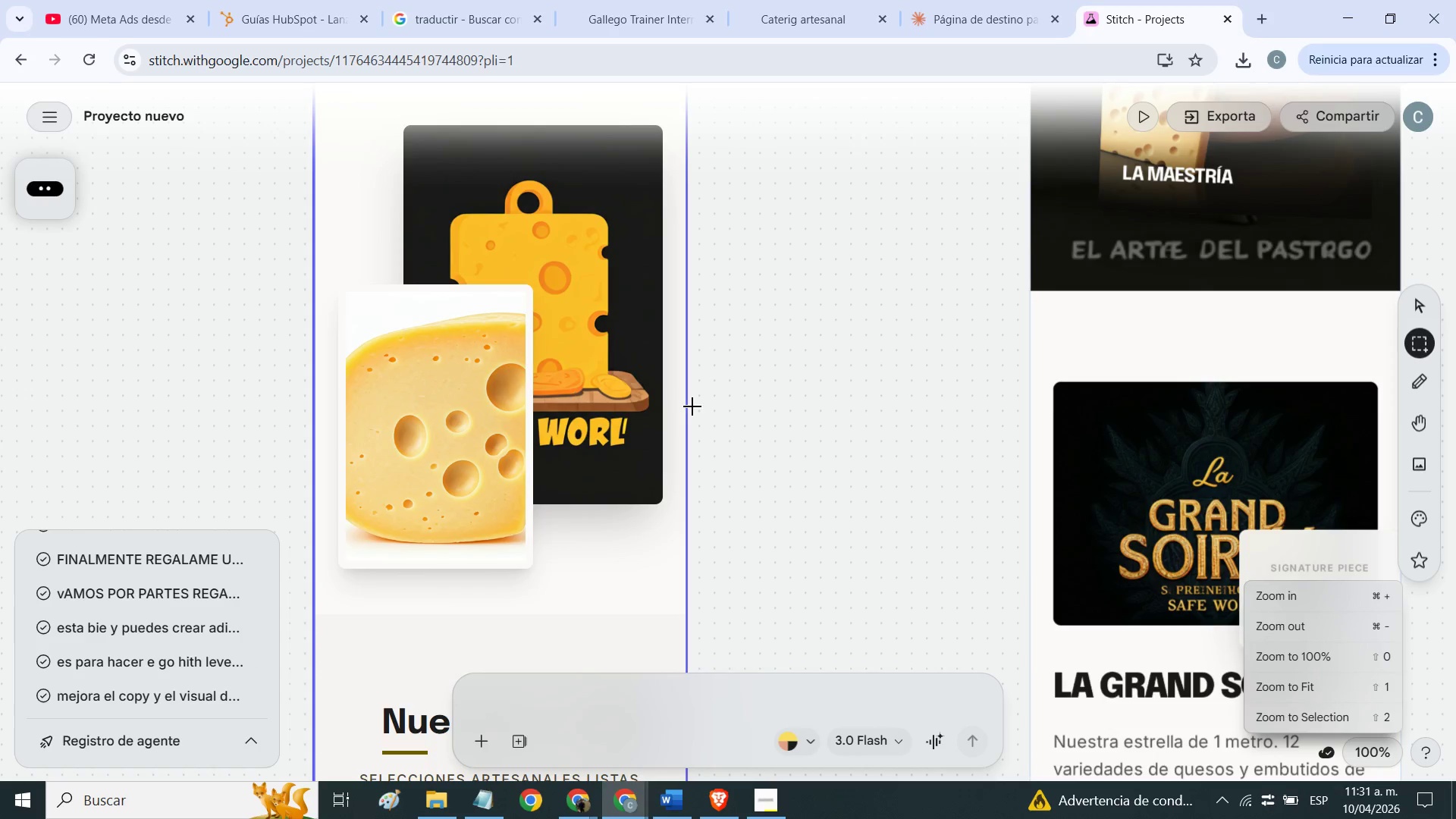 
left_click_drag(start_coordinate=[717, 415], to_coordinate=[871, 424])
 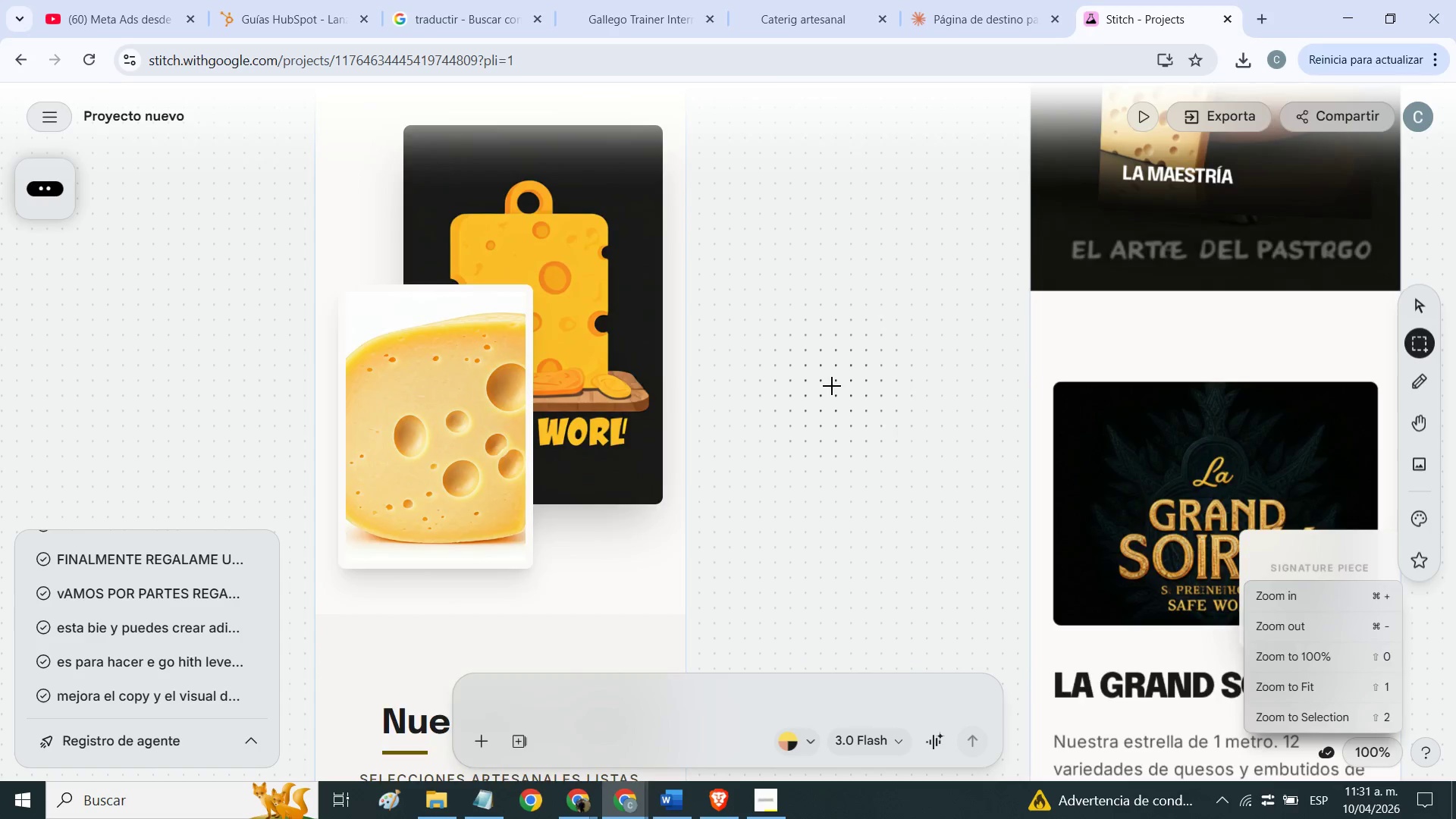 
scroll: coordinate [832, 386], scroll_direction: up, amount: 11.0
 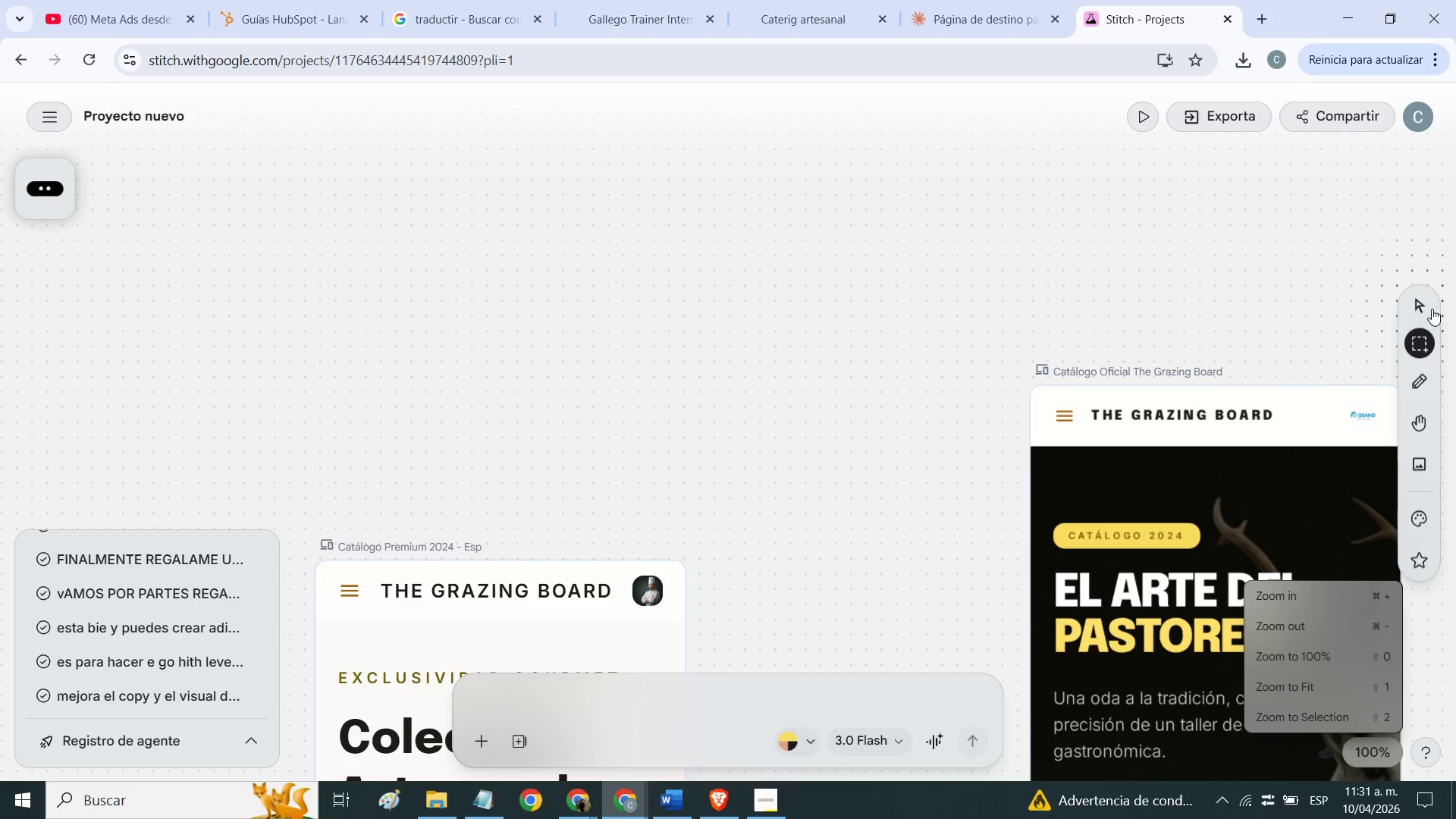 
left_click([1432, 309])
 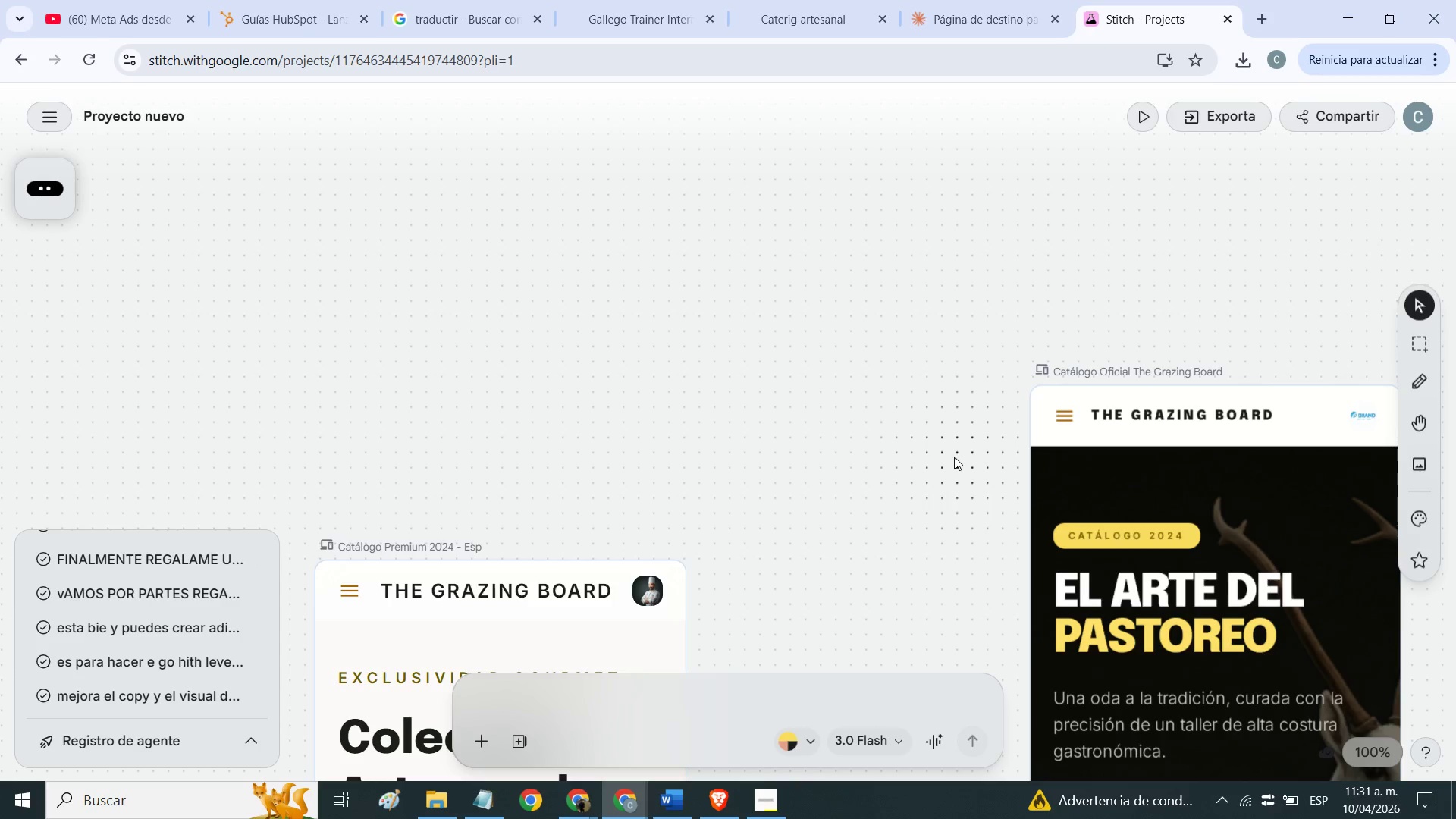 
left_click_drag(start_coordinate=[954, 457], to_coordinate=[926, 439])
 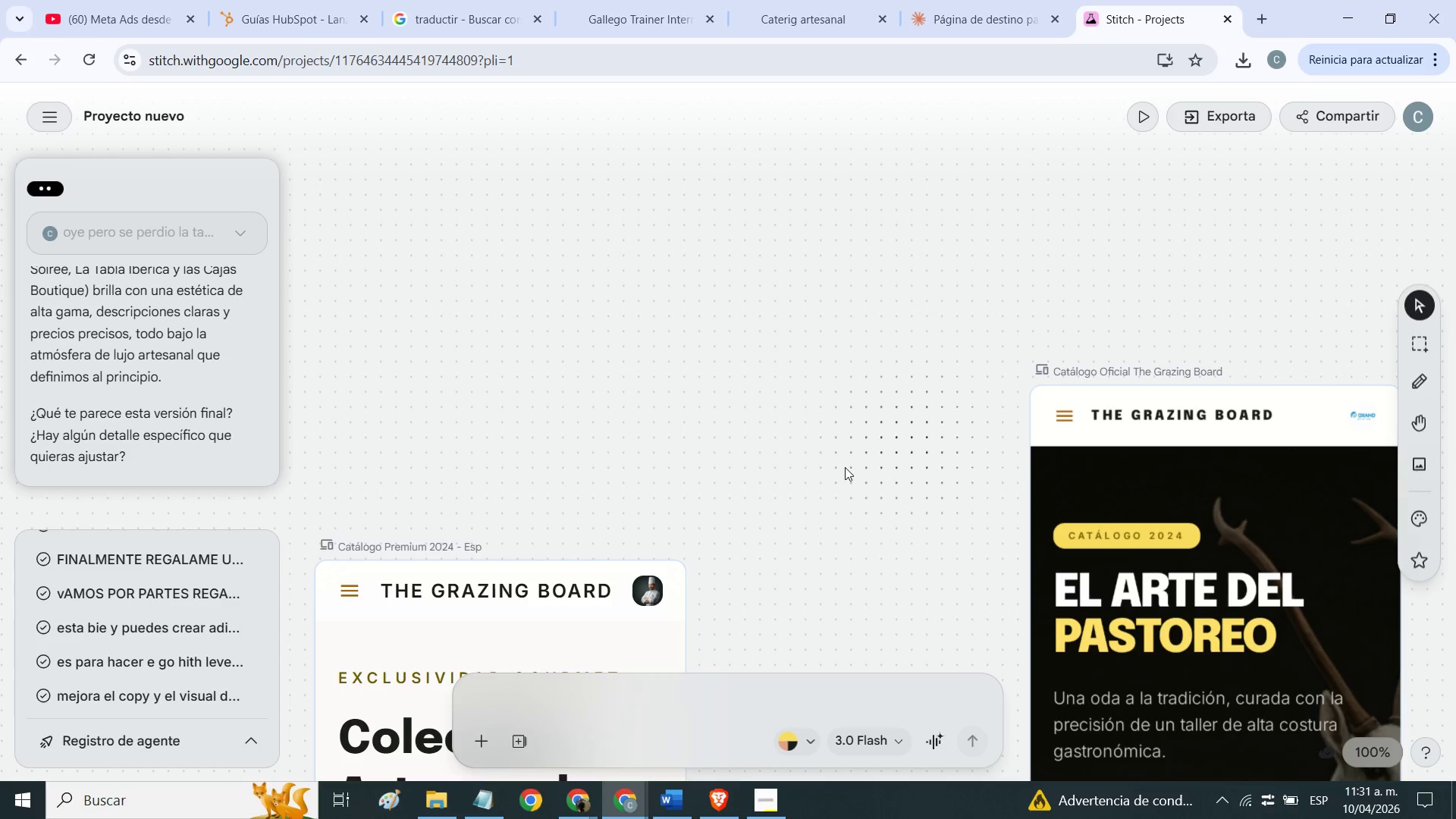 
mouse_move([827, 474])
 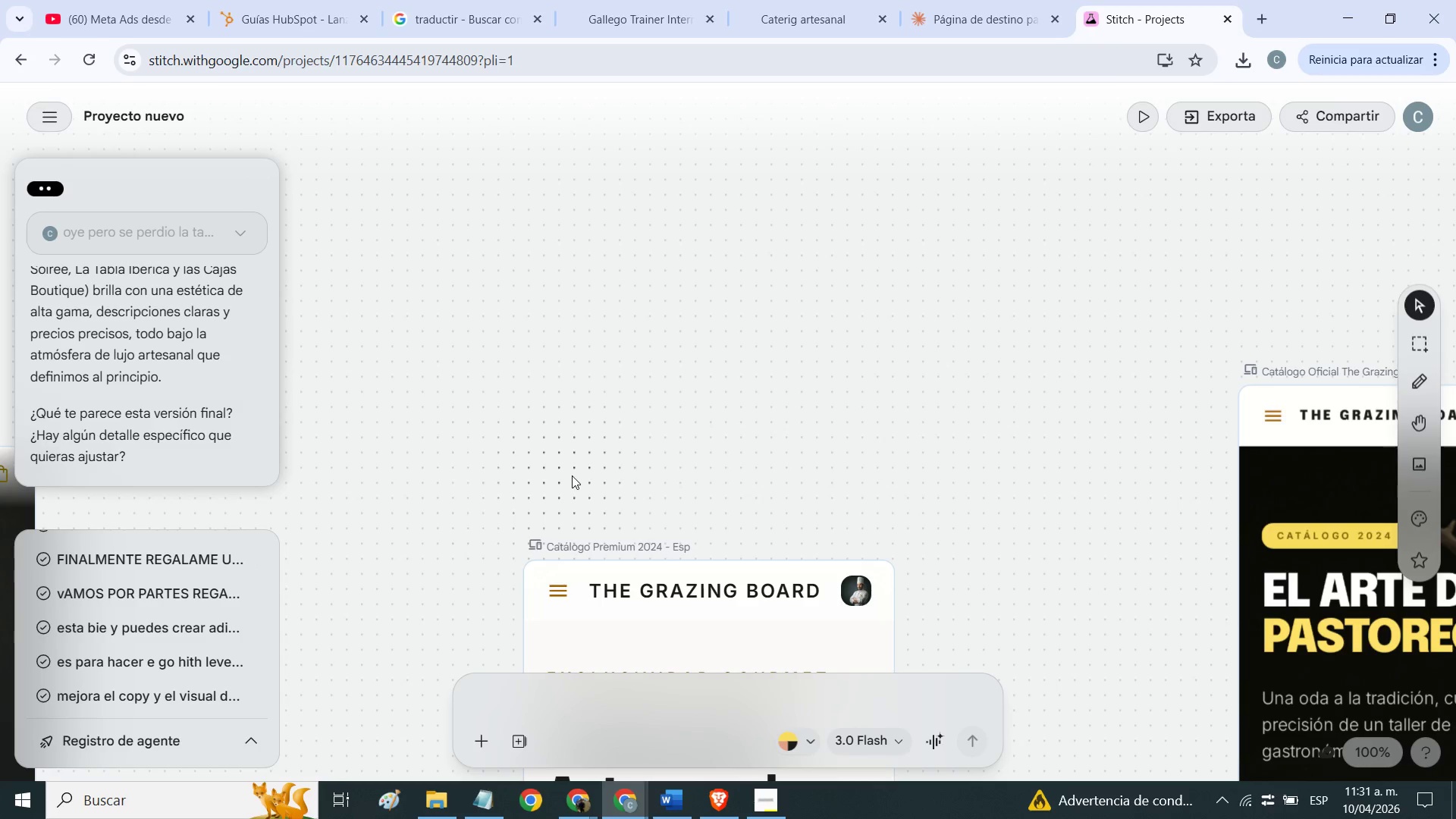 
left_click_drag(start_coordinate=[571, 475], to_coordinate=[717, 451])
 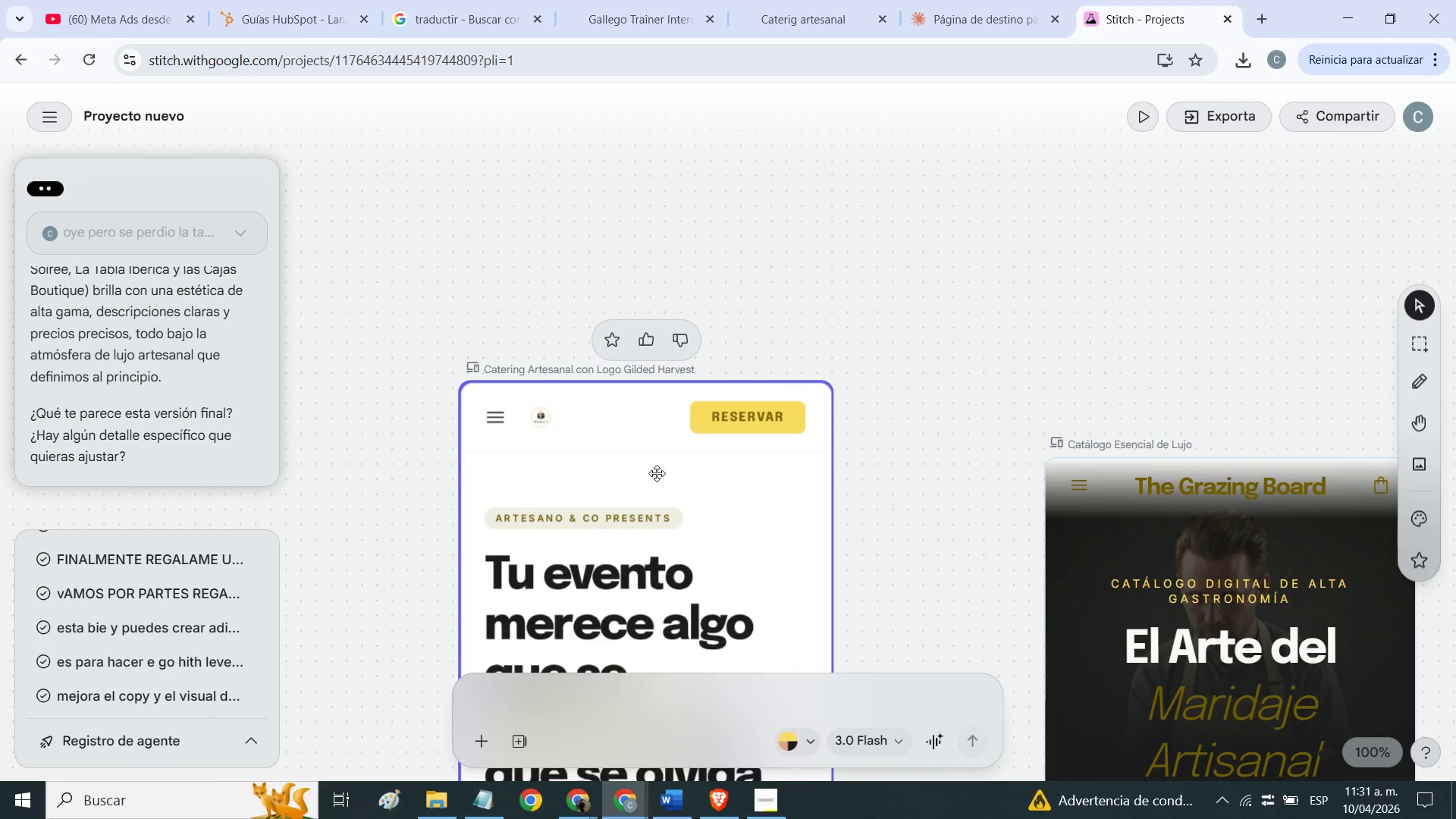 
wait(8.55)
 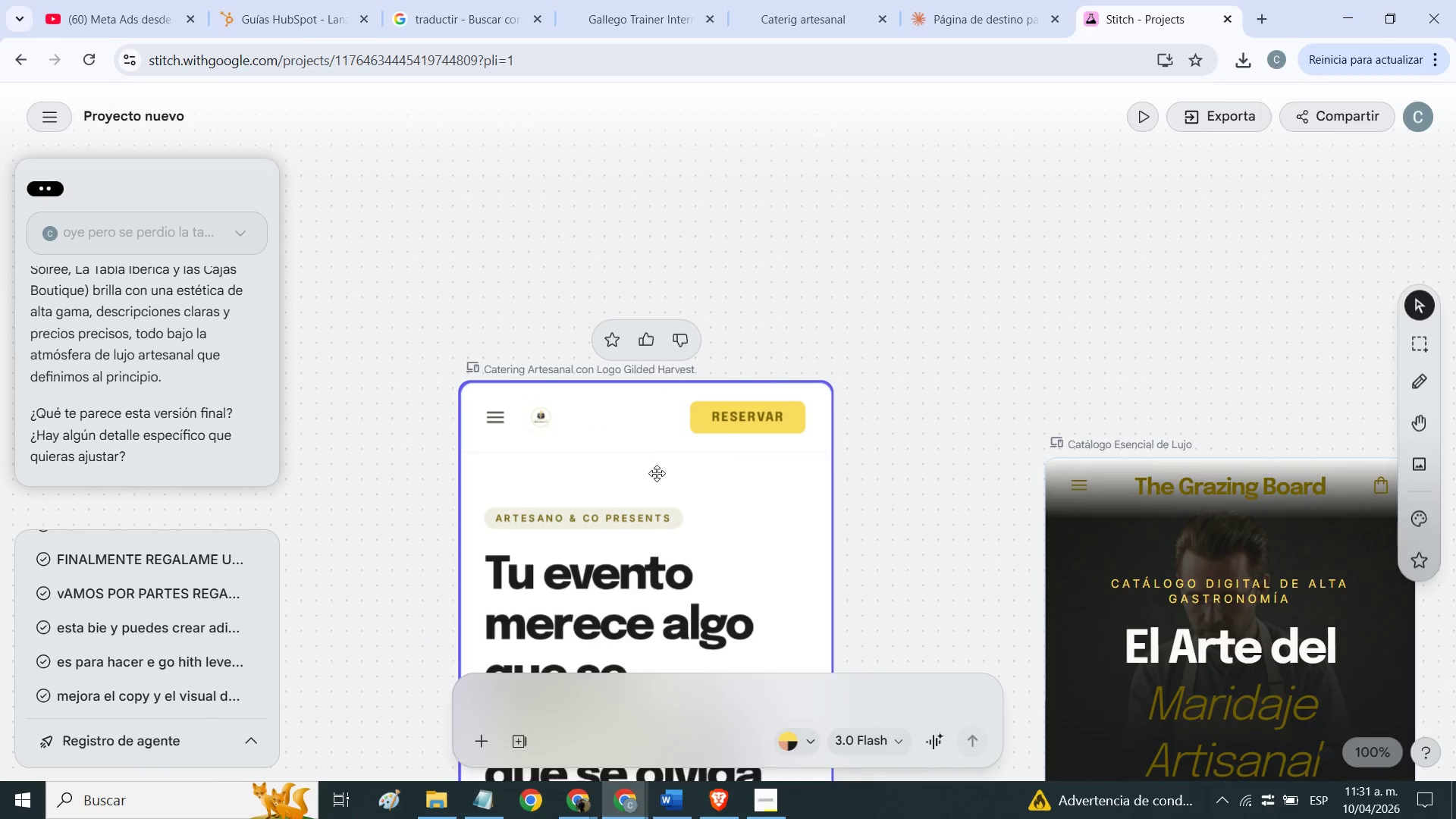 
left_click_drag(start_coordinate=[1290, 16], to_coordinate=[0, 160])
 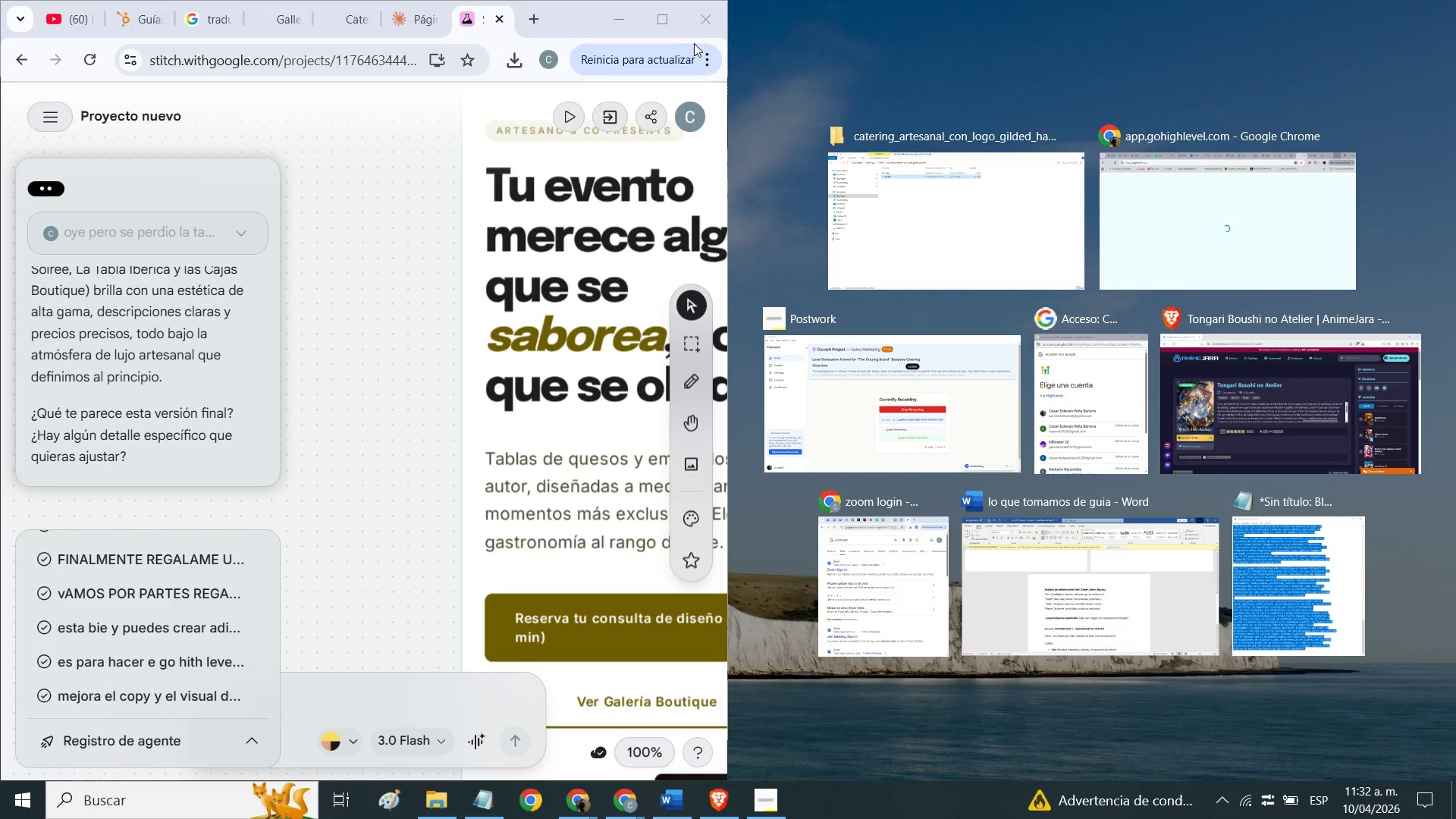 
wait(5.78)
 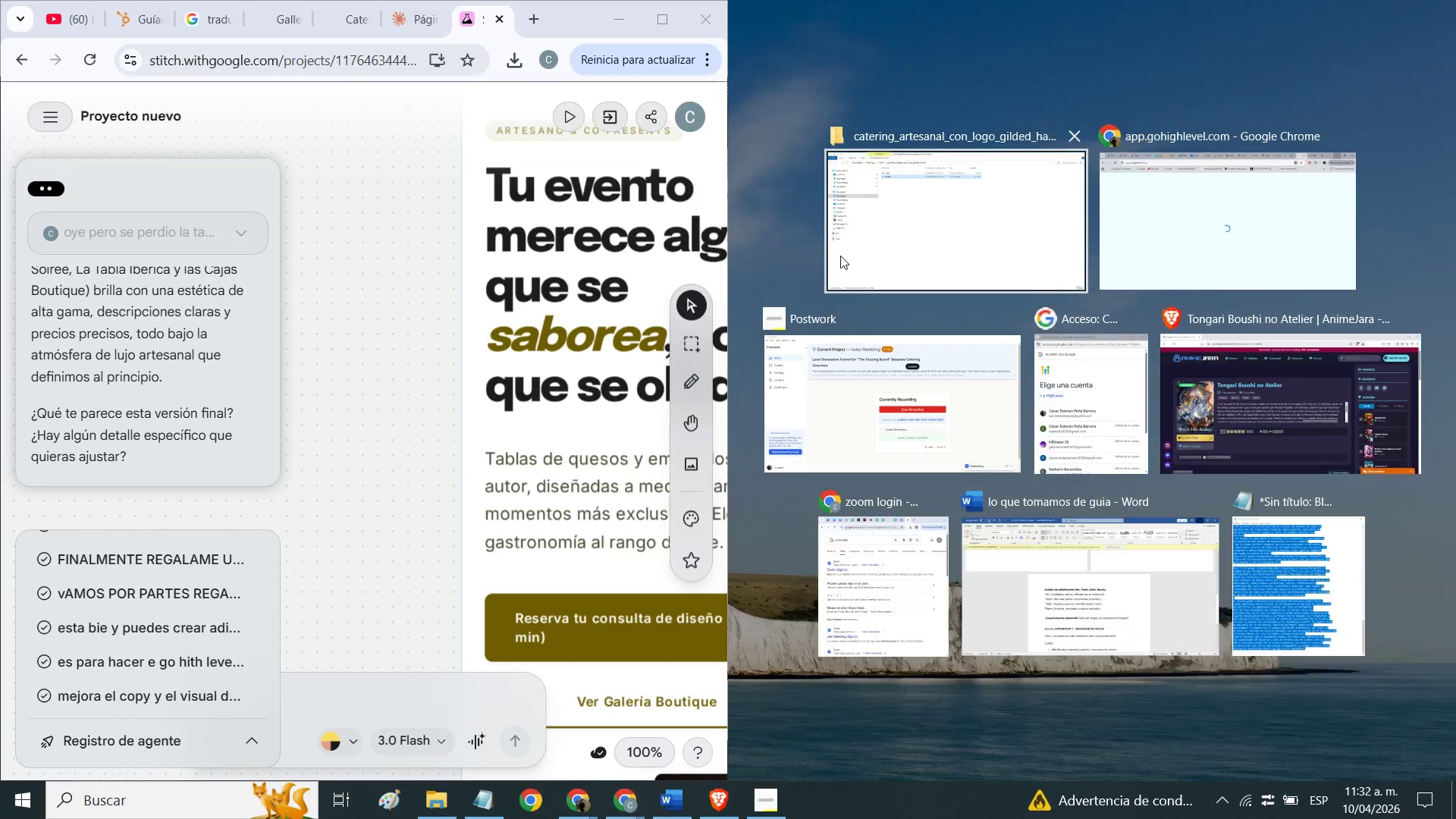 
left_click([527, 16])
 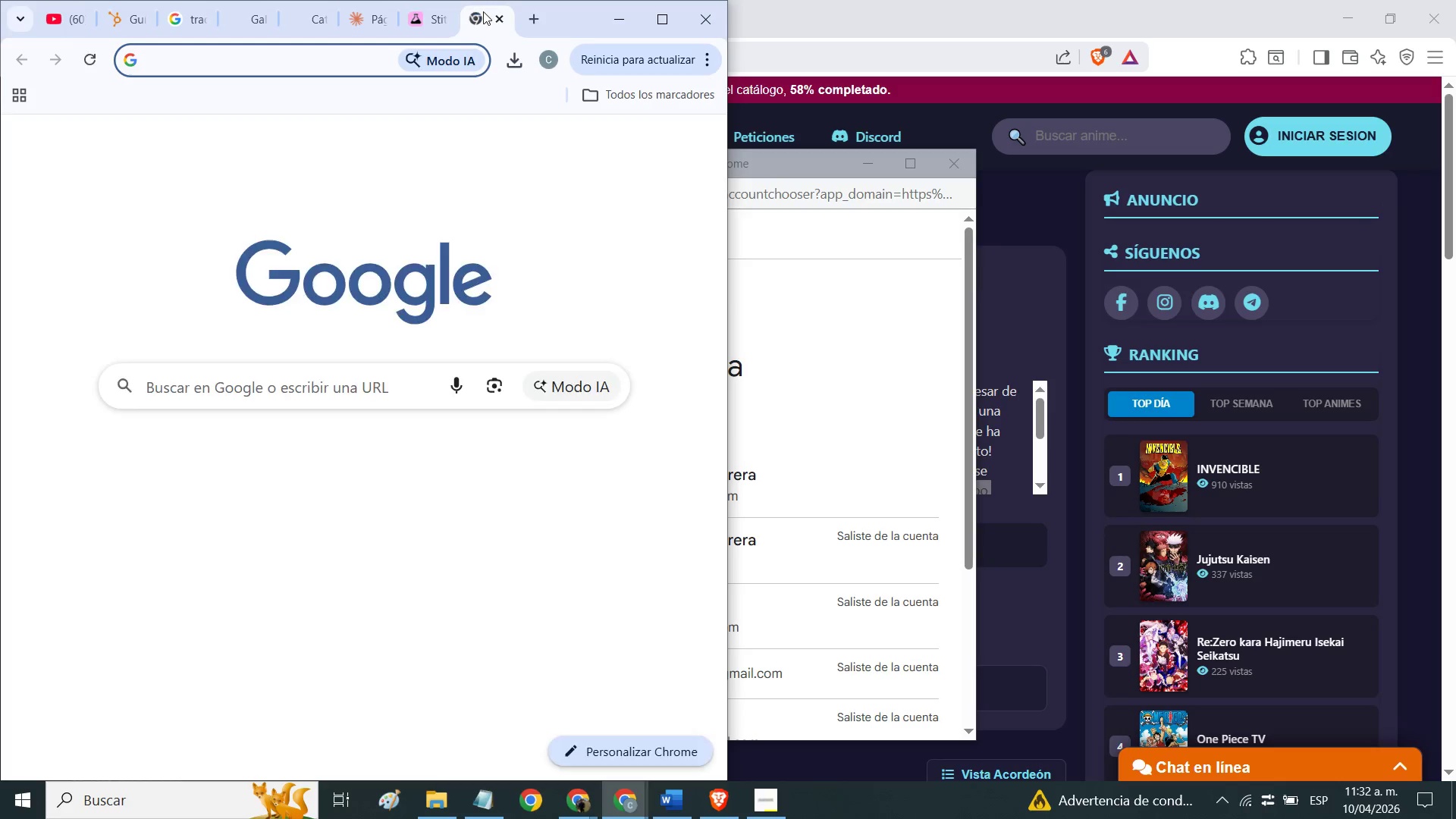 
left_click_drag(start_coordinate=[482, 11], to_coordinate=[1455, 292])
 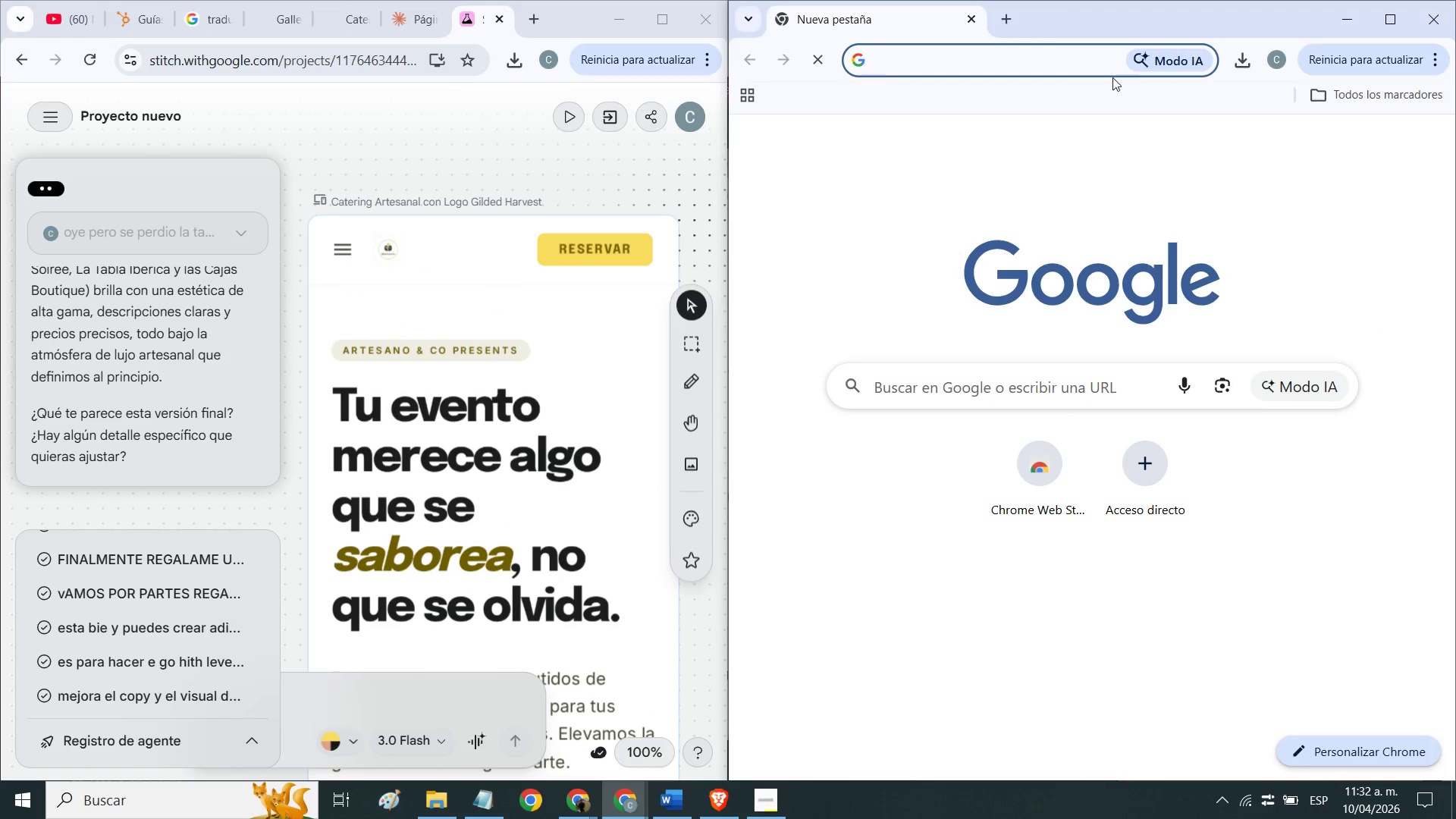 
type(go)
 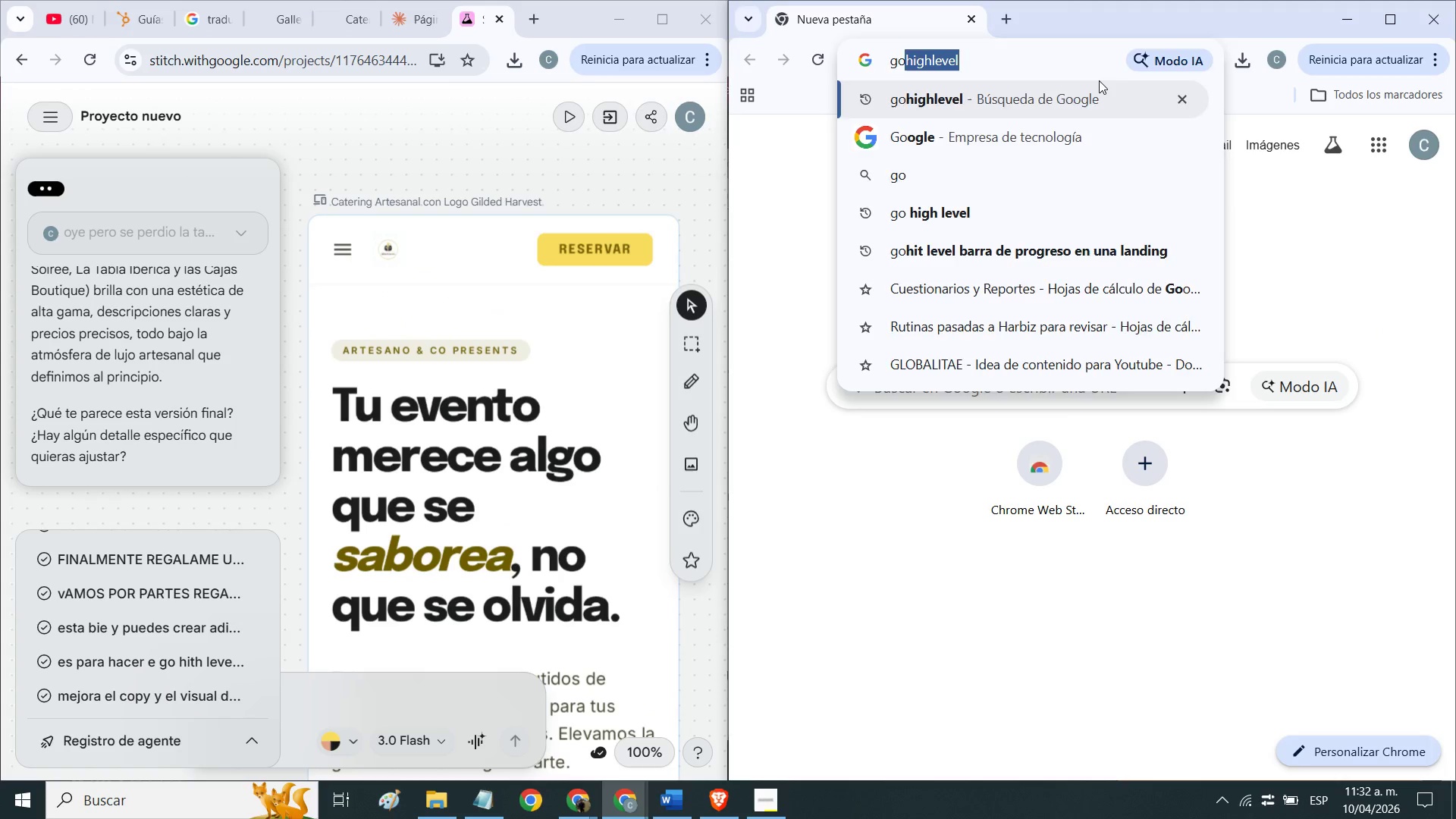 
key(Enter)
 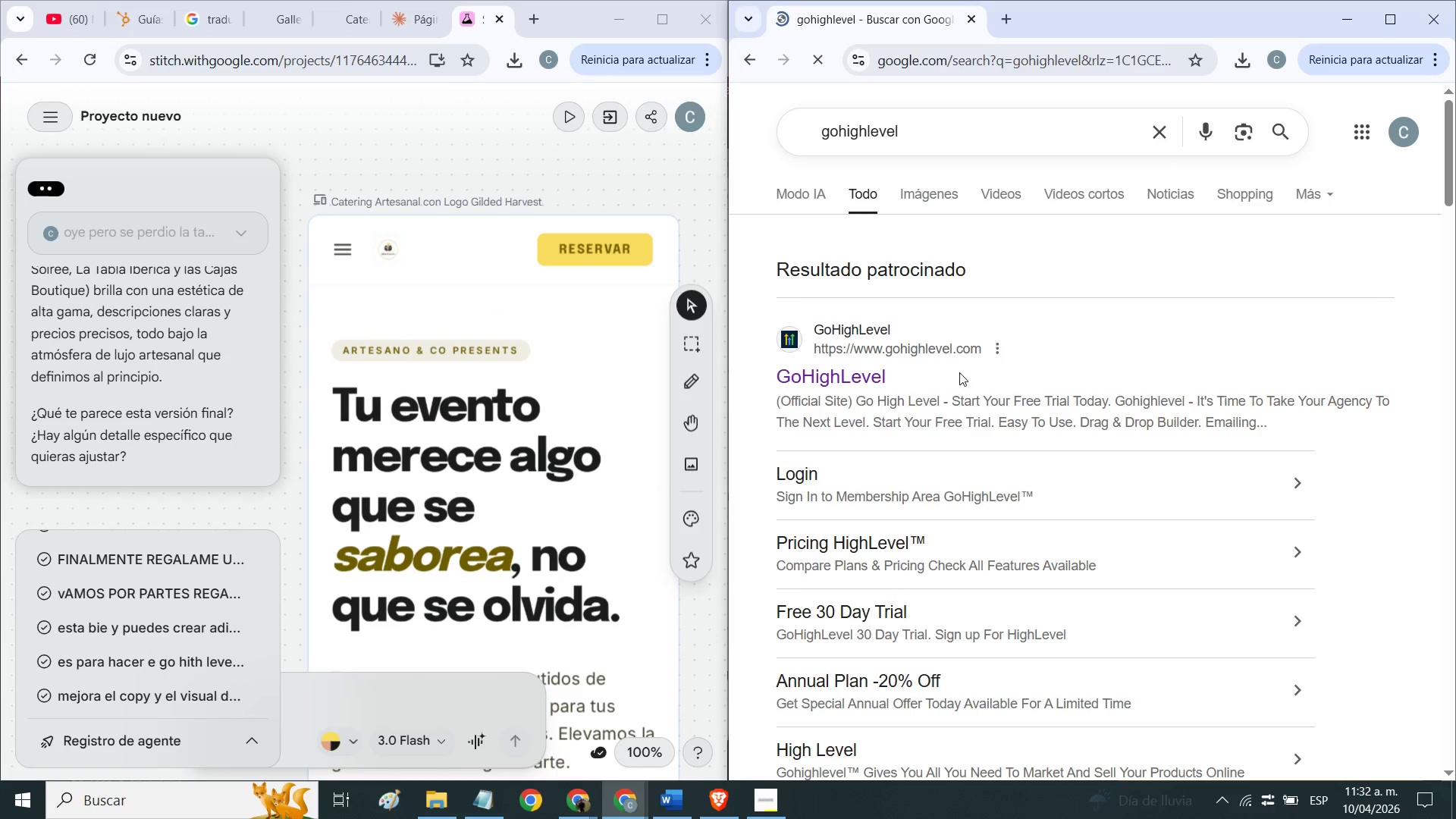 
left_click_drag(start_coordinate=[864, 367], to_coordinate=[868, 367])
 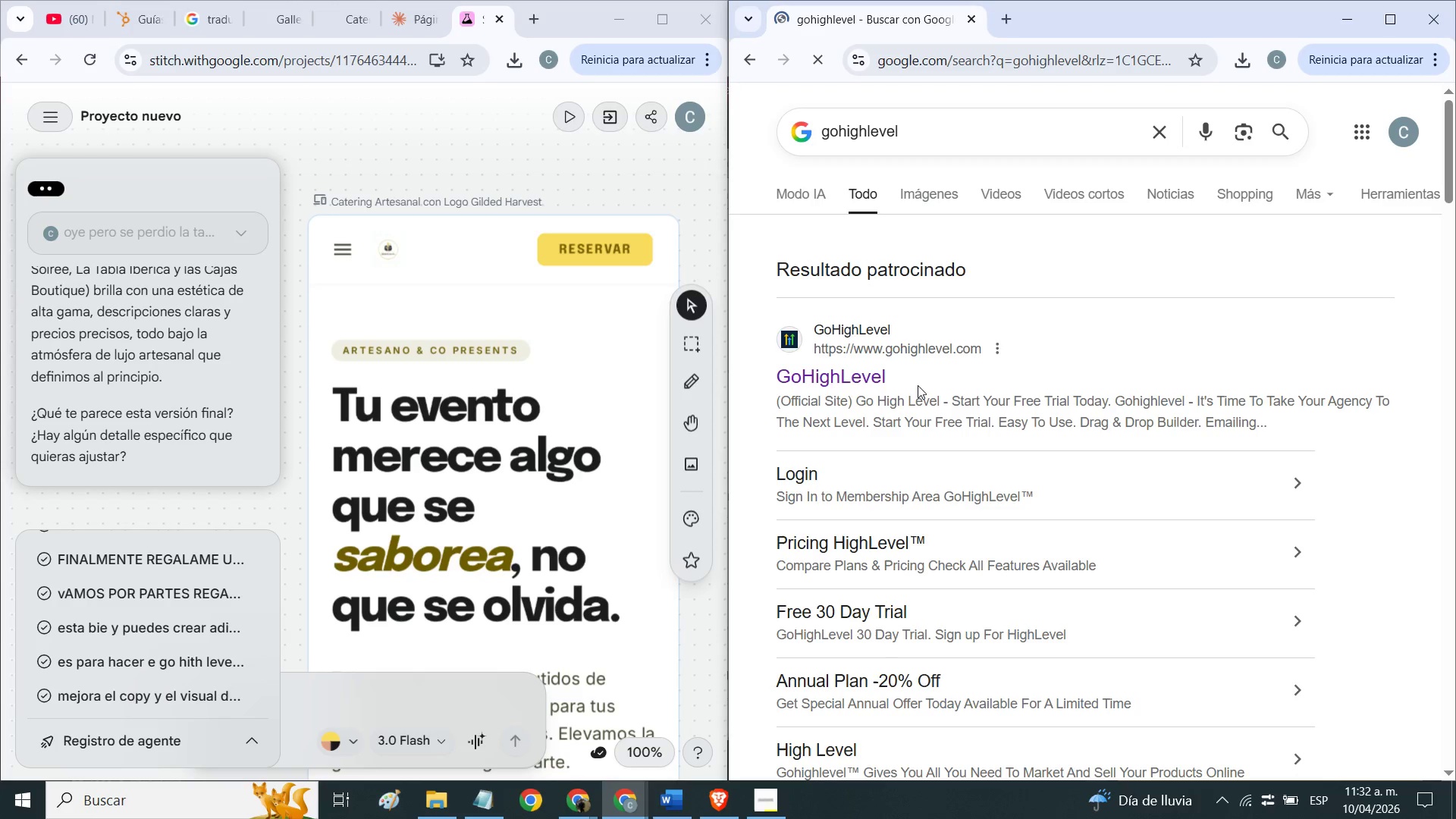 
left_click_drag(start_coordinate=[870, 373], to_coordinate=[874, 375])
 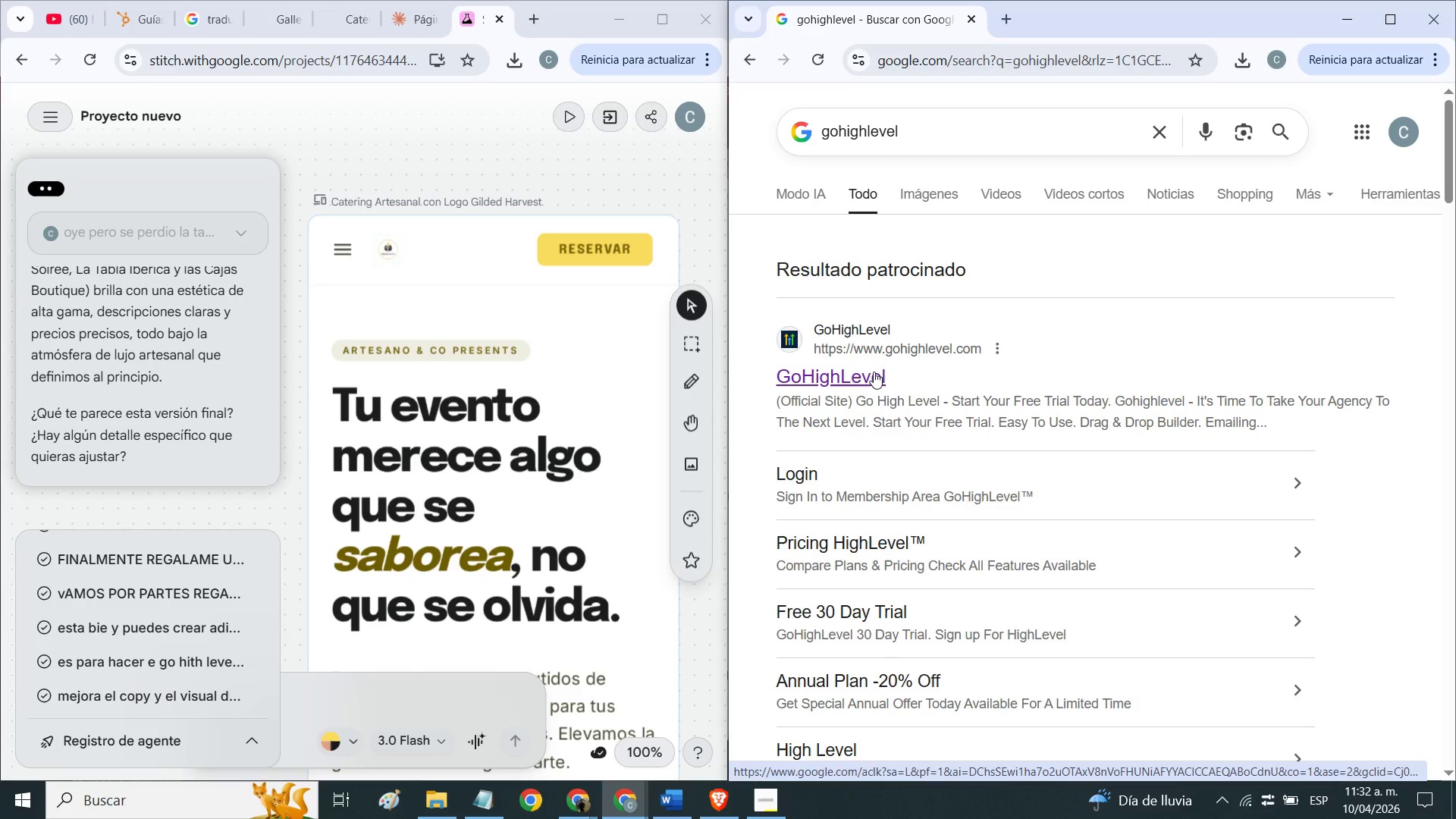 
wait(5.53)
 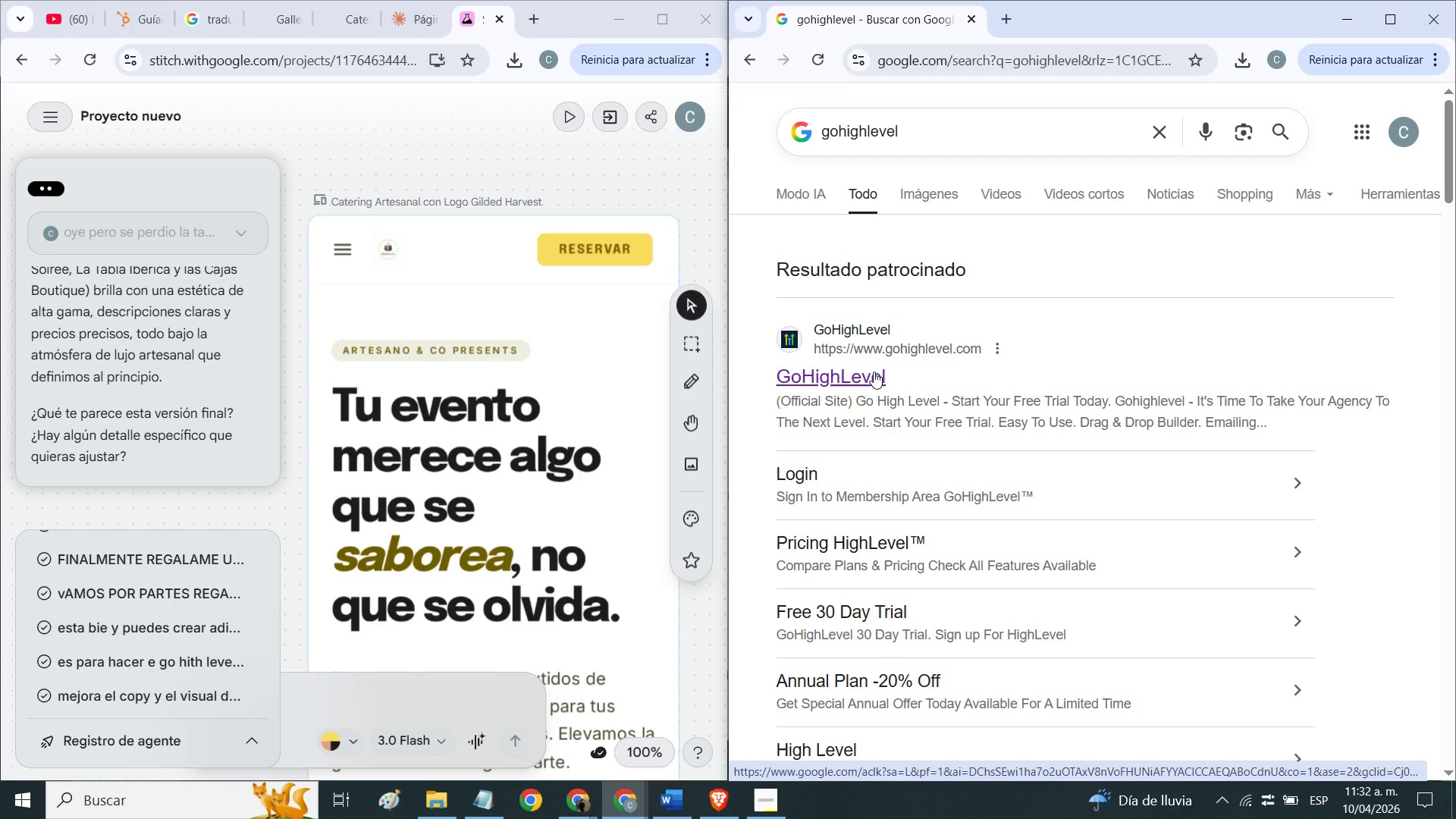 
left_click([875, 375])
 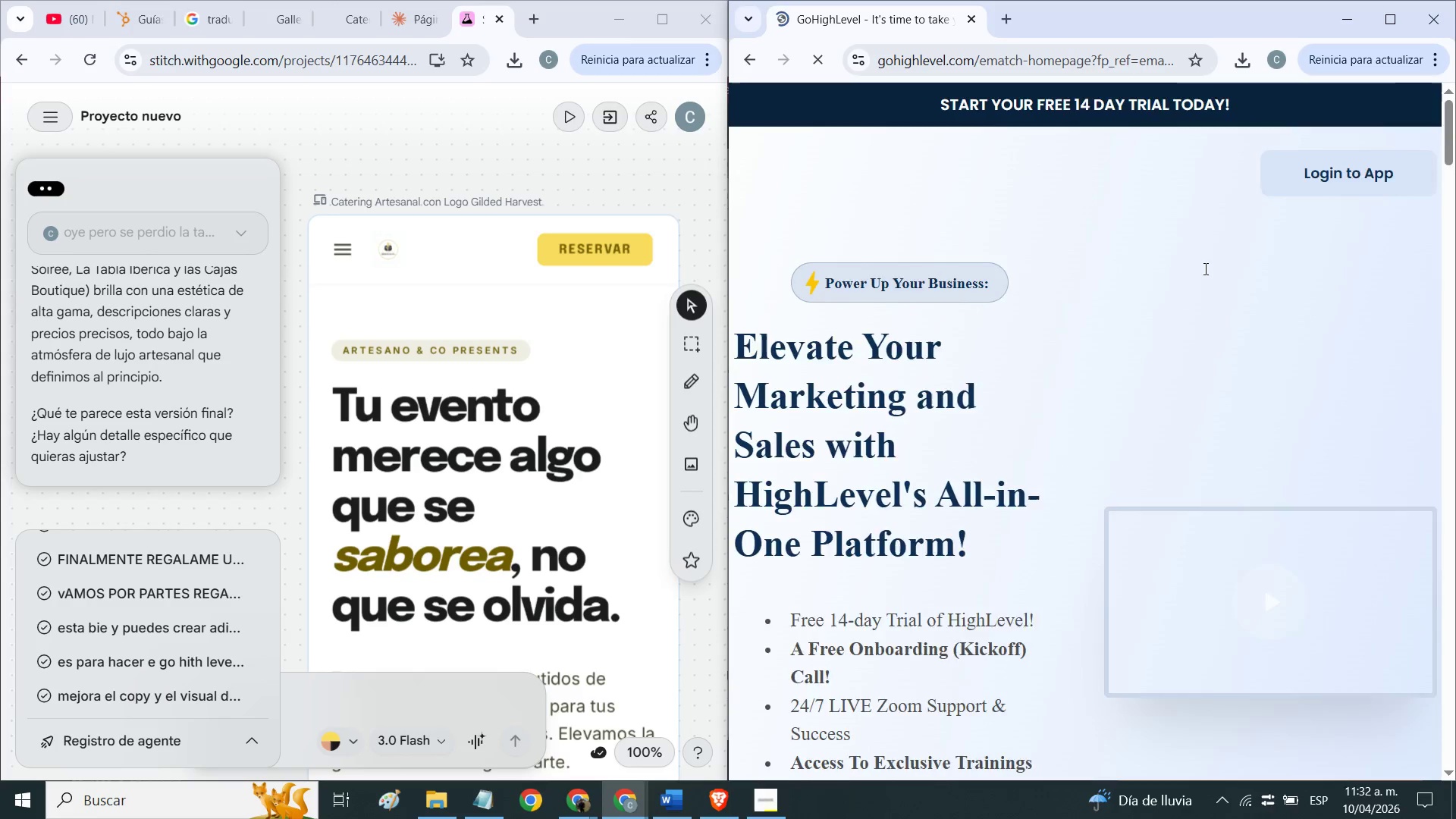 
left_click([1343, 184])
 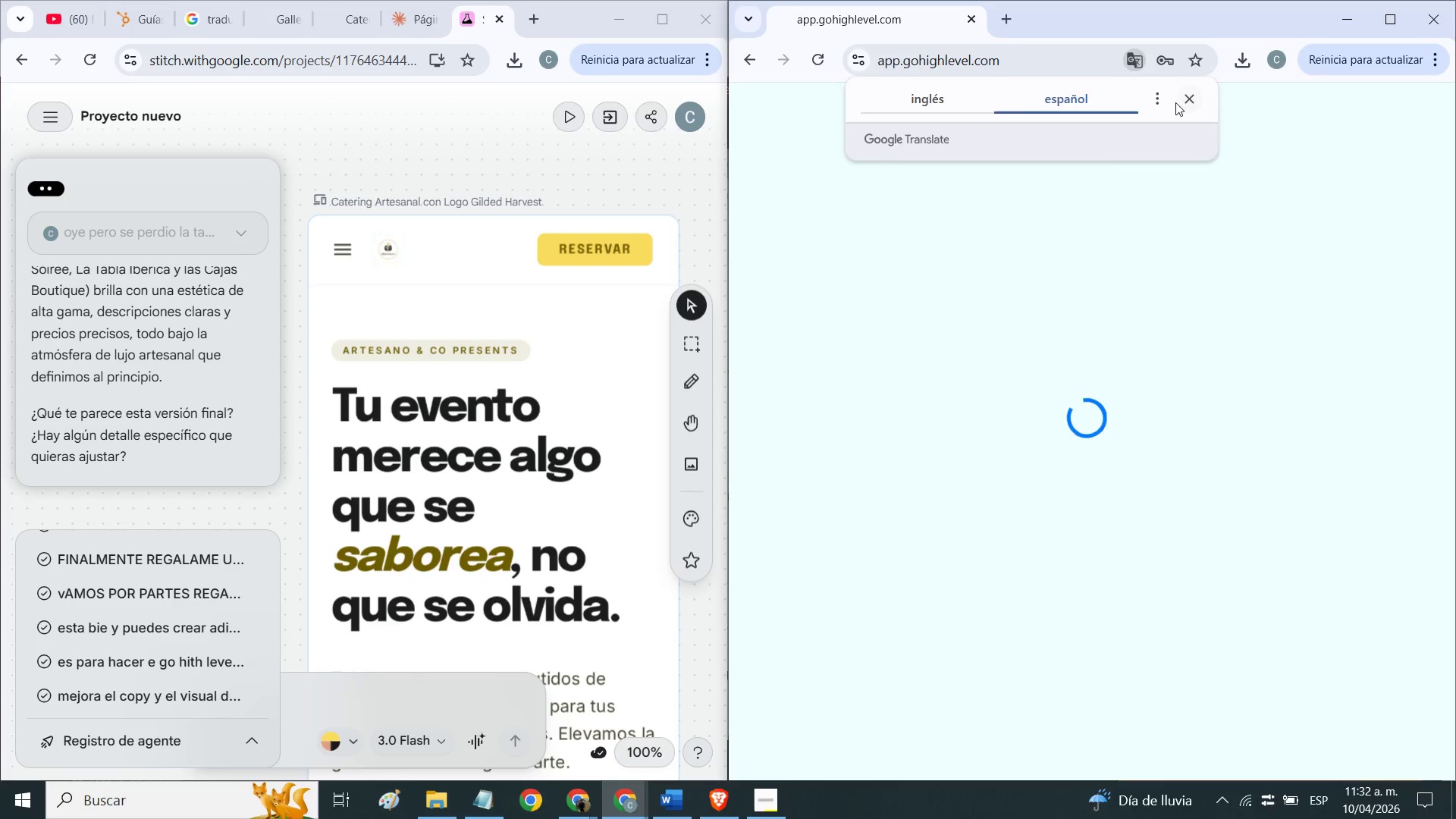 
left_click([1193, 99])
 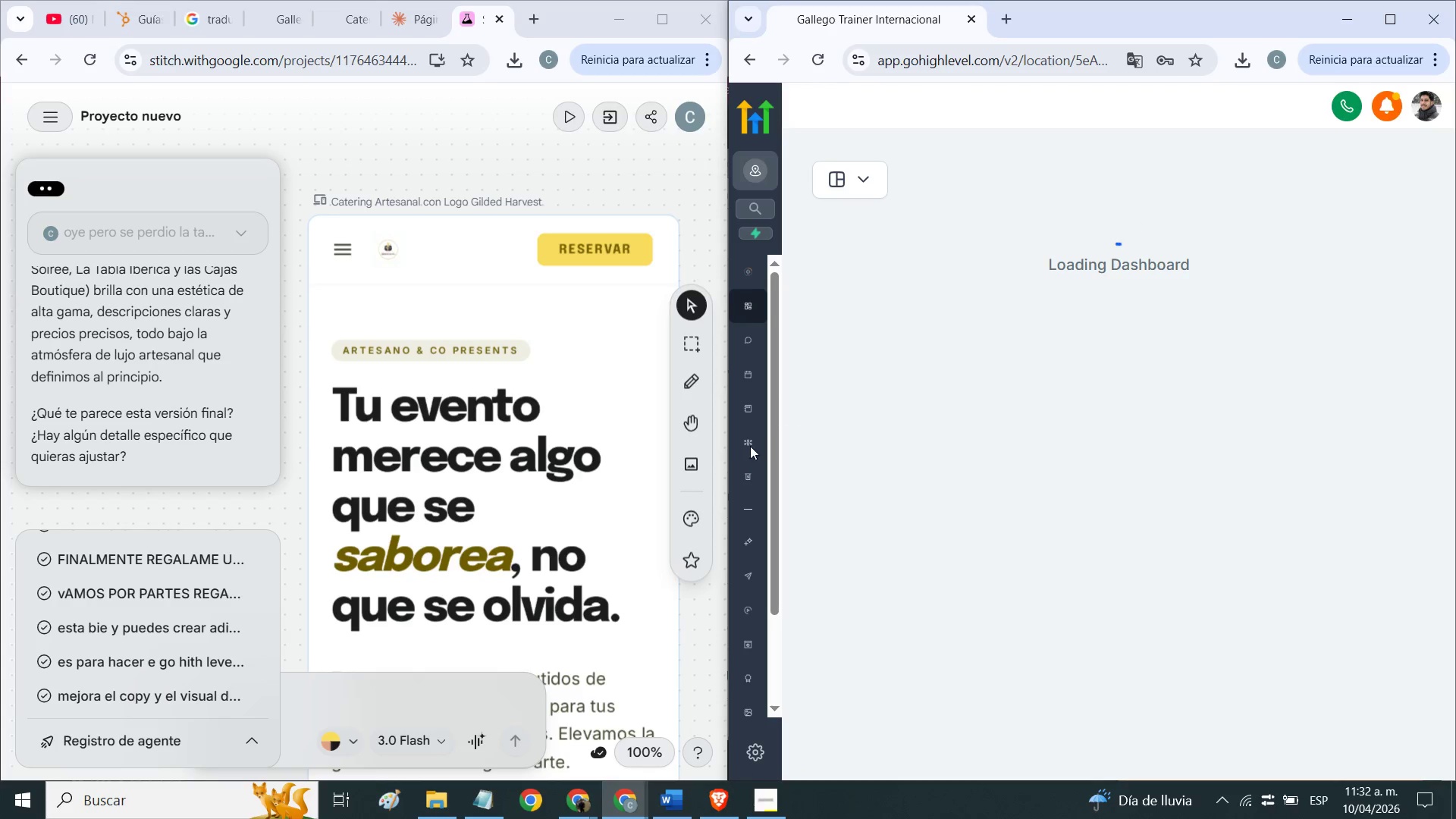 
wait(17.45)
 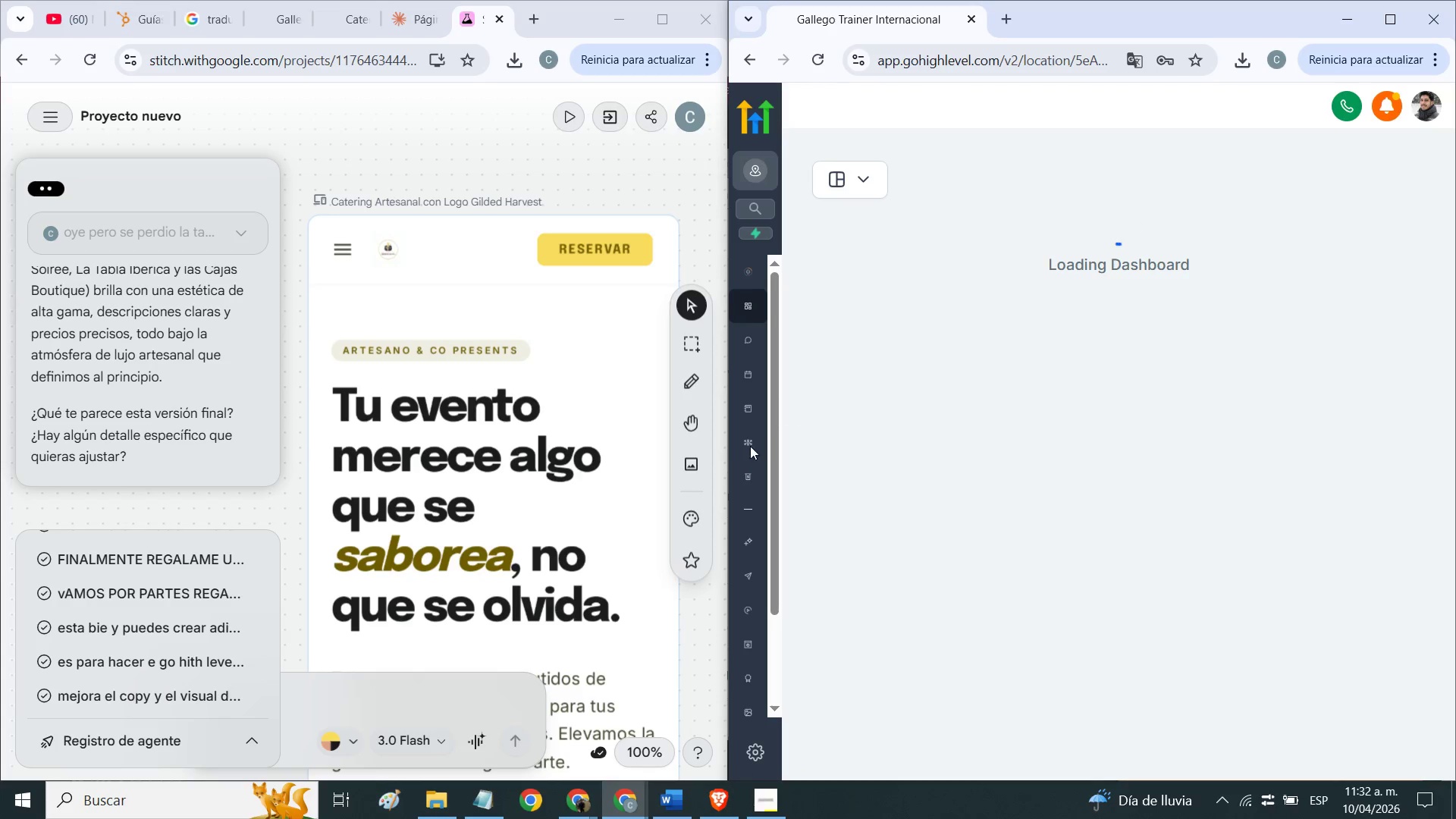 
scroll: coordinate [959, 394], scroll_direction: down, amount: 12.0
 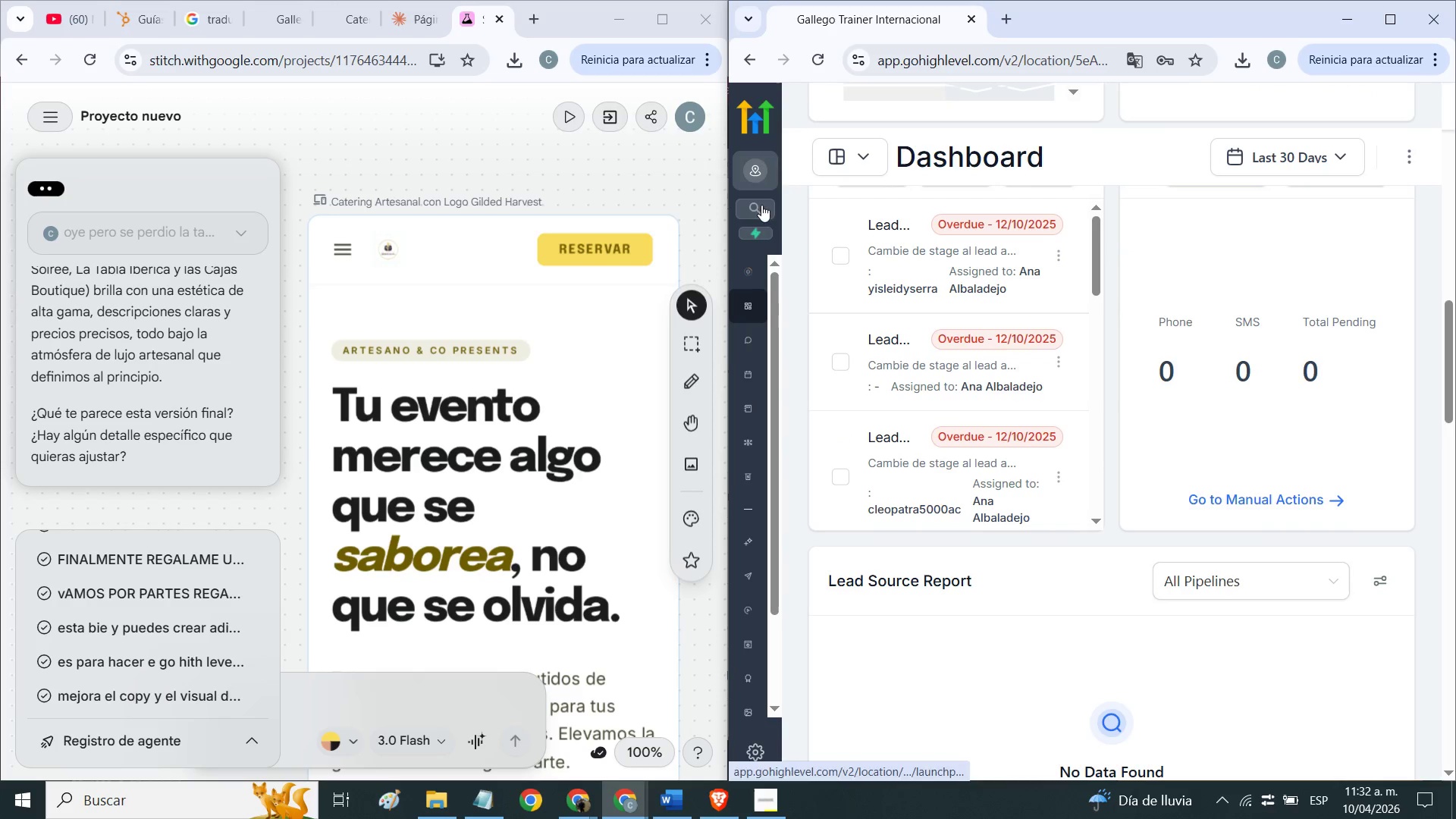 
left_click([764, 181])
 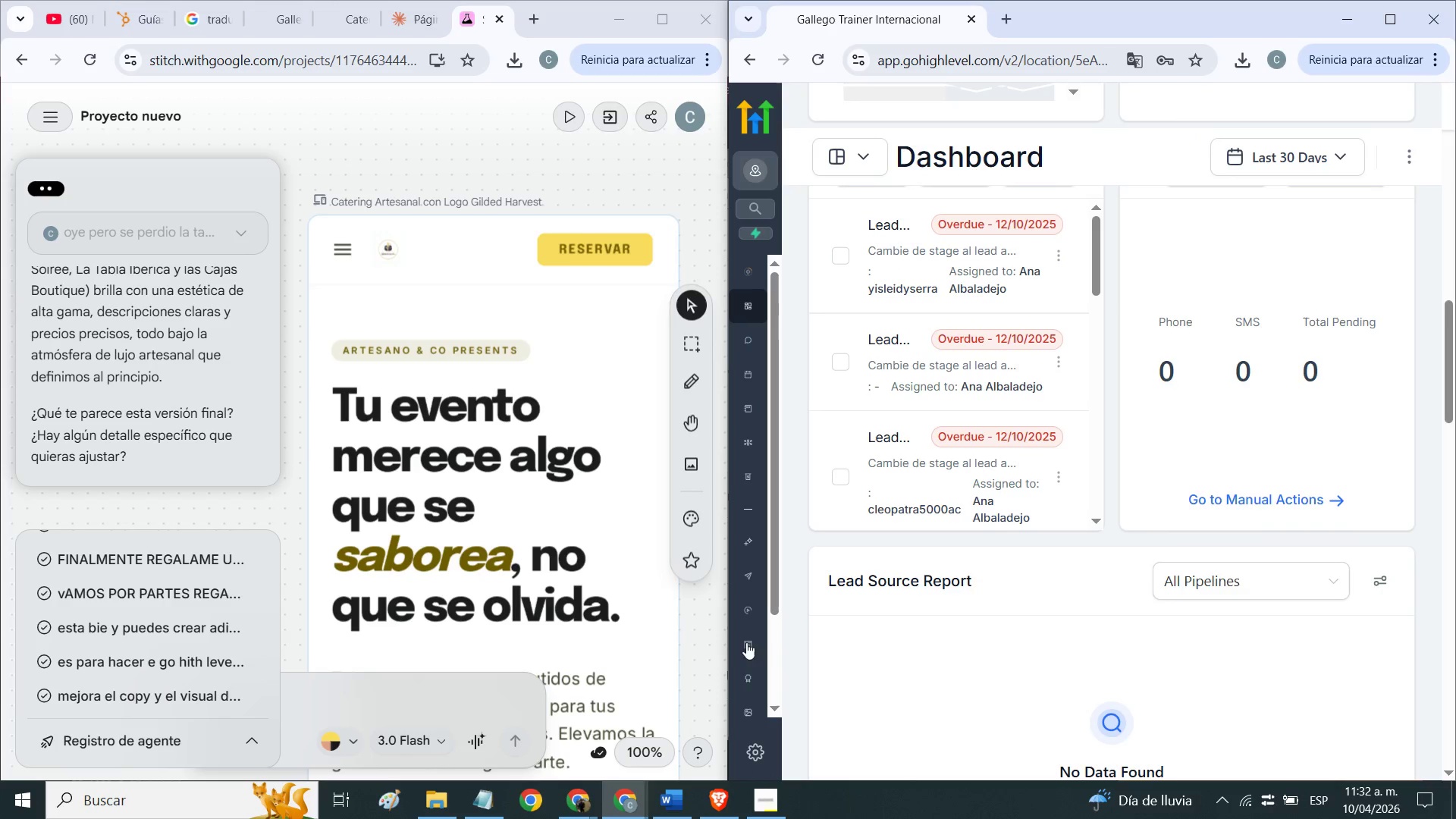 
left_click([761, 566])
 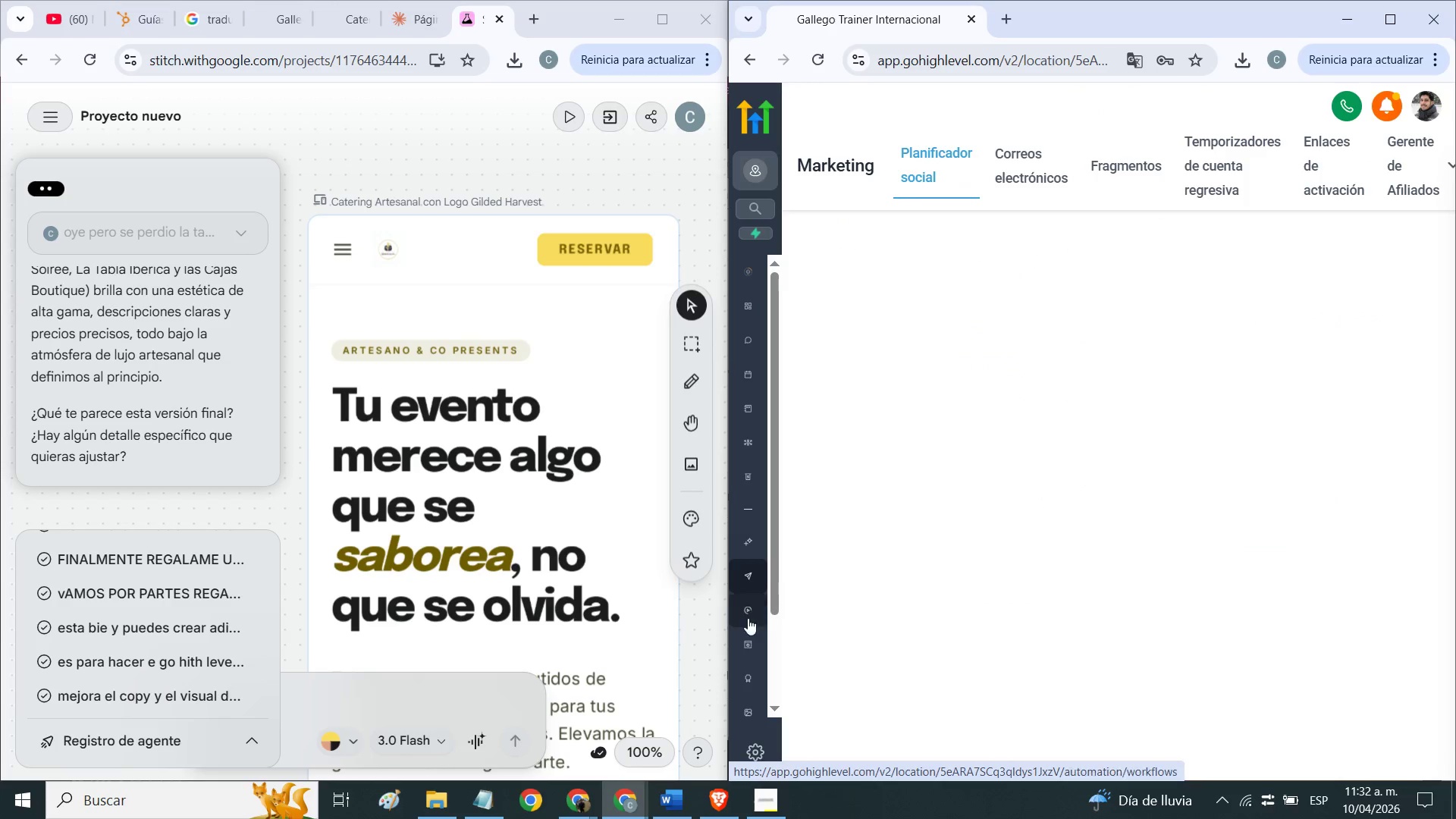 
mouse_move([767, 621])
 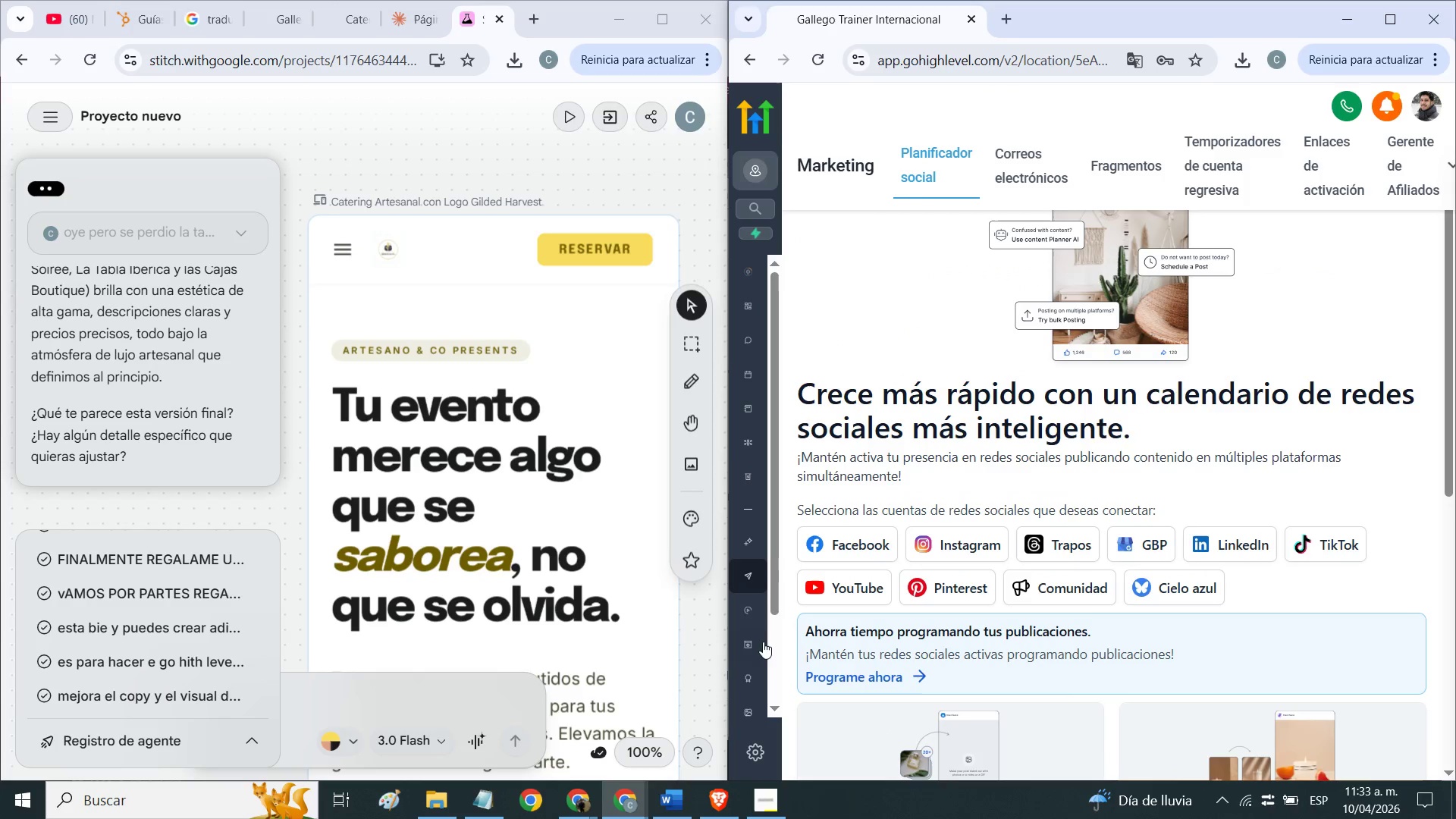 
left_click([745, 639])
 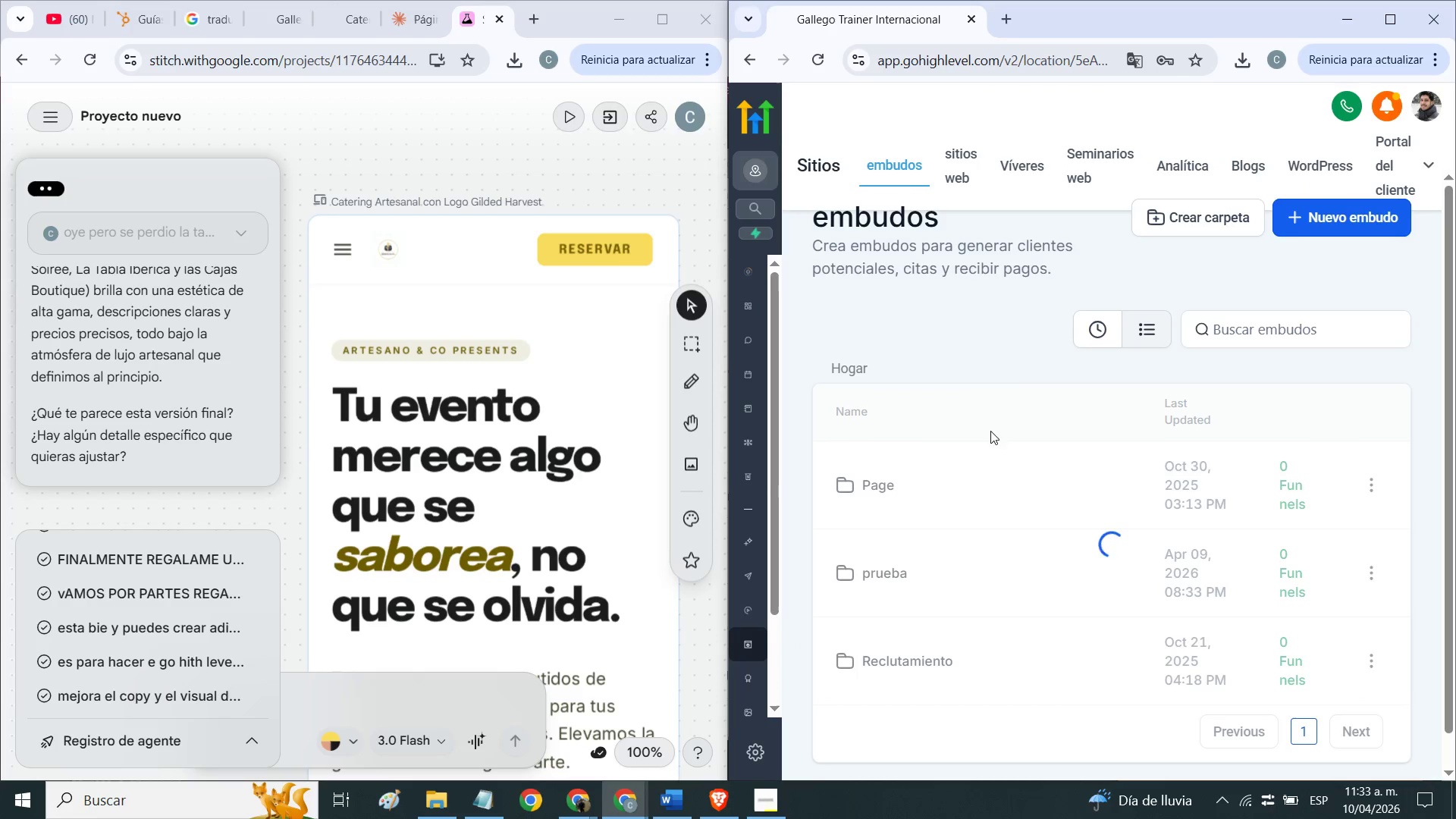 
scroll: coordinate [868, 518], scroll_direction: down, amount: 2.0
 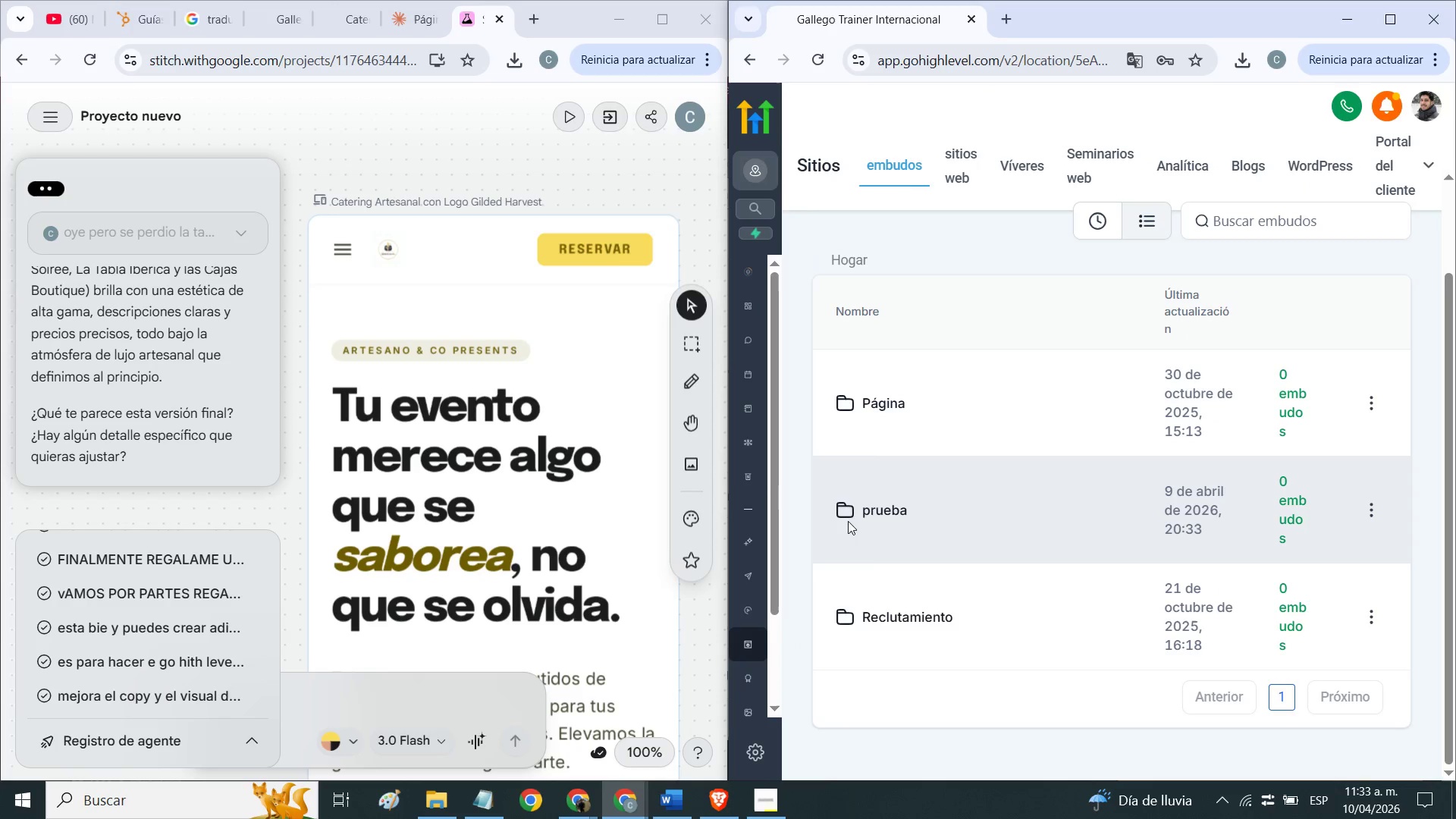 
left_click([879, 511])
 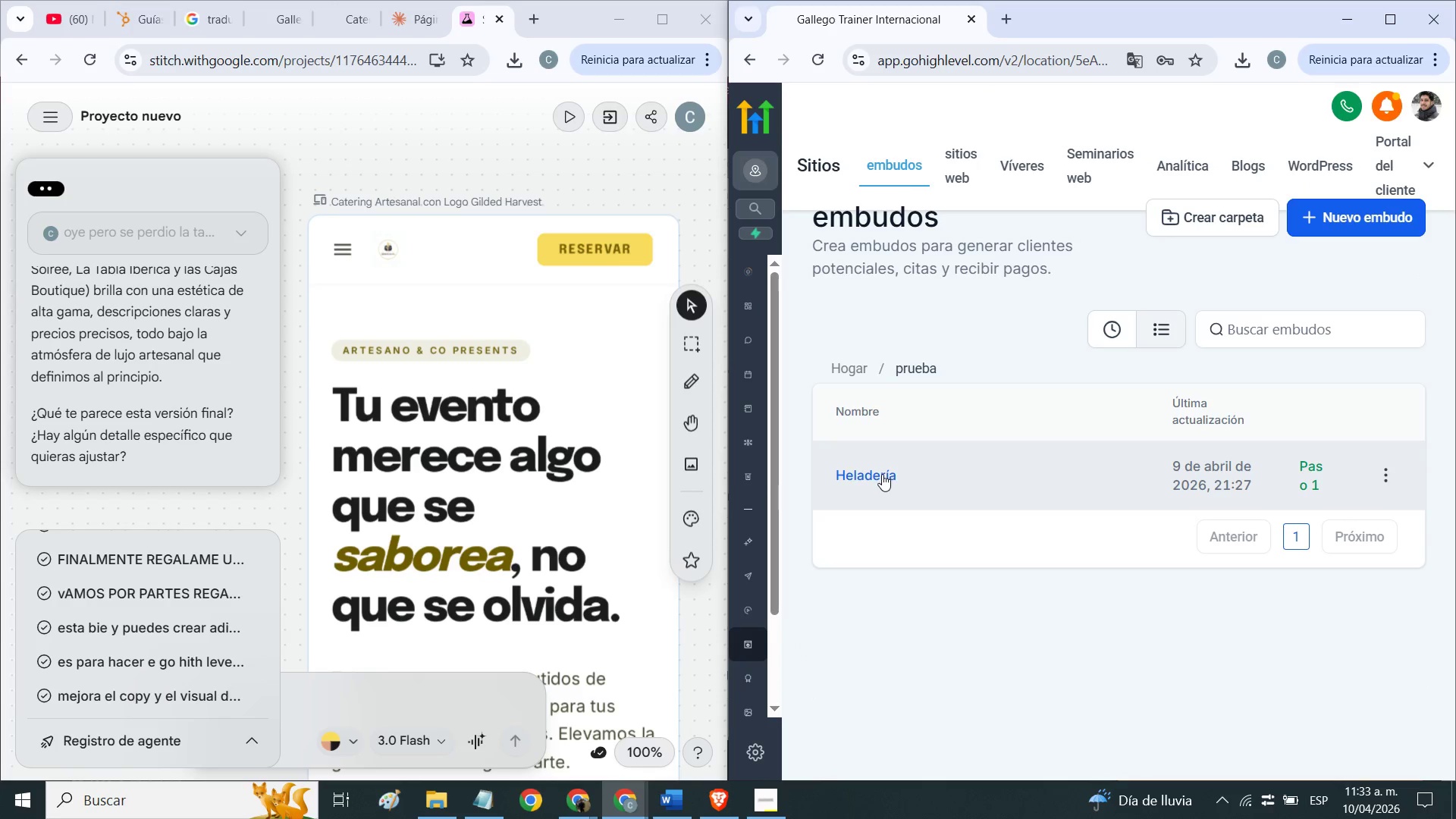 
left_click([882, 474])
 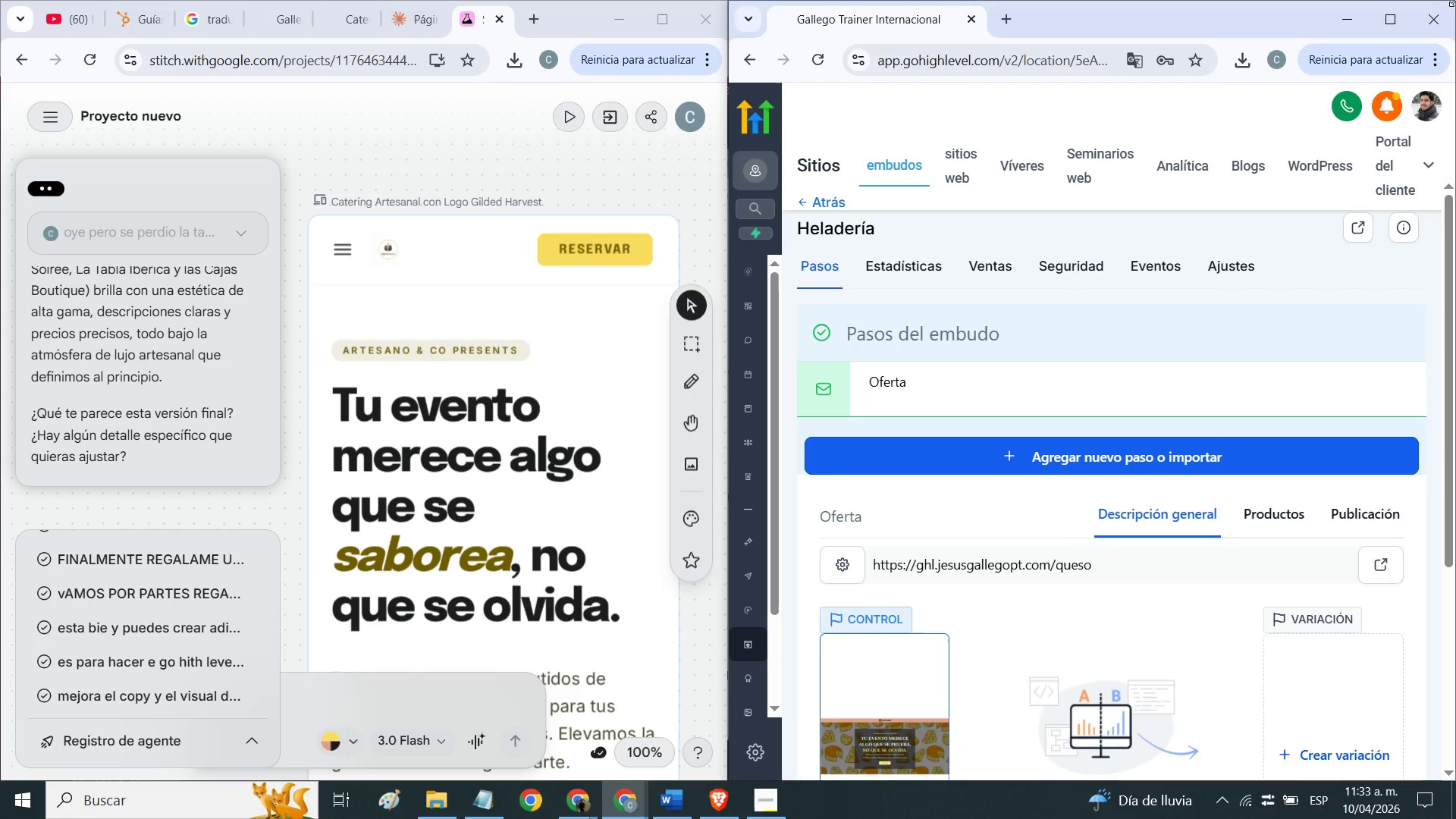 
scroll: coordinate [1112, 531], scroll_direction: down, amount: 3.0
 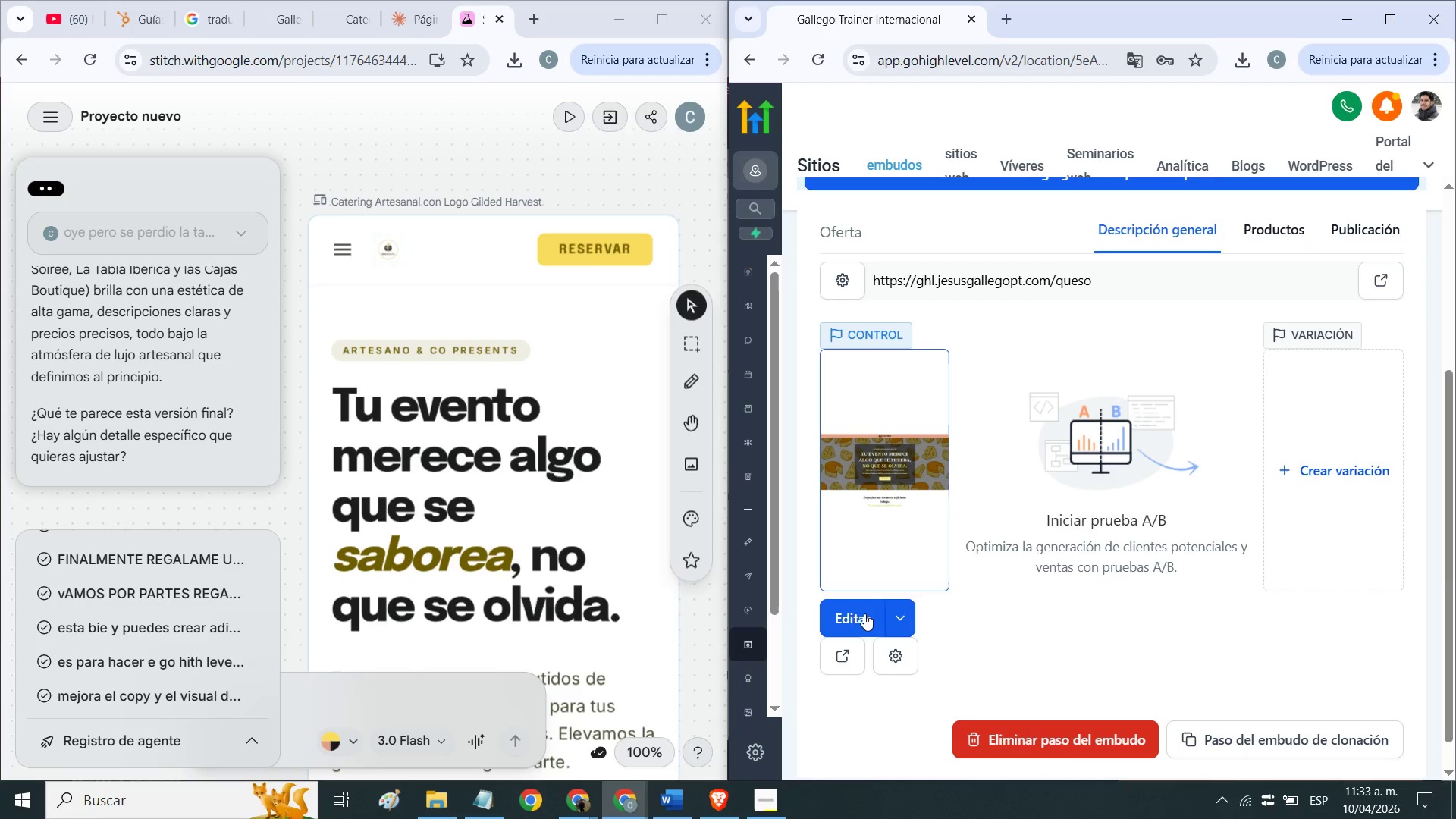 
left_click([863, 612])
 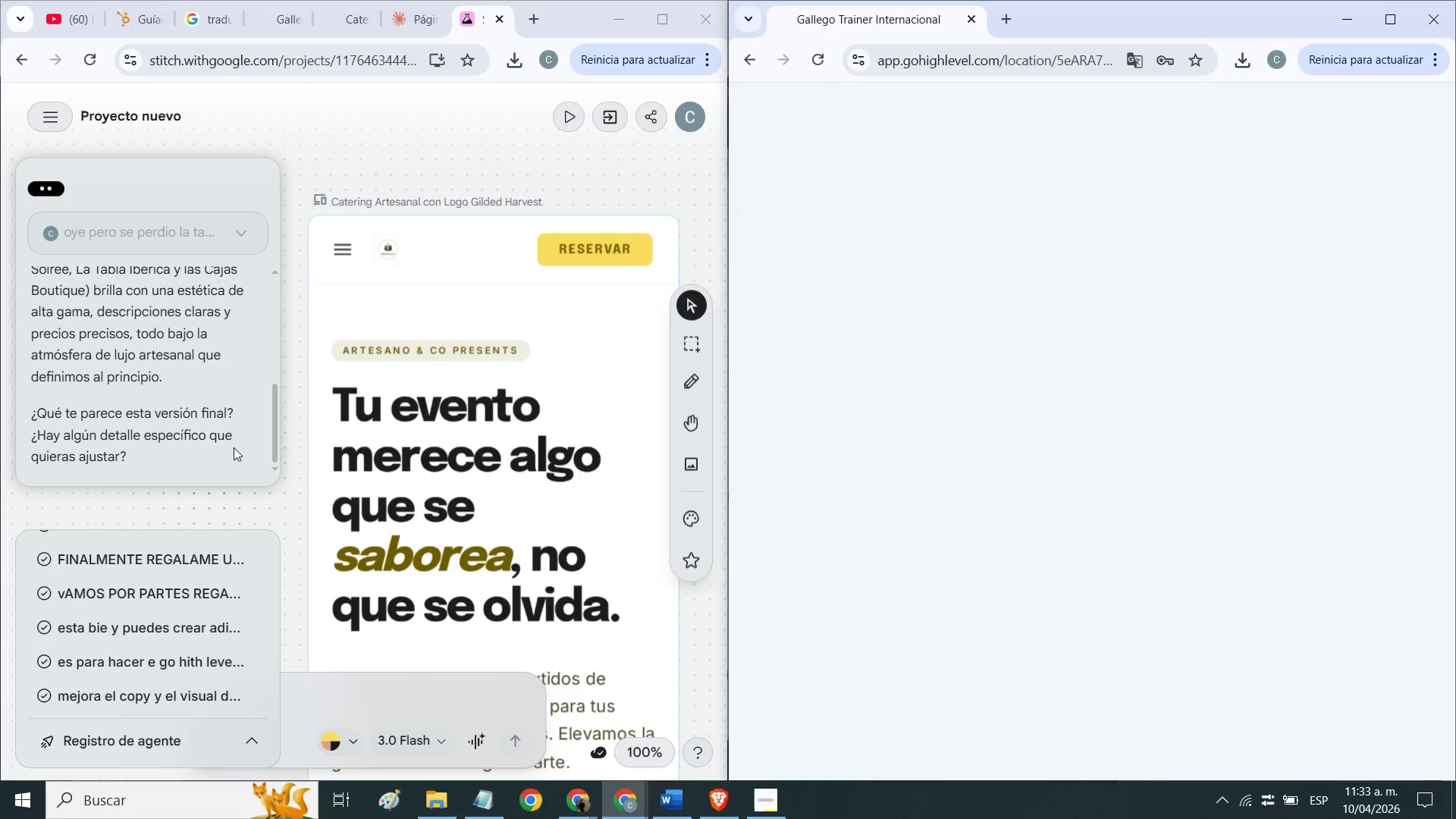 
left_click([345, 399])
 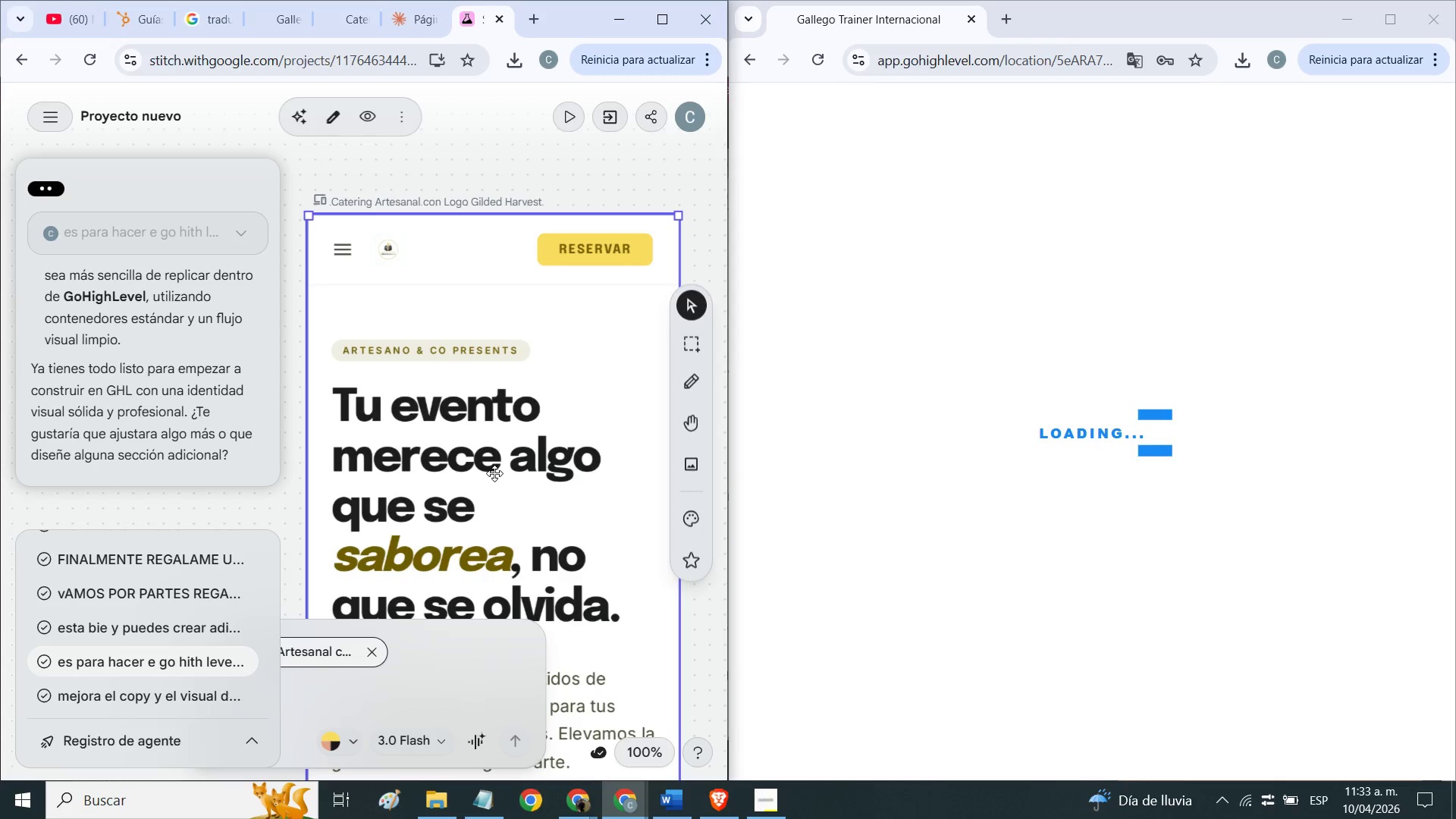 
double_click([494, 526])
 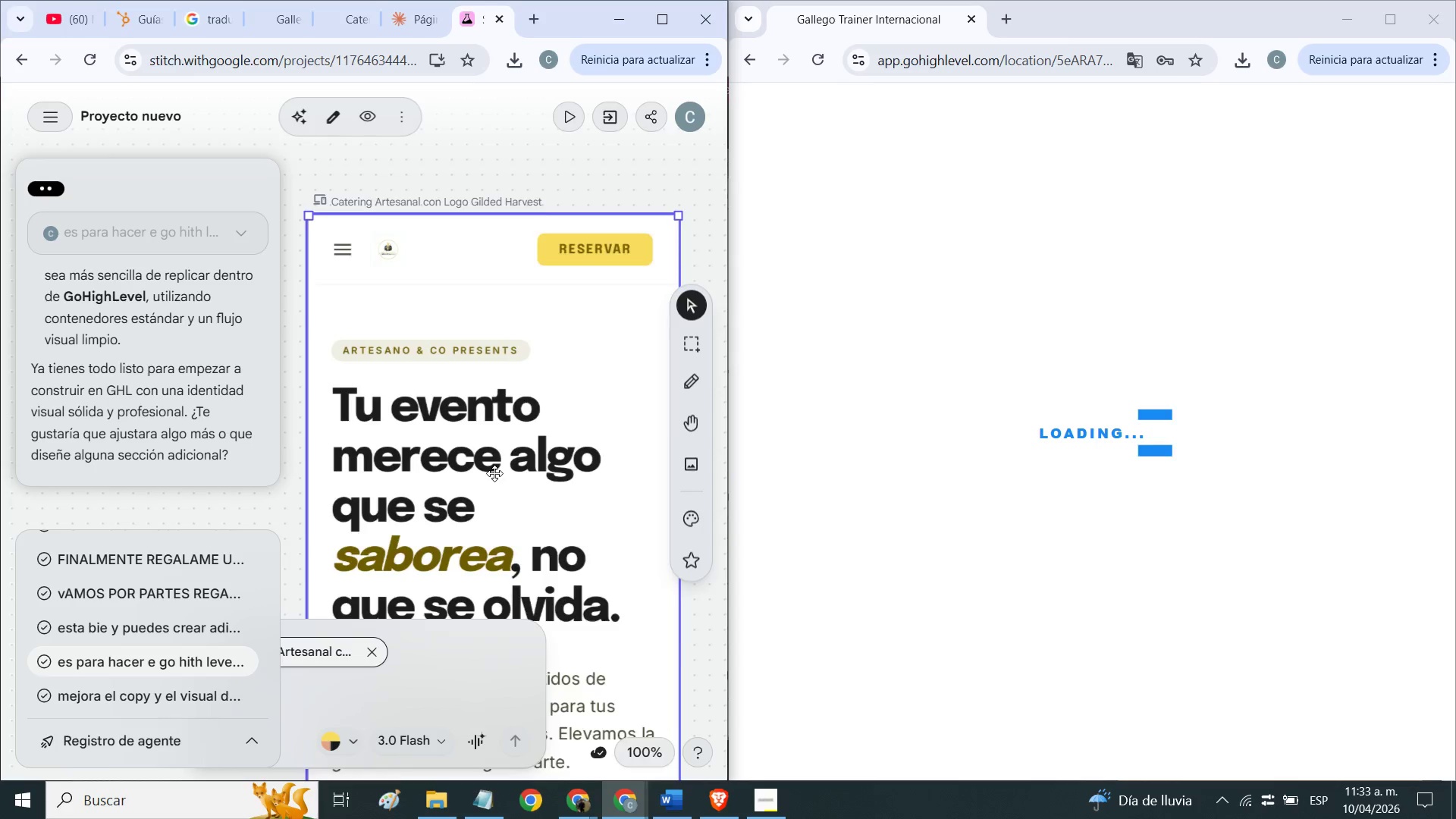 
triple_click([494, 526])
 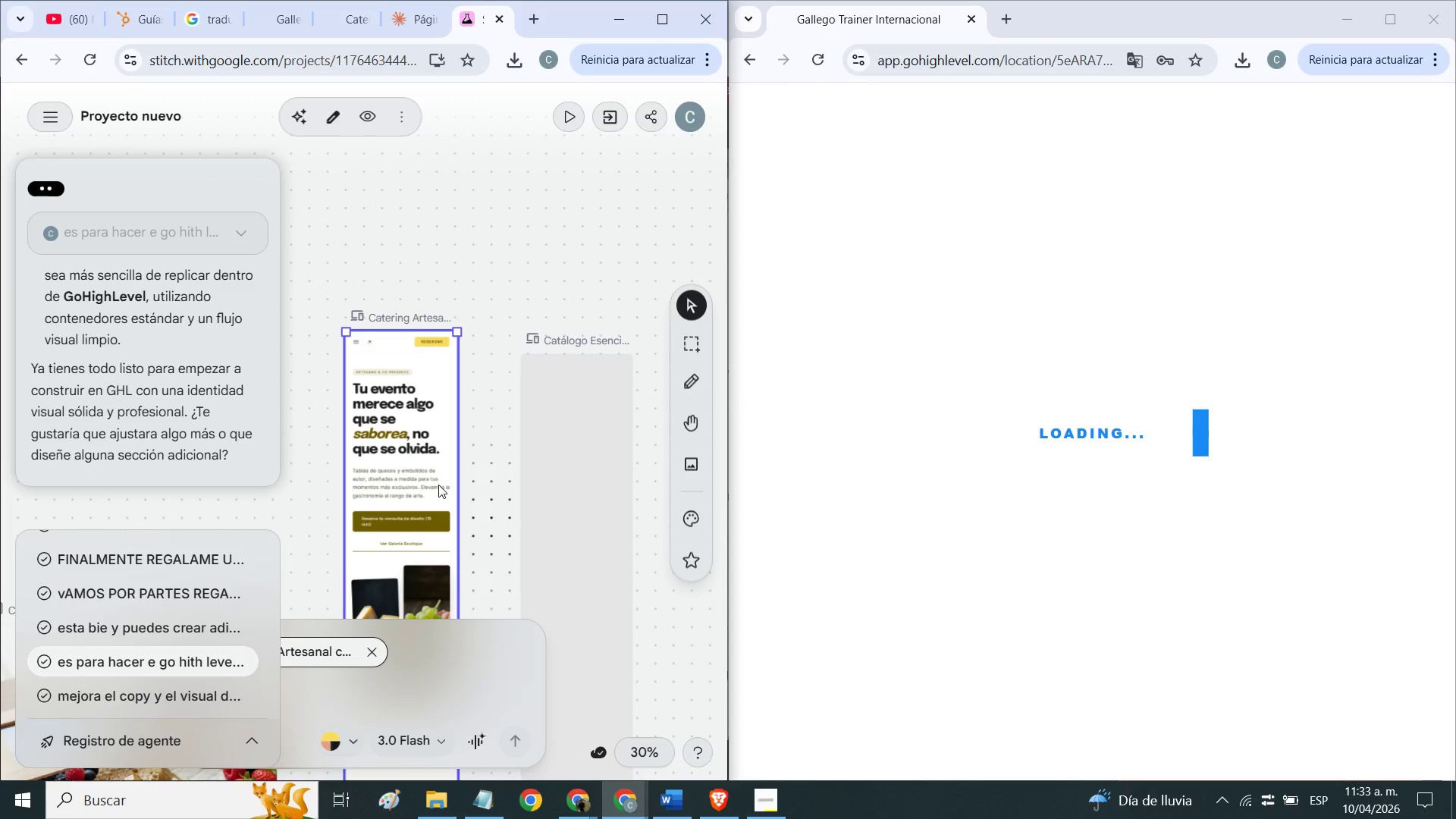 
scroll: coordinate [425, 479], scroll_direction: up, amount: 3.0
 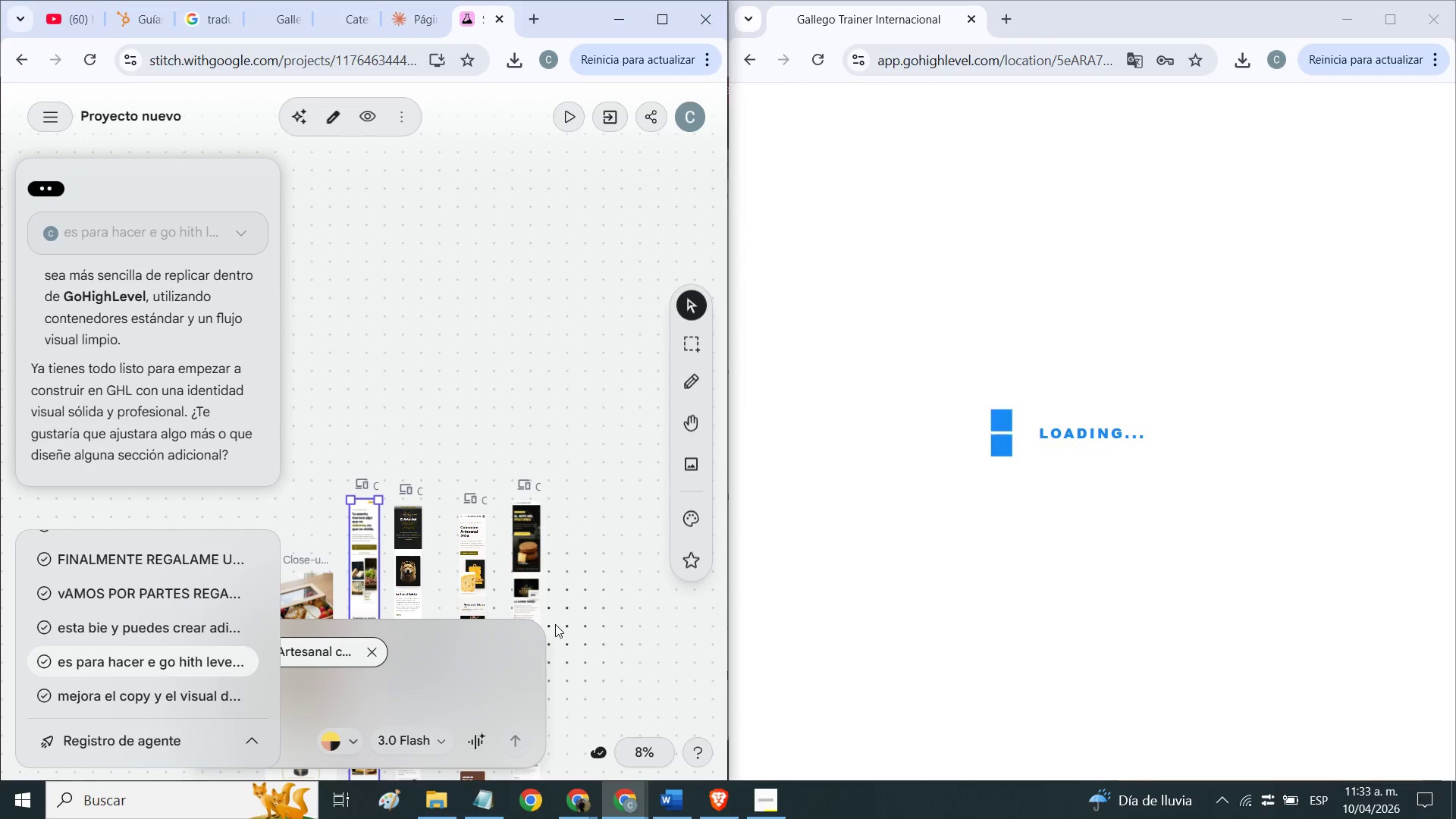 
key(Control+Z)
 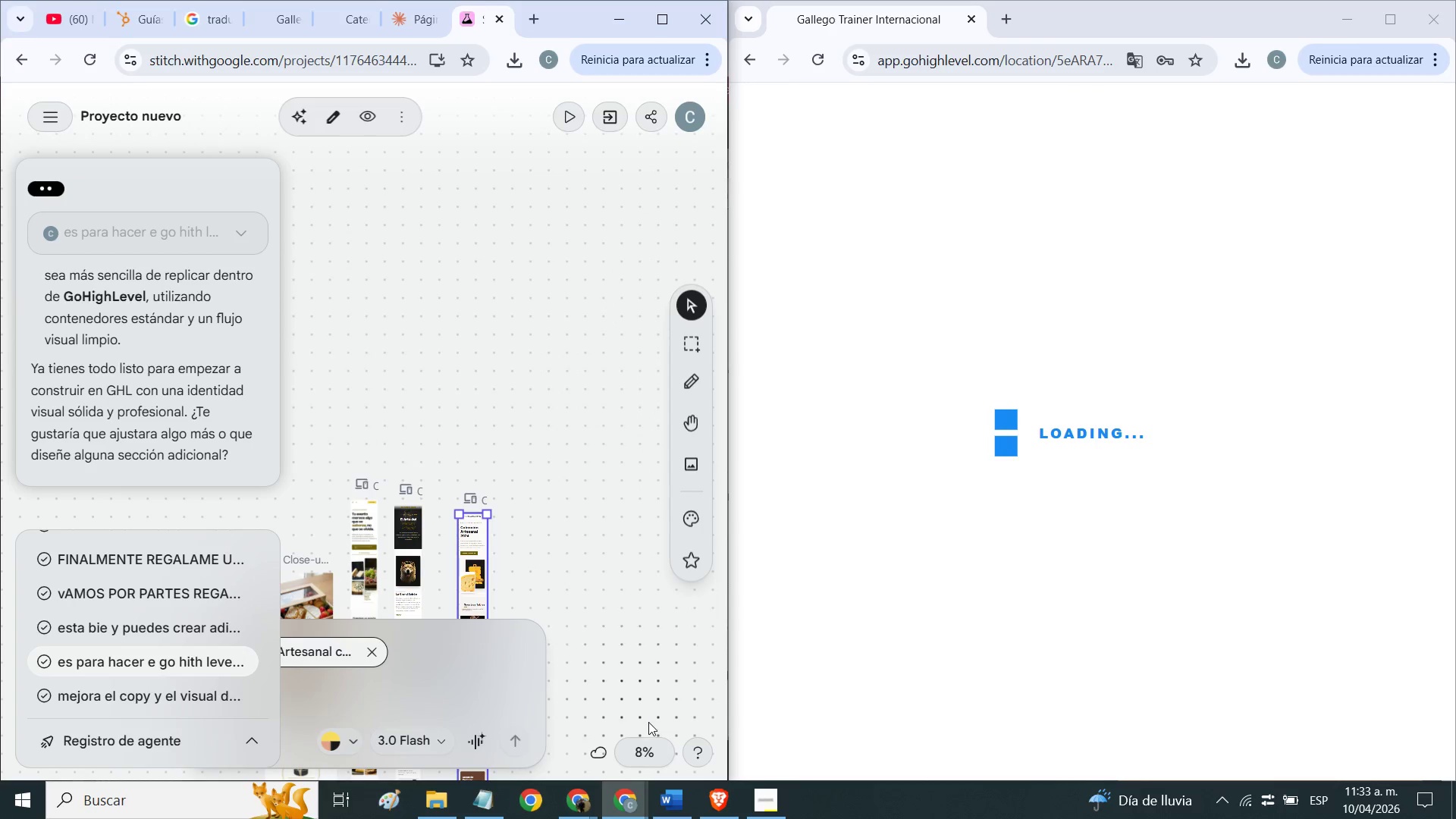 
left_click_drag(start_coordinate=[646, 748], to_coordinate=[640, 752])
 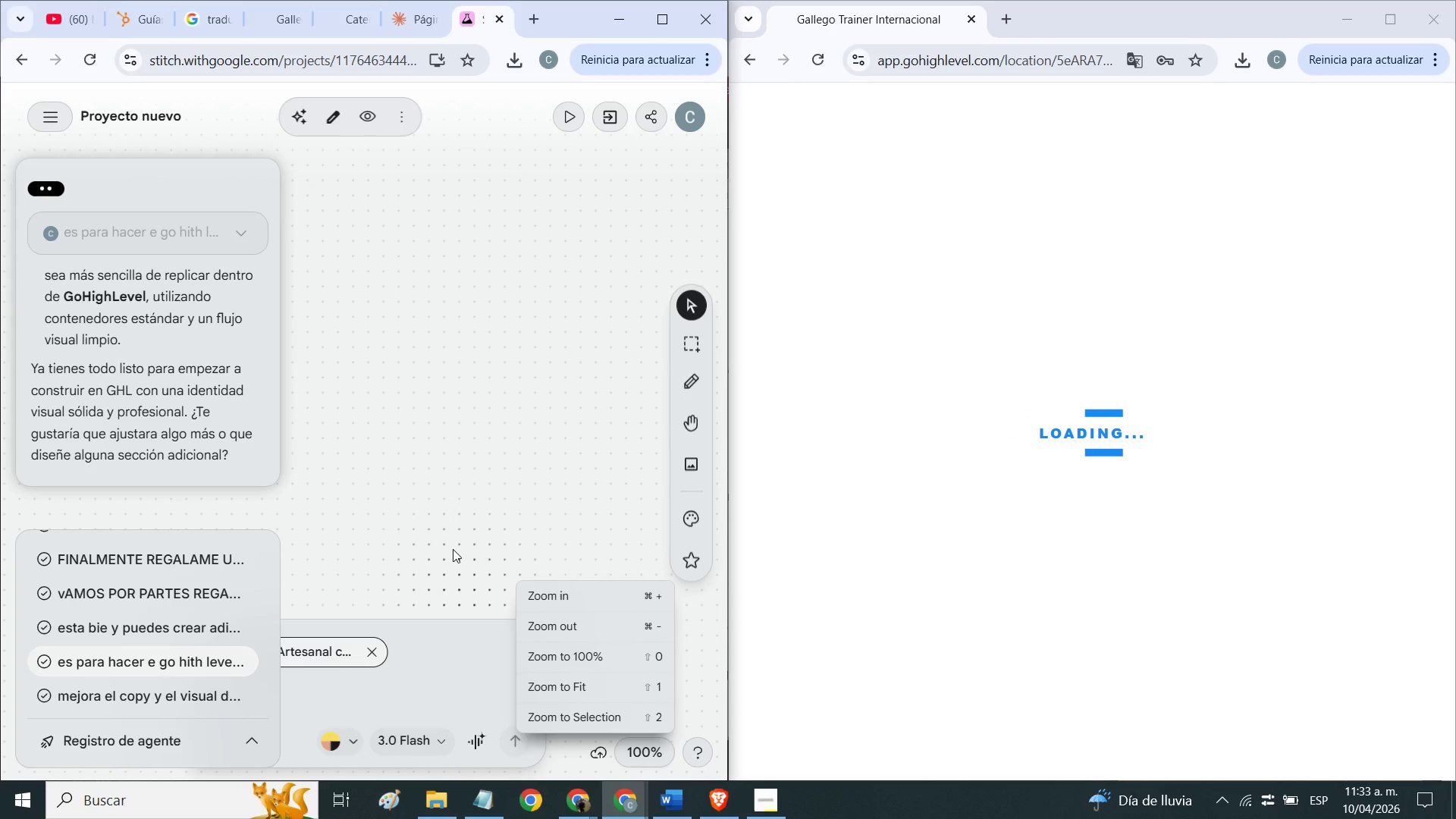 
left_click_drag(start_coordinate=[438, 515], to_coordinate=[457, 354])
 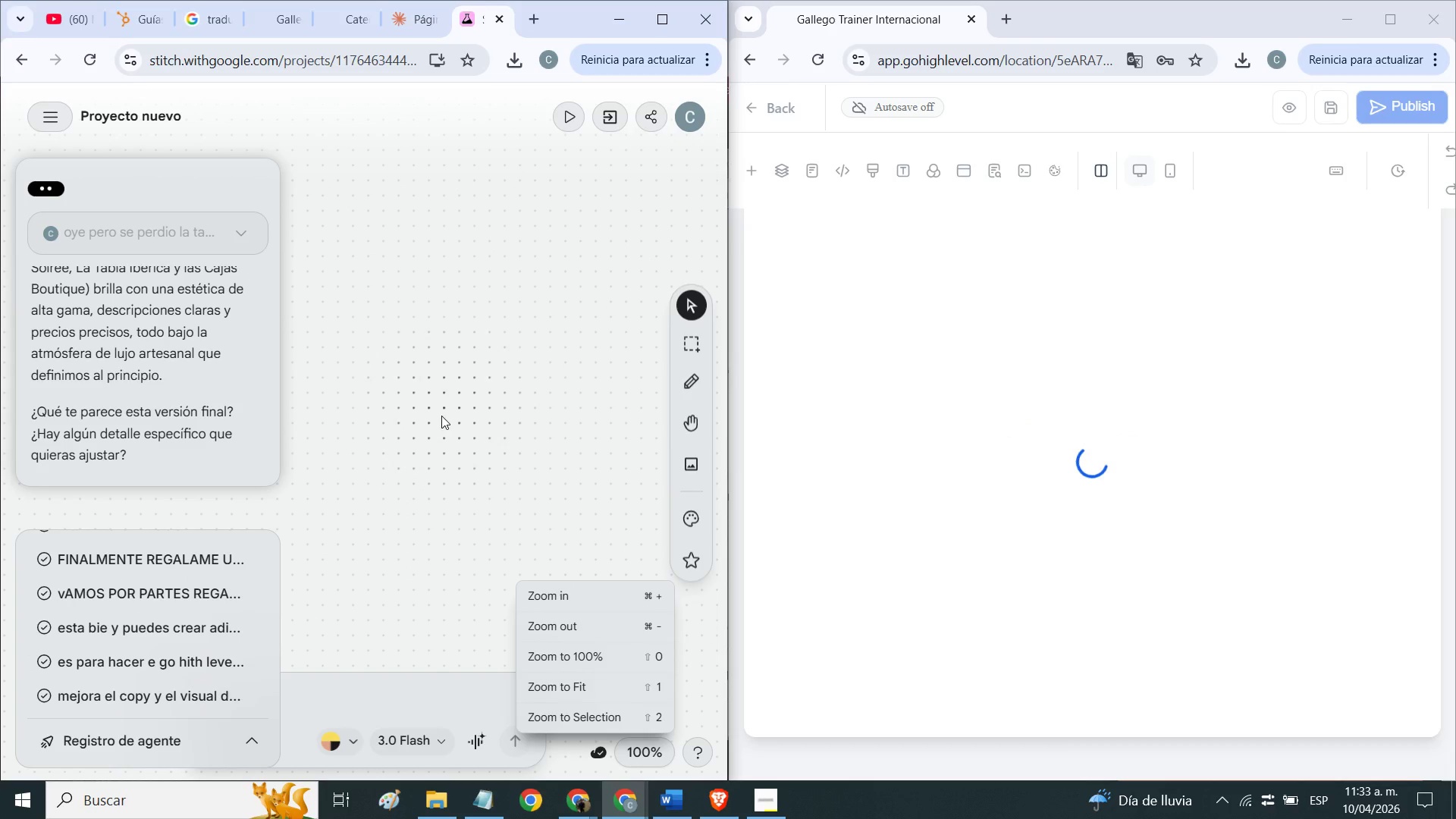 
scroll: coordinate [441, 416], scroll_direction: down, amount: 3.0
 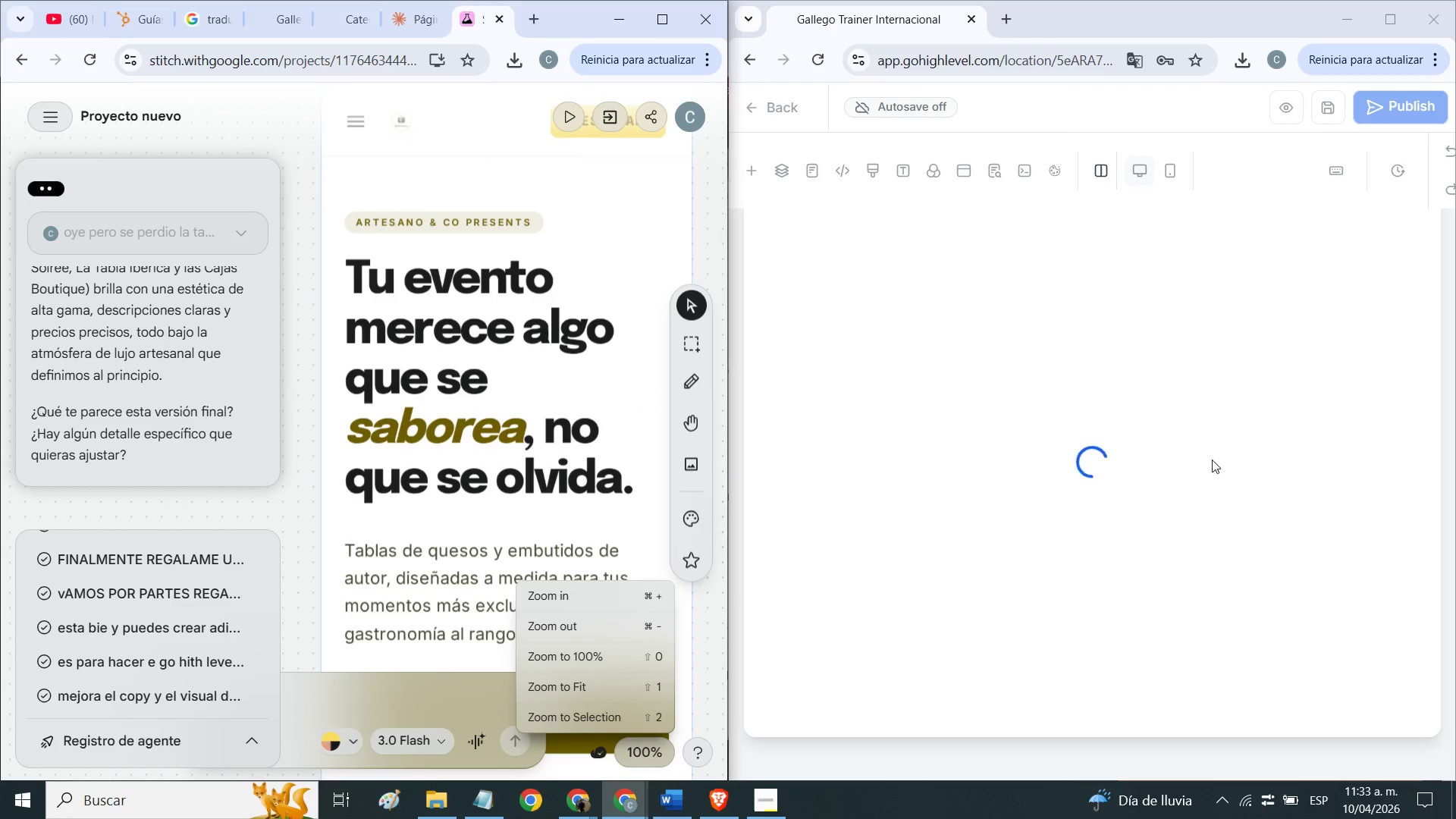 
wait(8.62)
 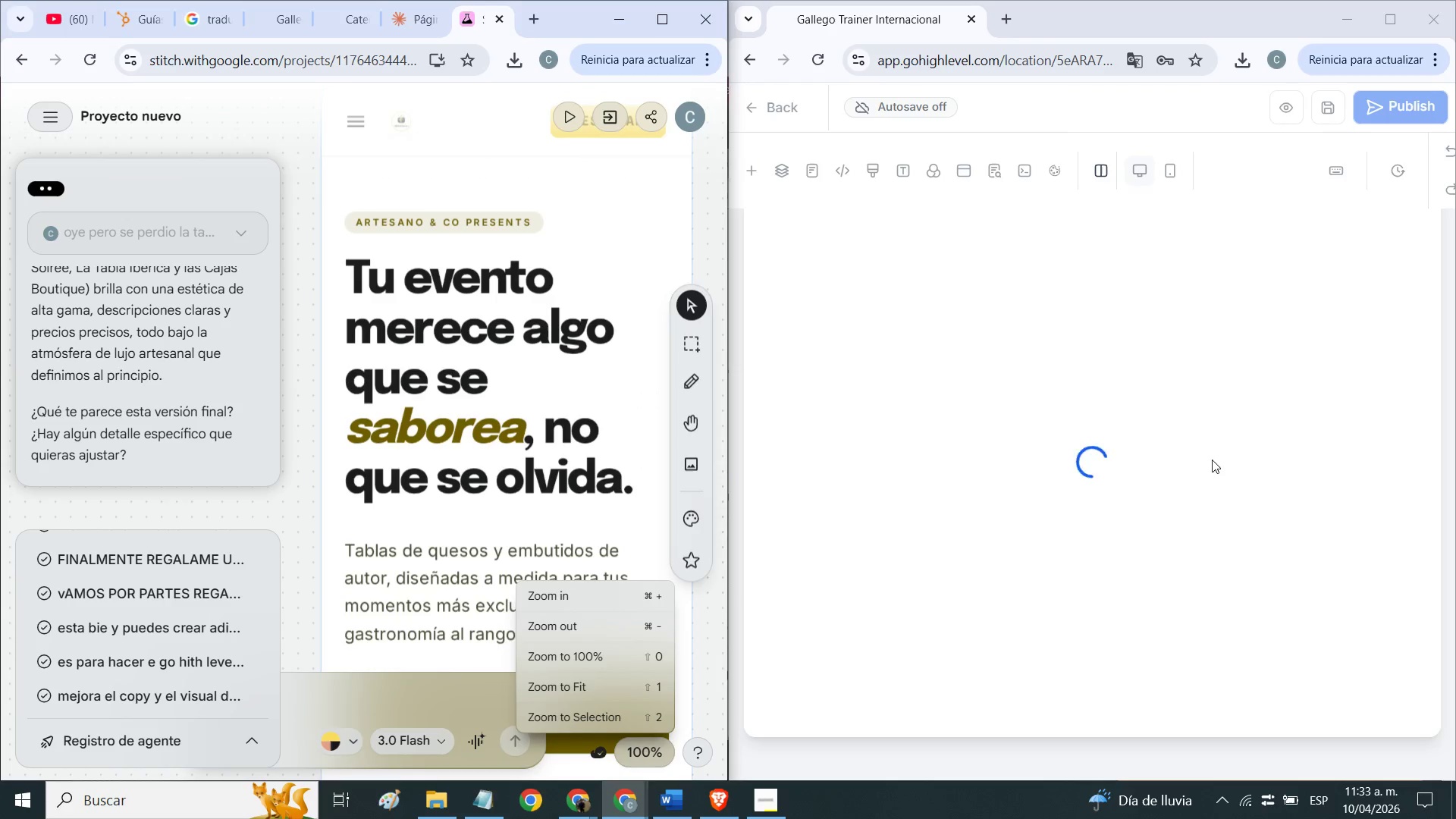 
scroll: coordinate [552, 386], scroll_direction: down, amount: 9.0
 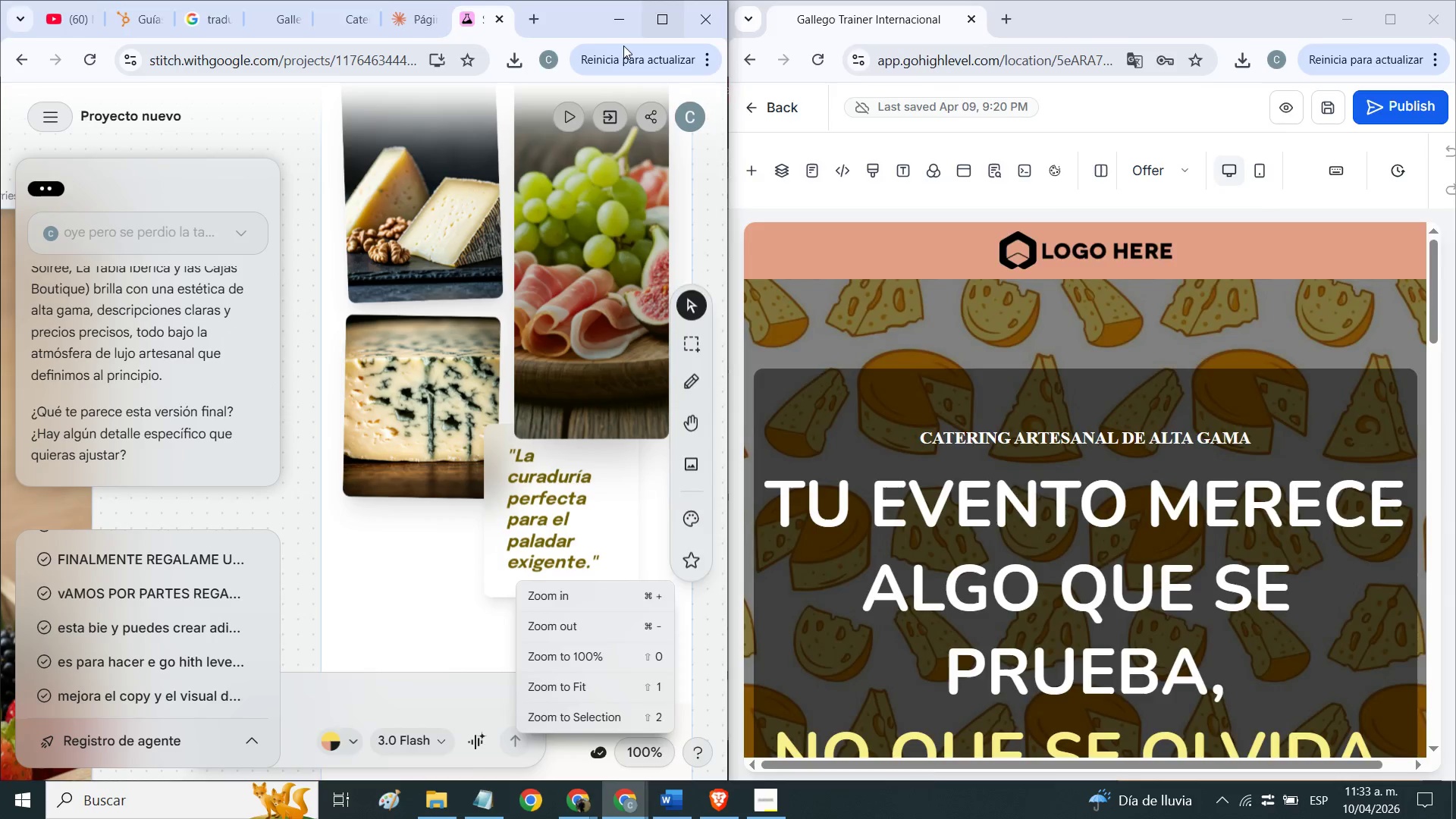 
mouse_move([725, 466])
 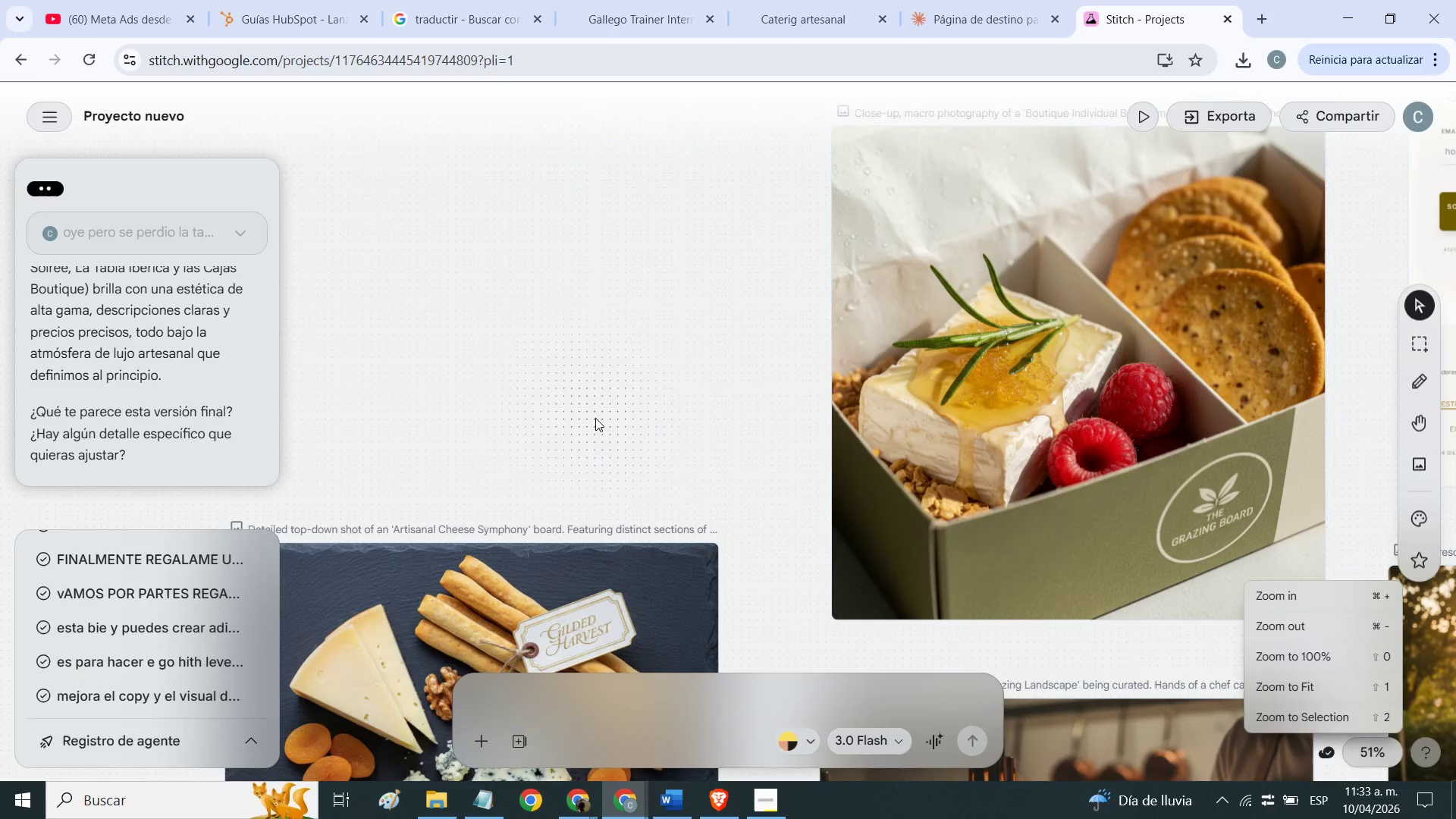 
wait(5.78)
 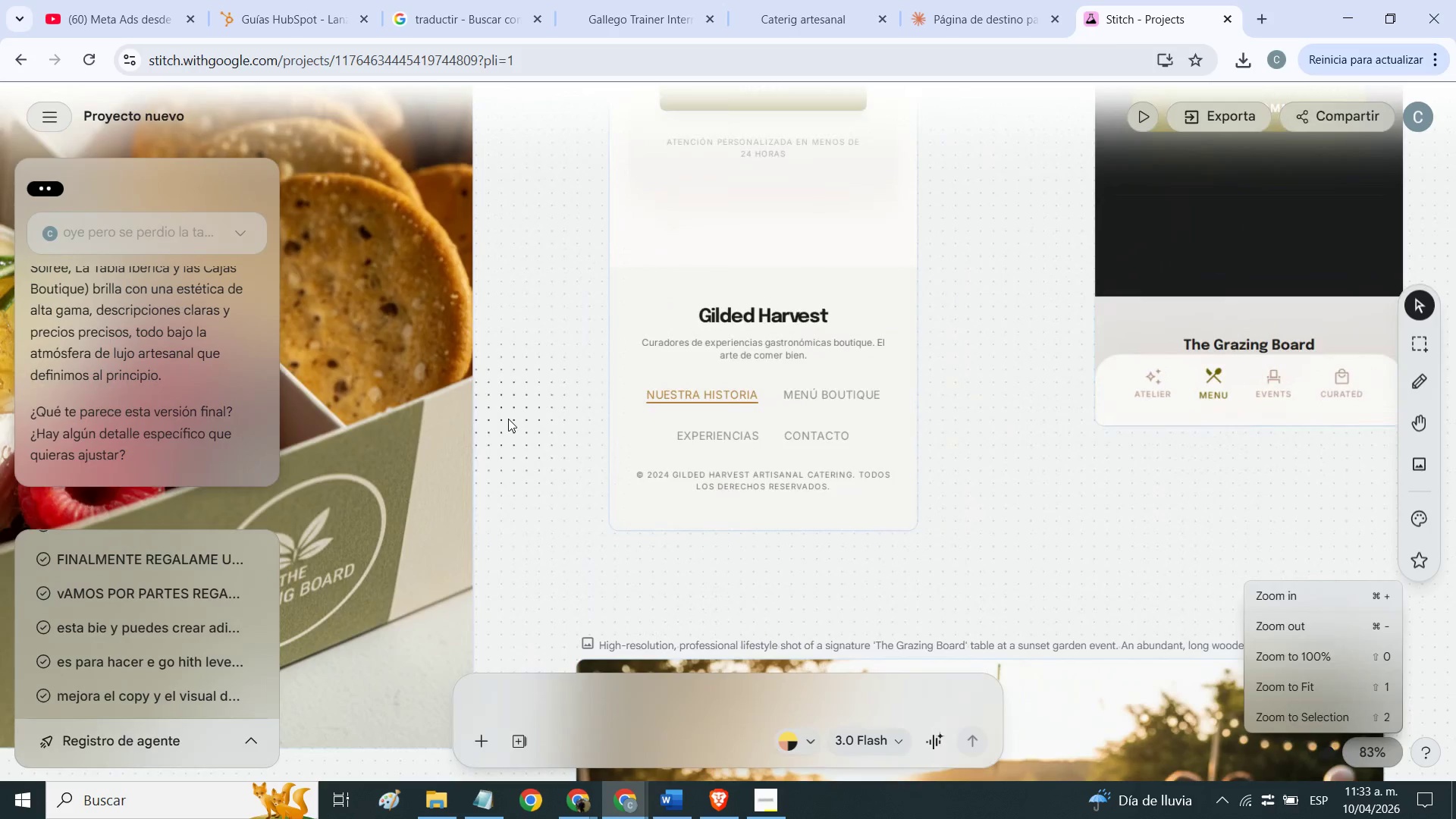 
left_click_drag(start_coordinate=[799, 391], to_coordinate=[808, 390])
 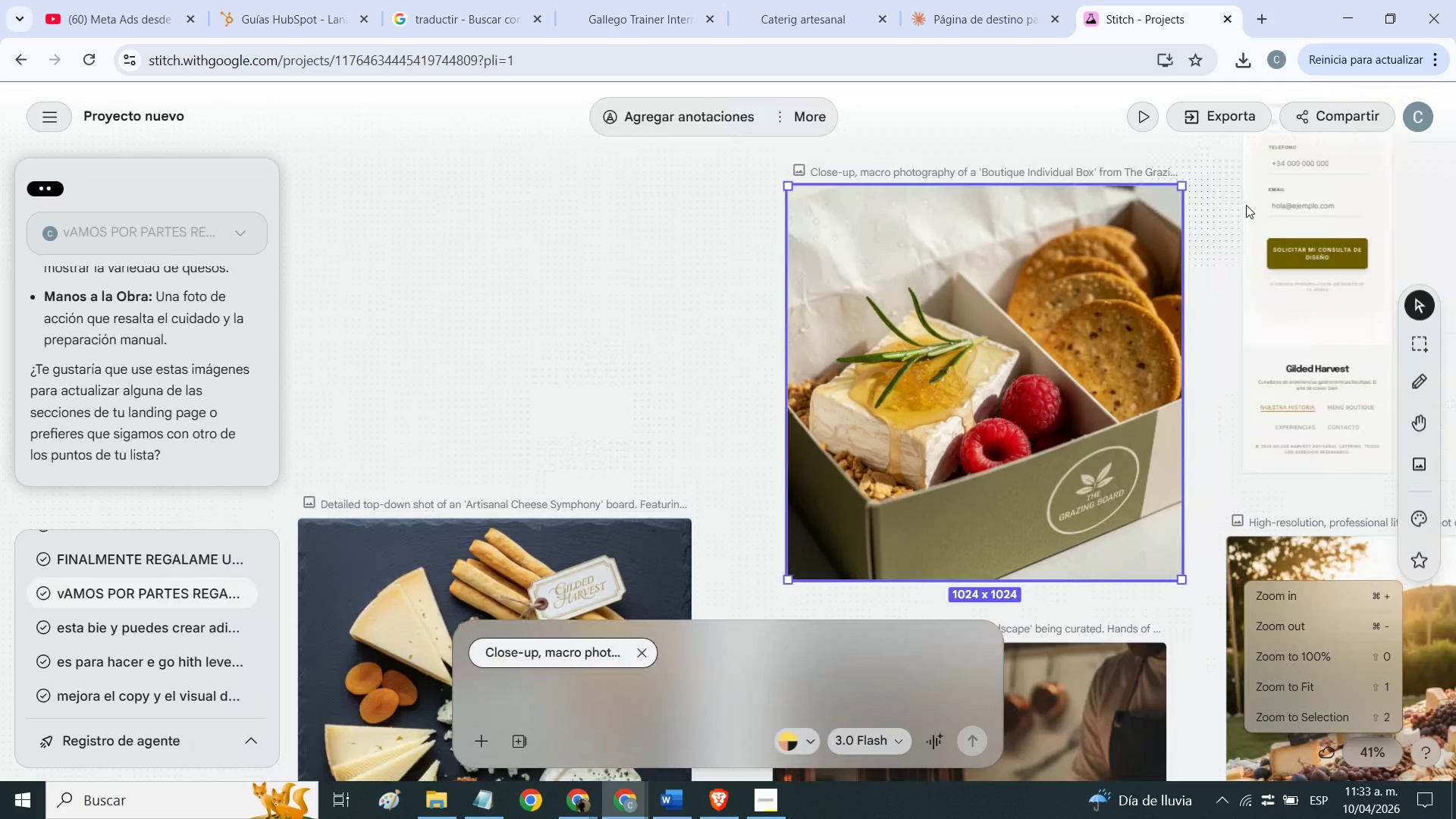 
left_click([1227, 121])
 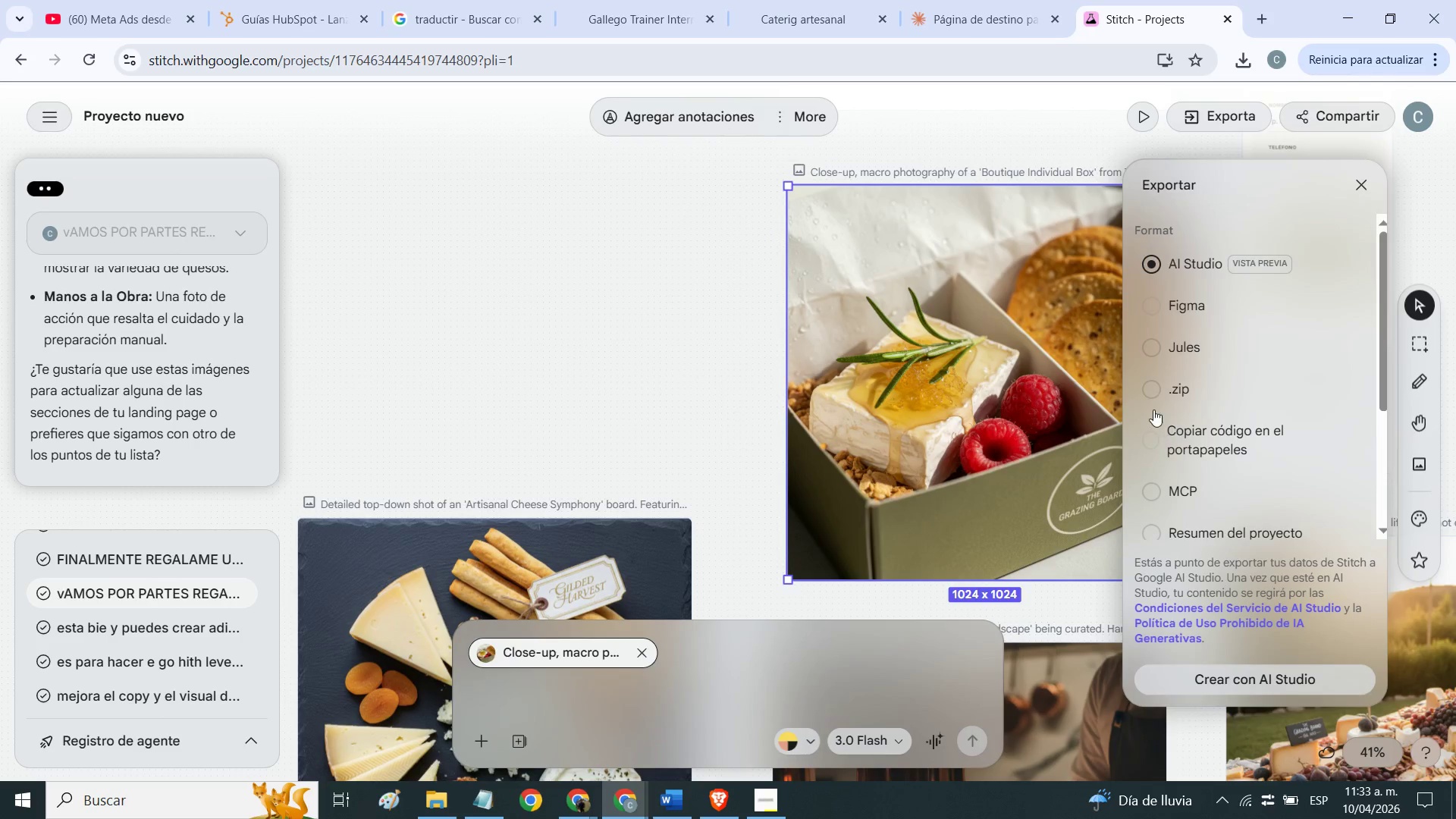 
left_click([1150, 389])
 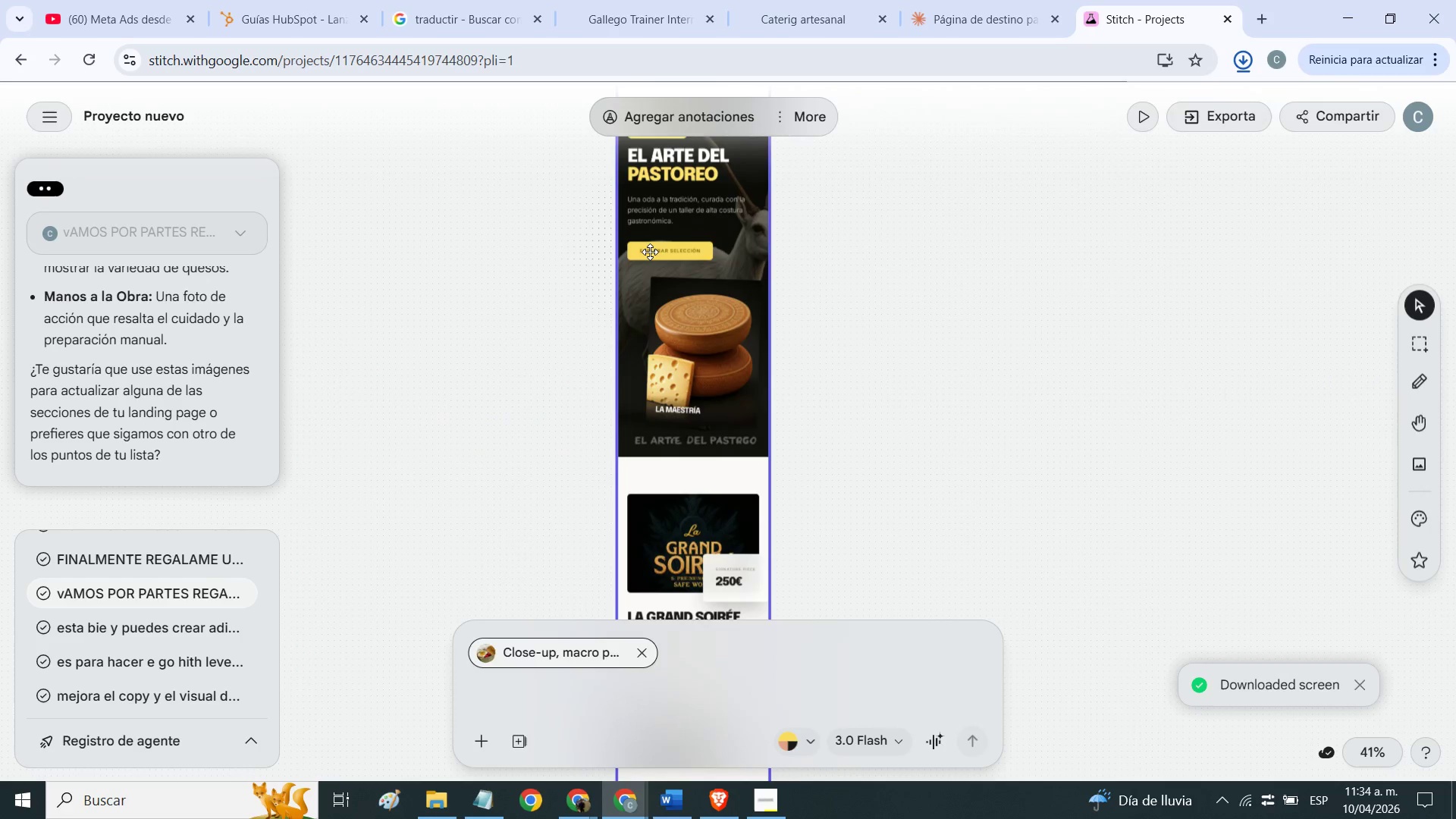 
wait(5.75)
 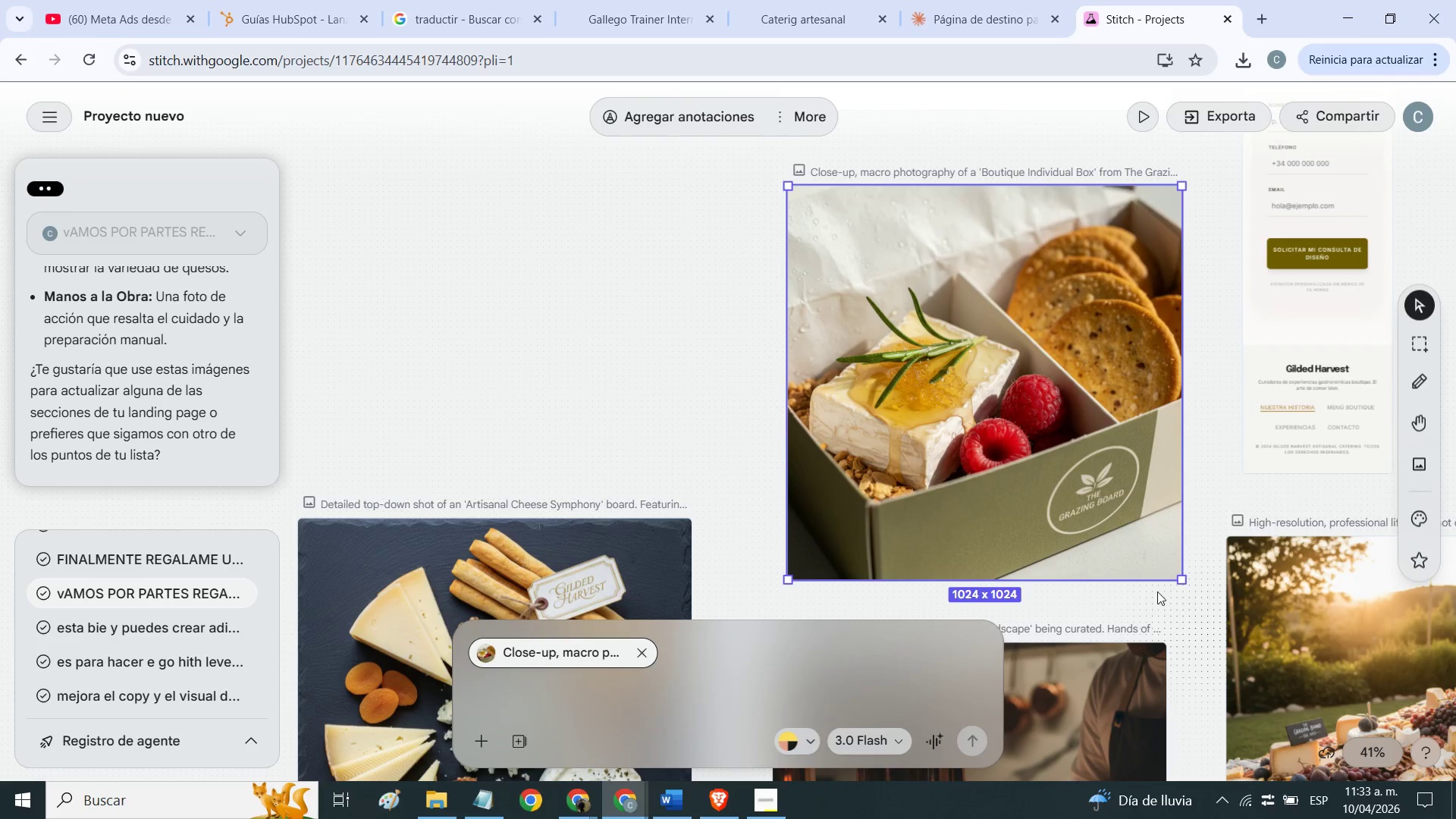 
left_click([500, 302])
 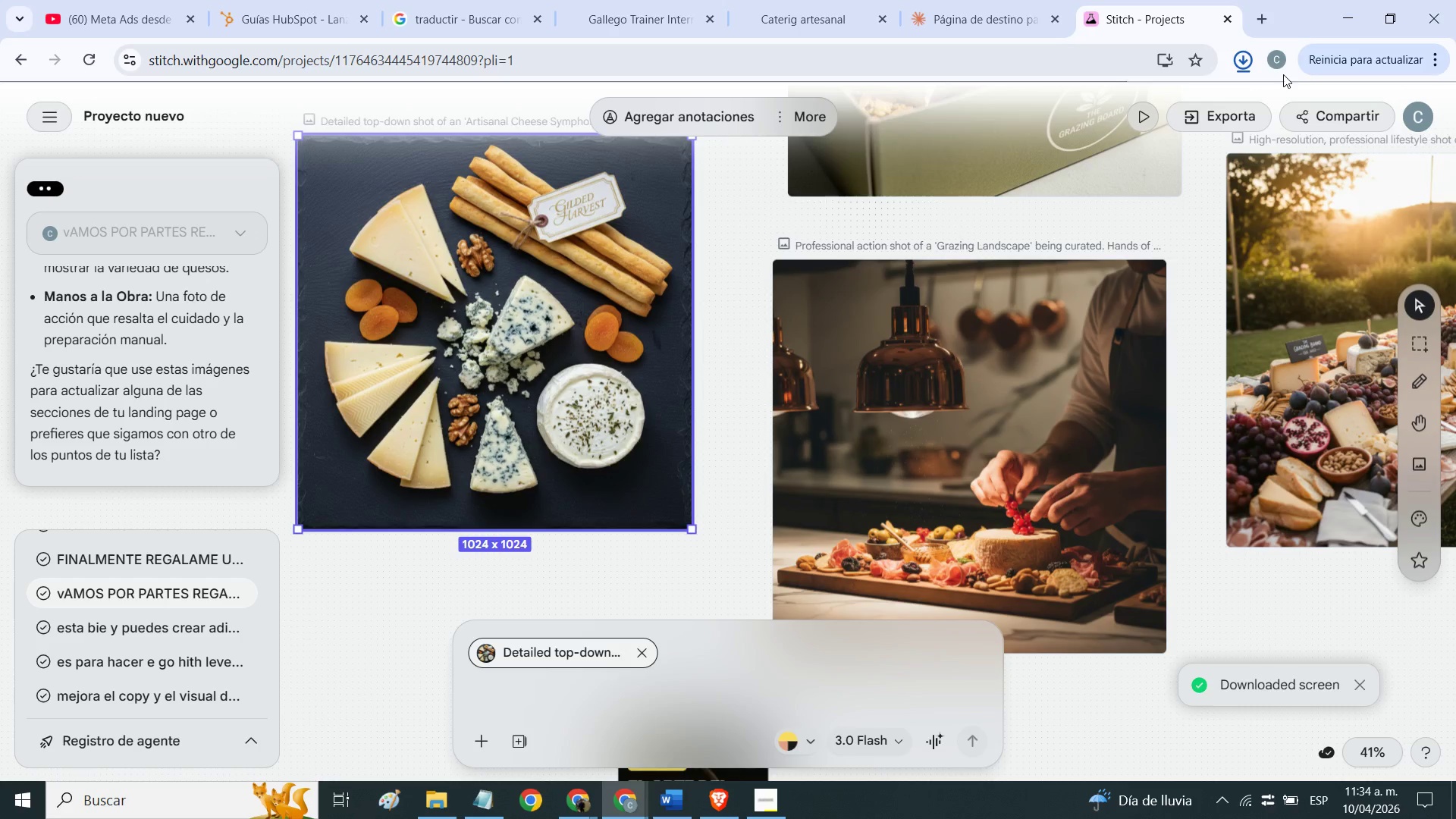 
left_click([1227, 111])
 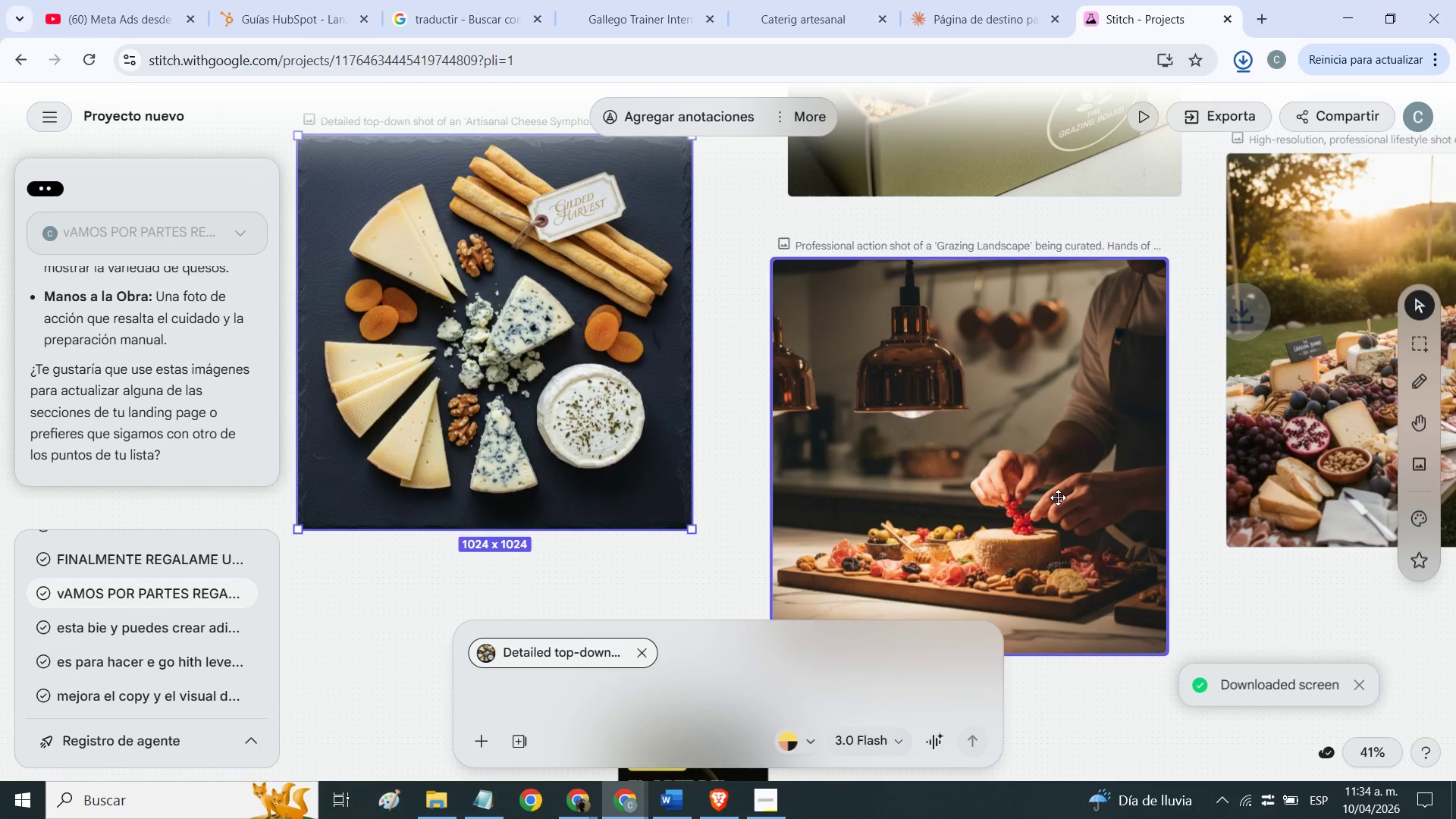 
wait(5.28)
 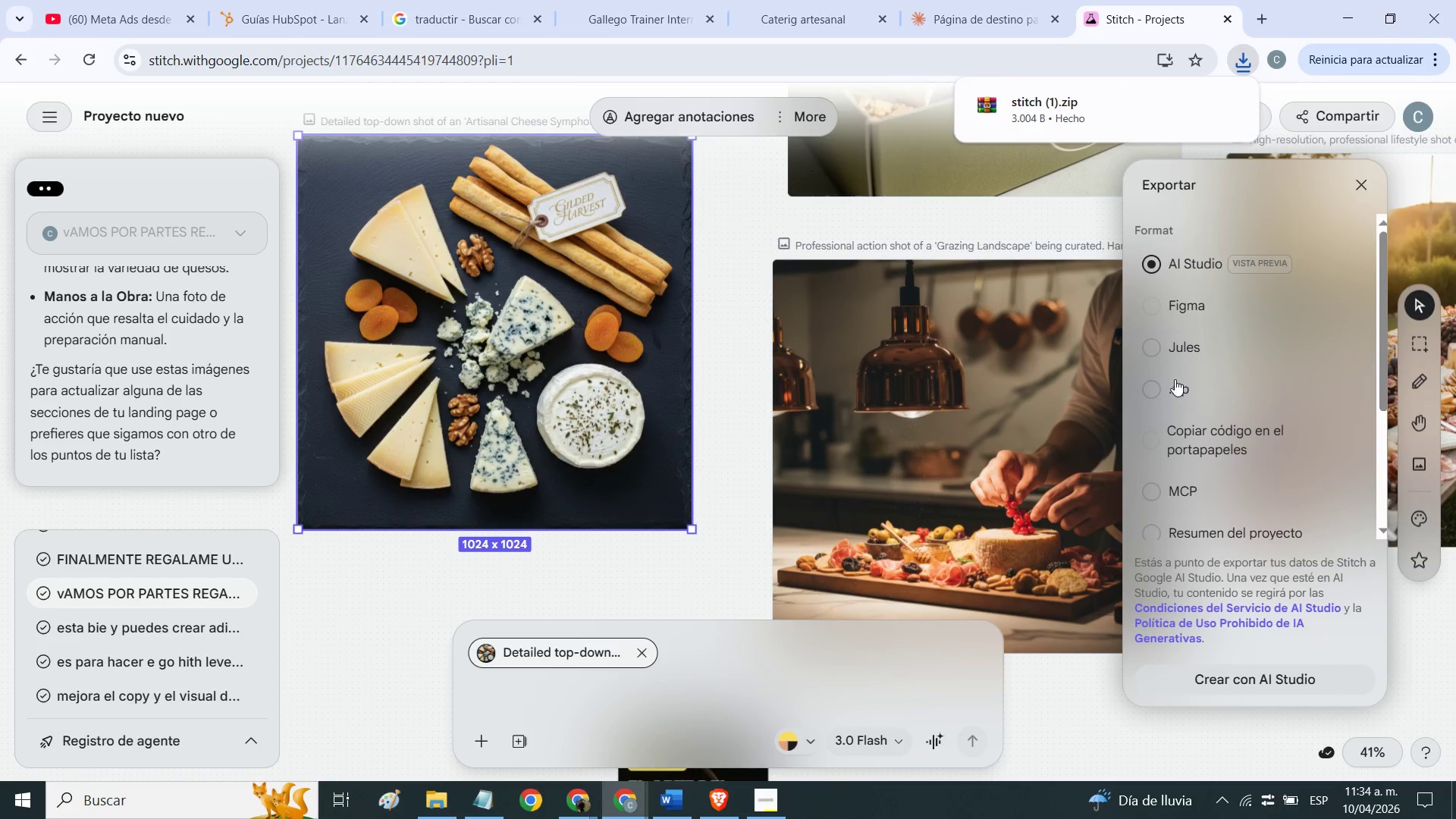 
left_click([1202, 123])
 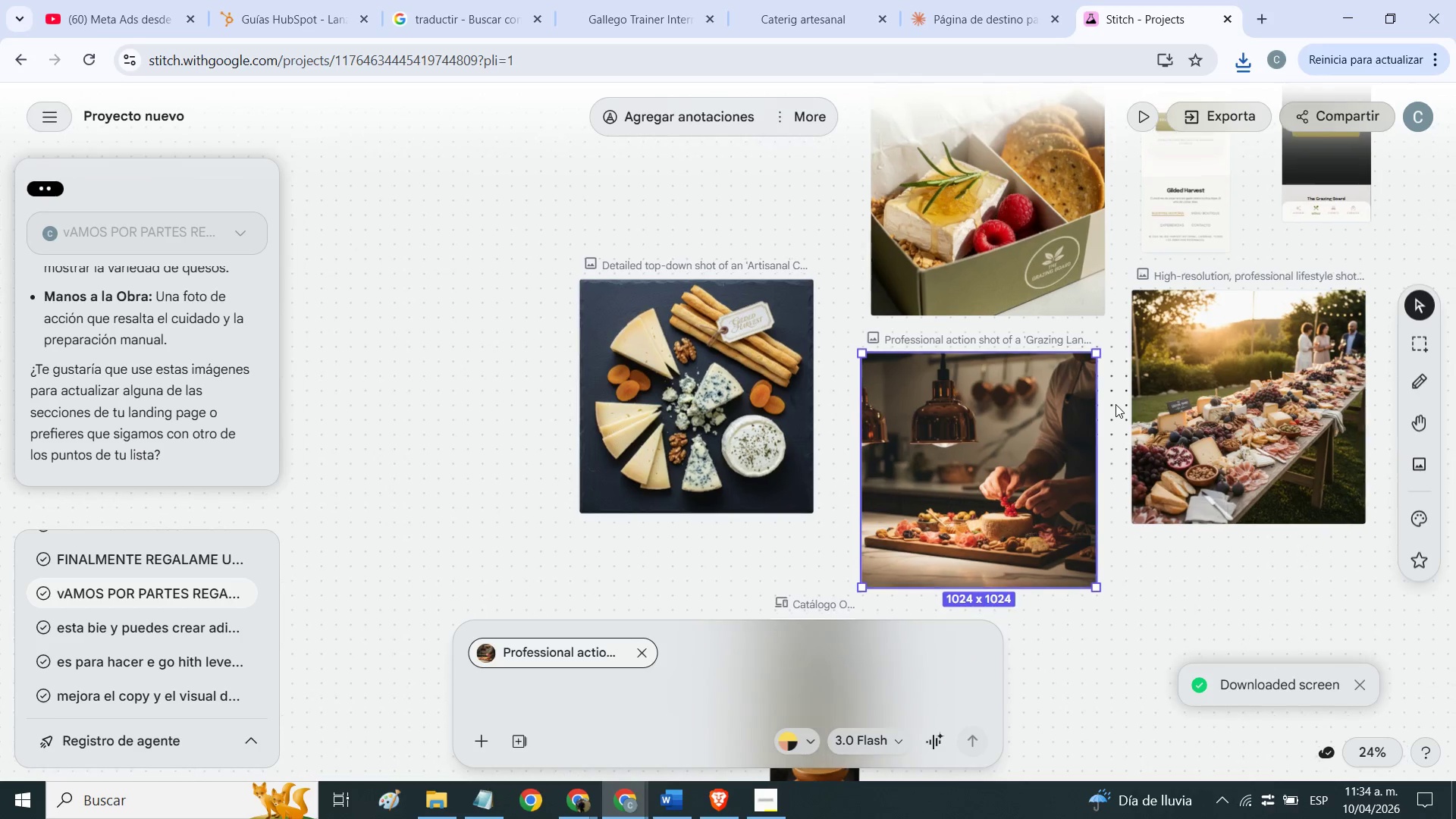 
wait(12.25)
 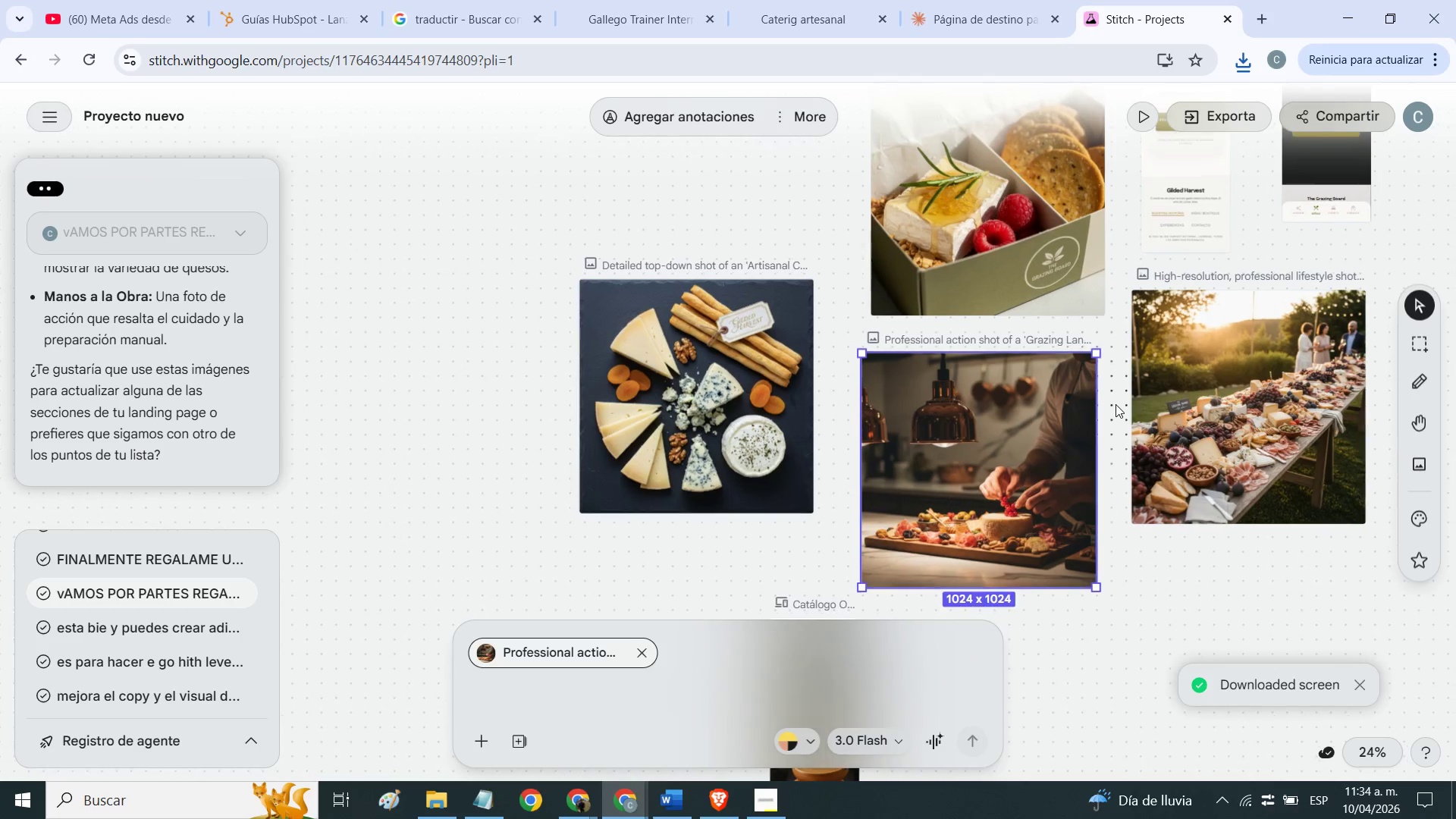 
right_click([667, 430])
 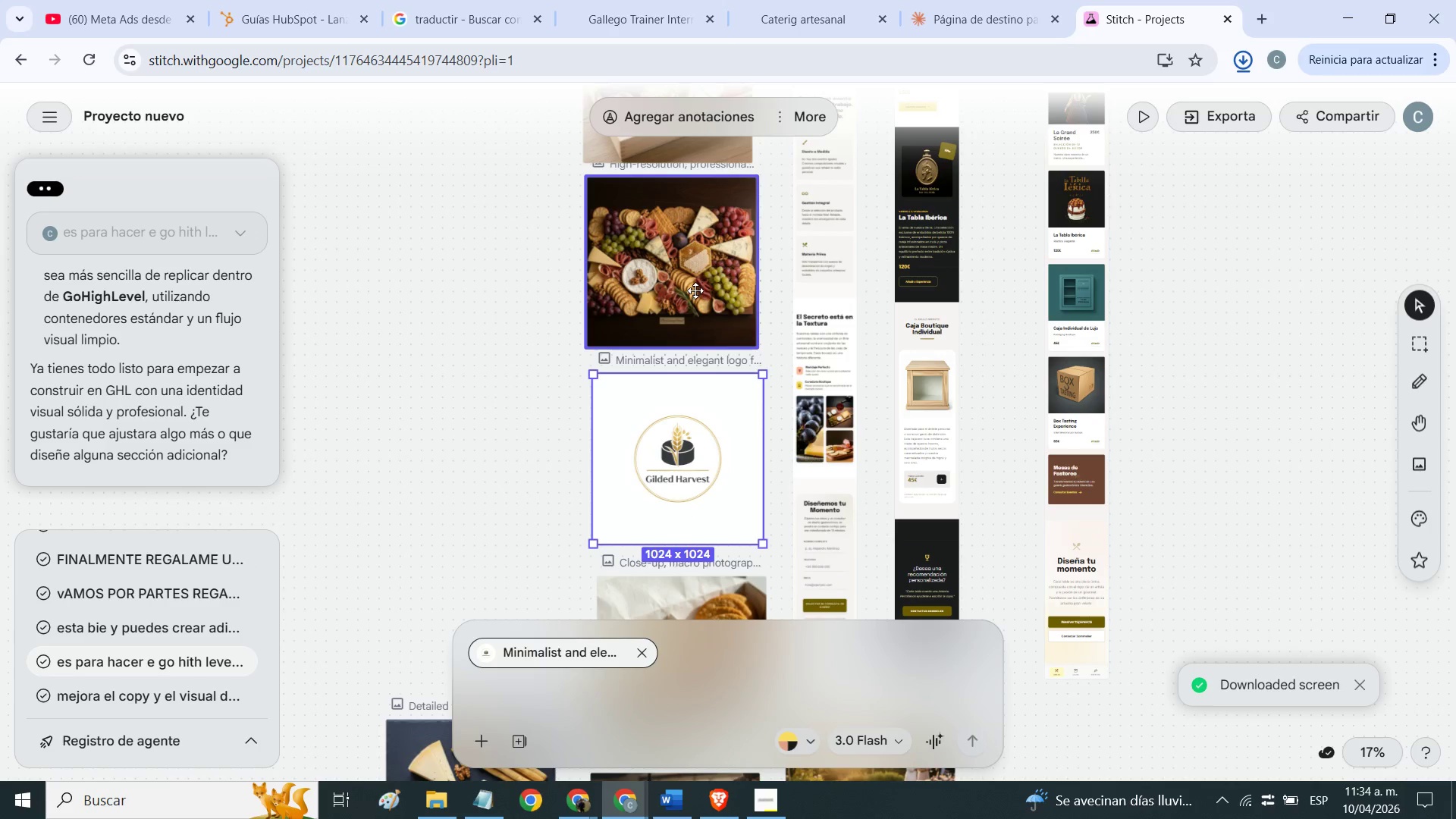 
wait(5.02)
 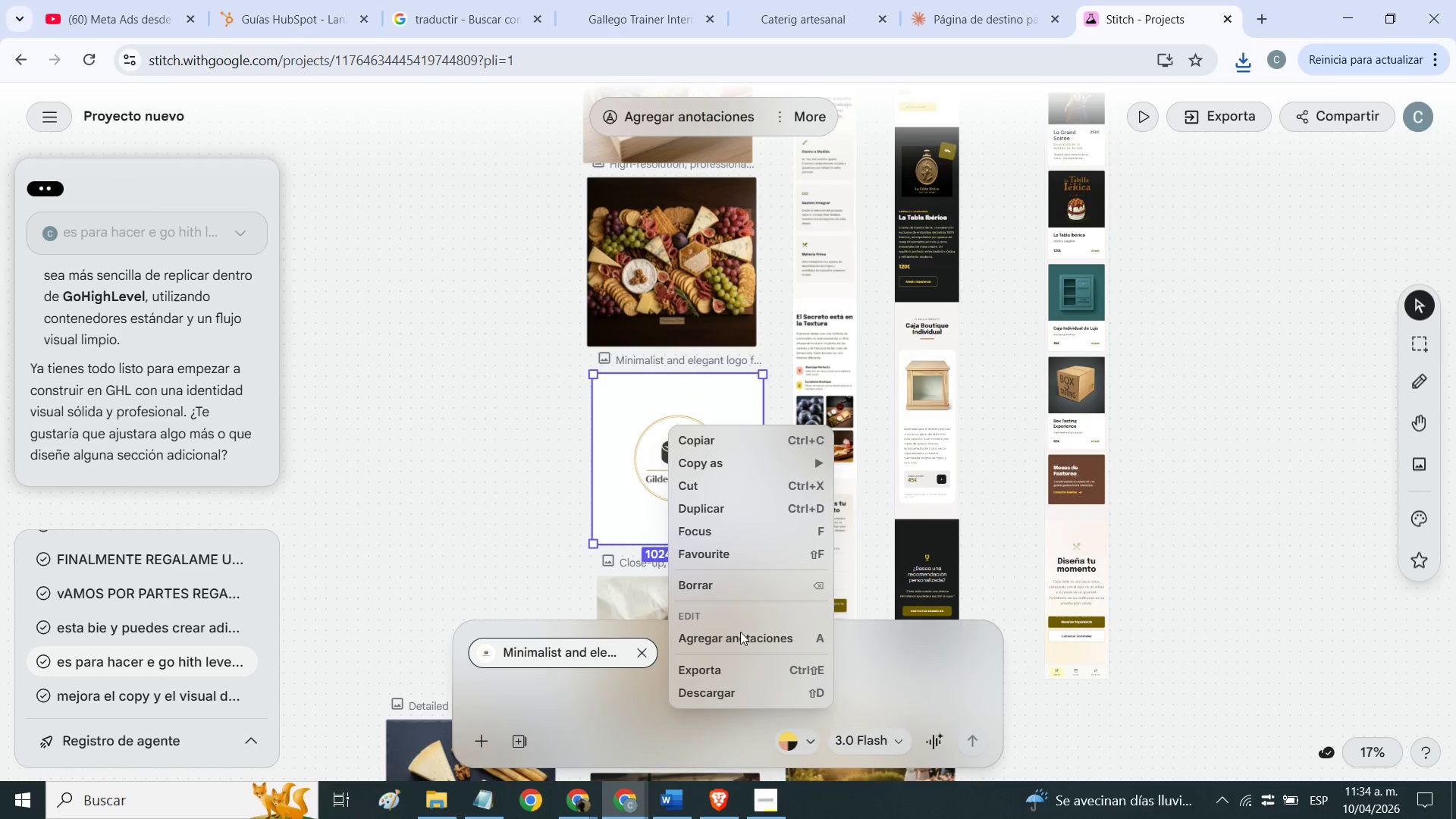 
left_click([1244, 58])
 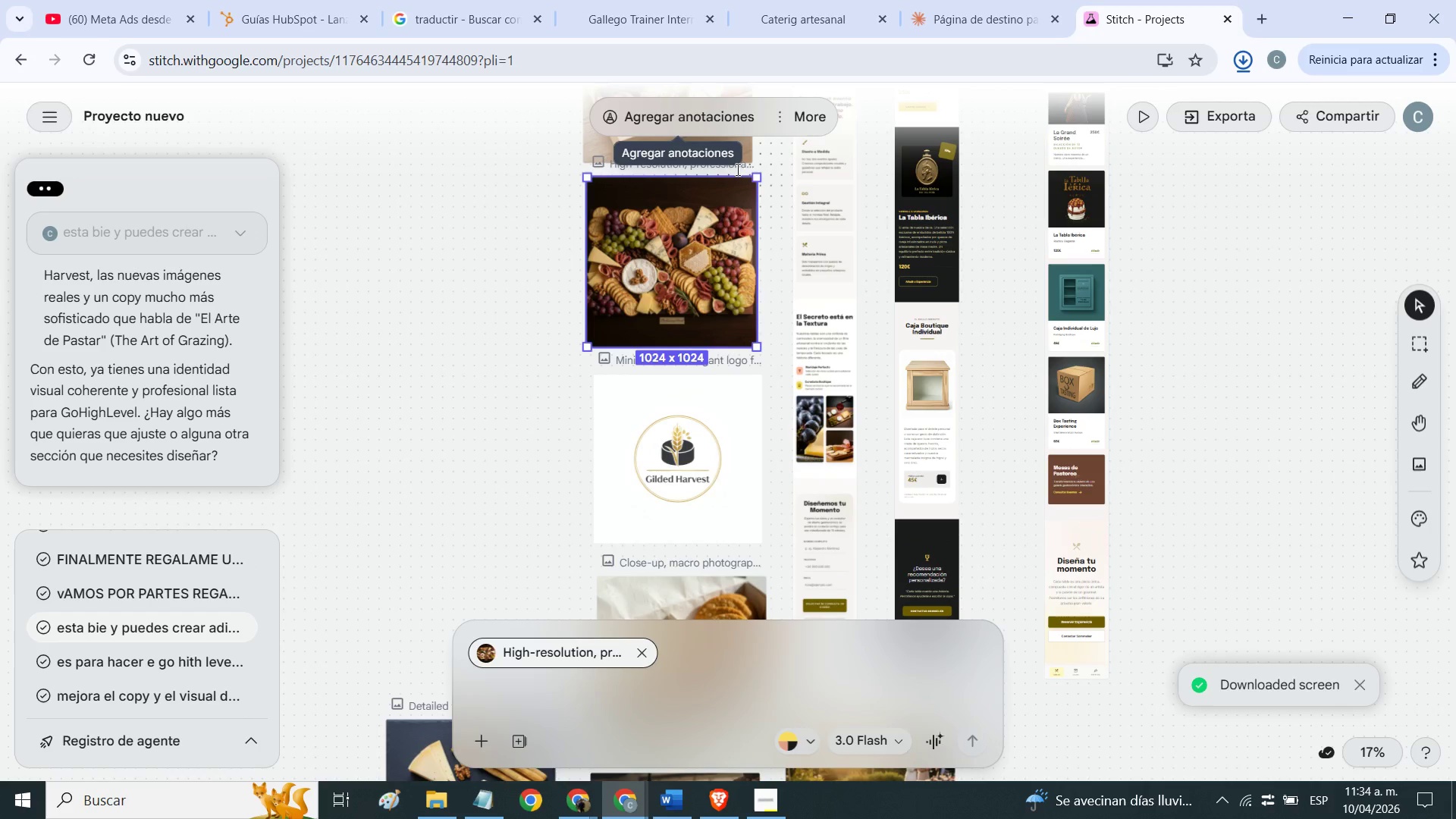 
wait(6.67)
 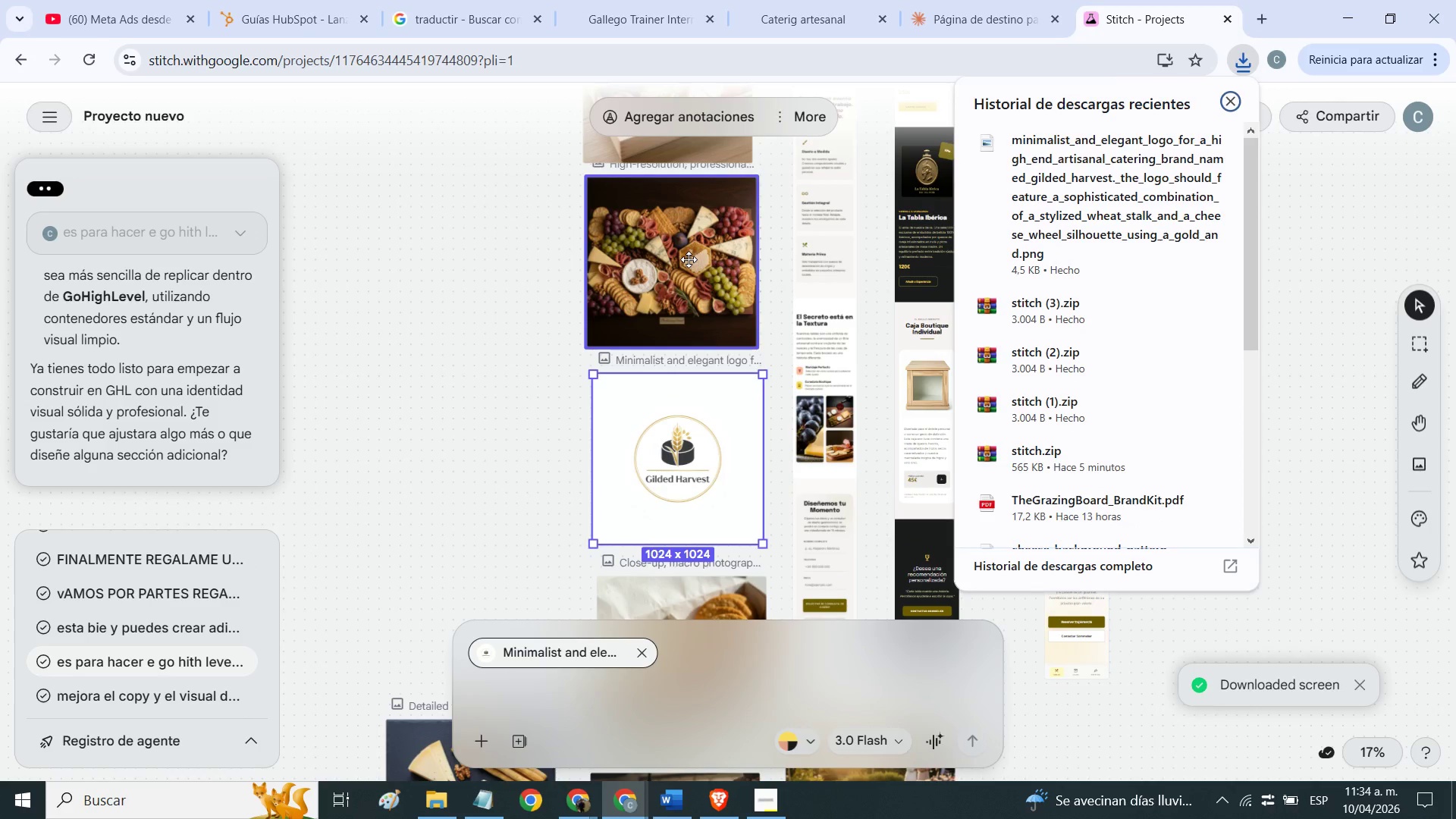 
right_click([680, 268])
 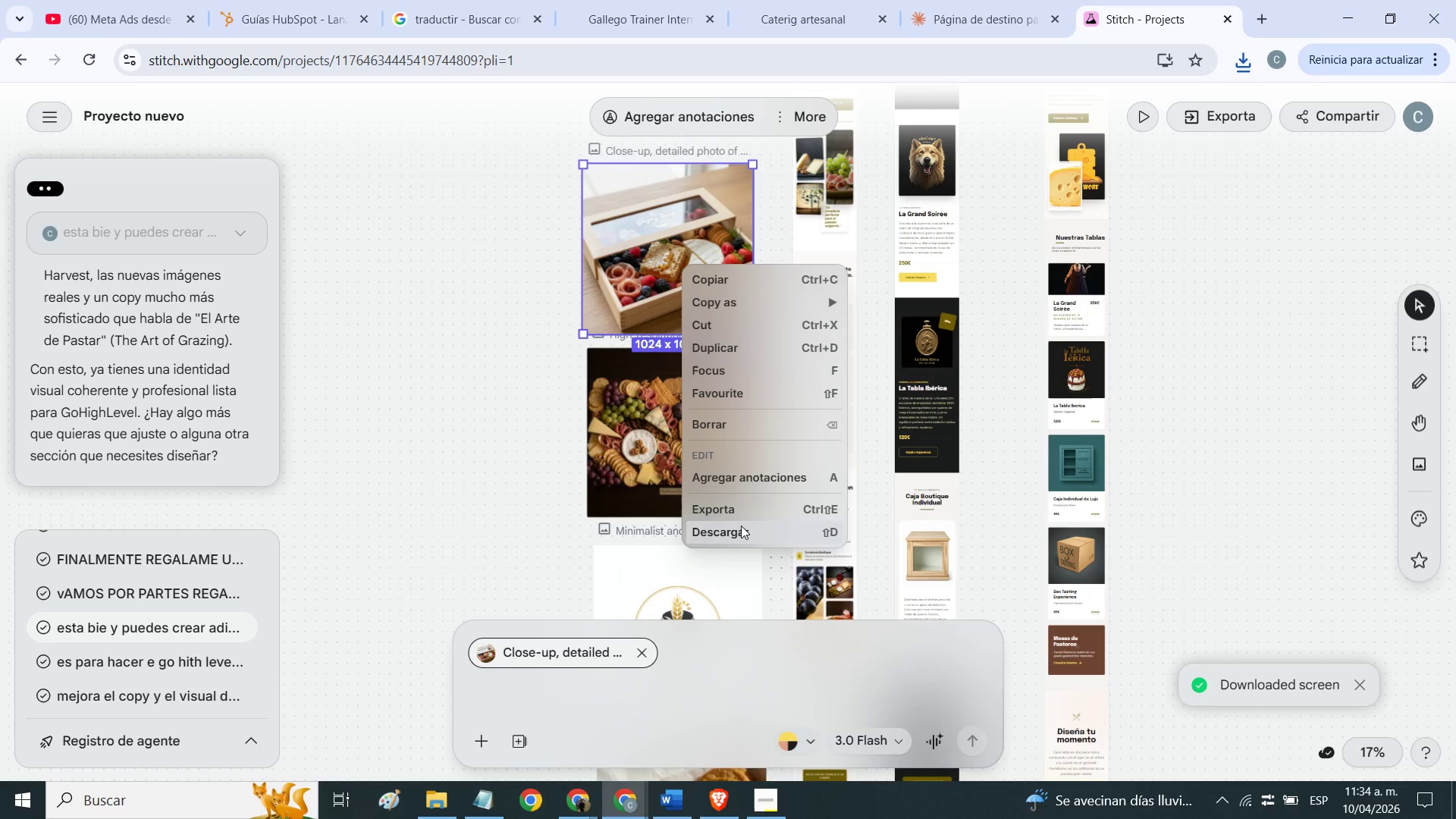 
left_click([741, 526])
 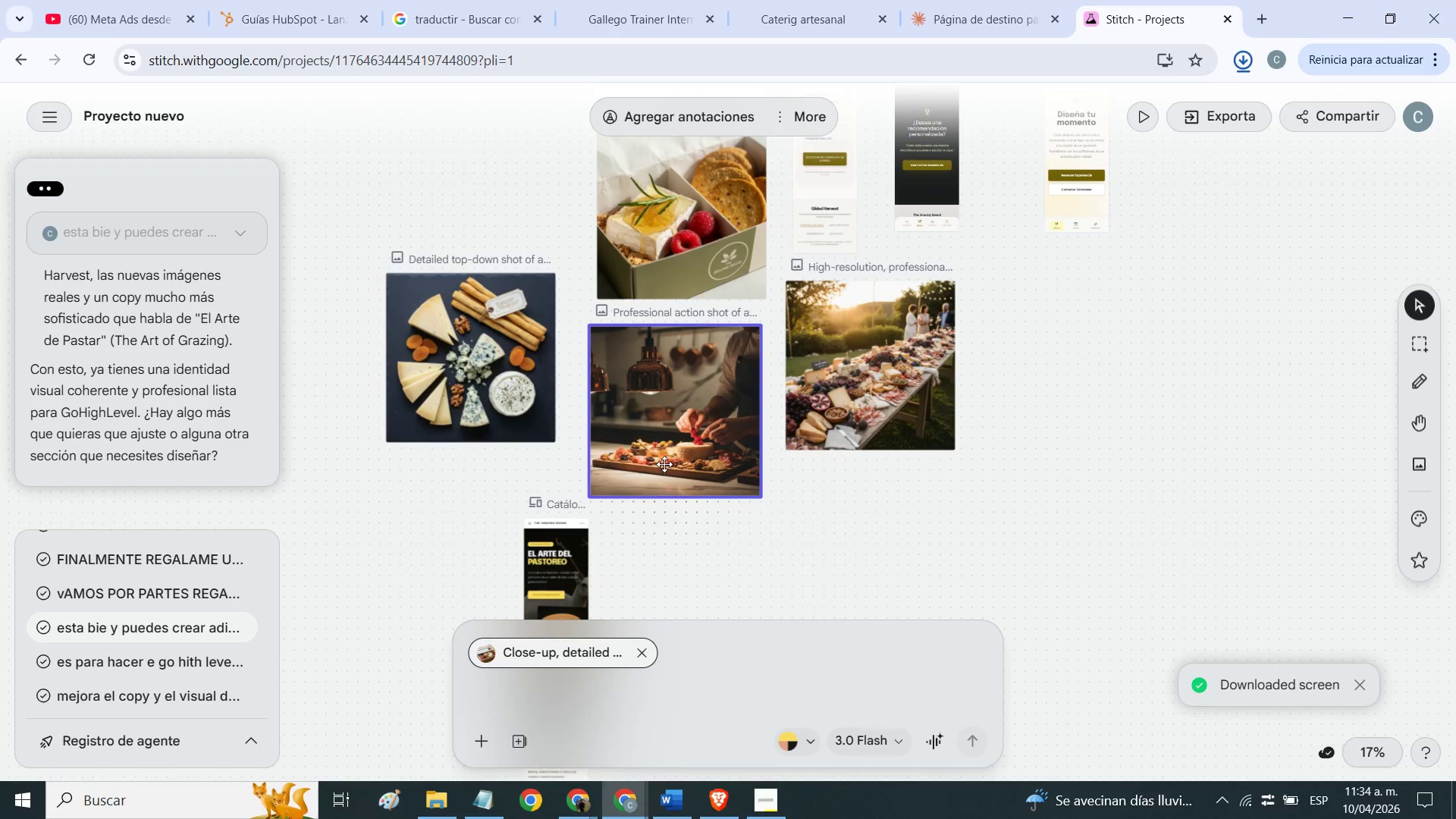 
right_click([664, 211])
 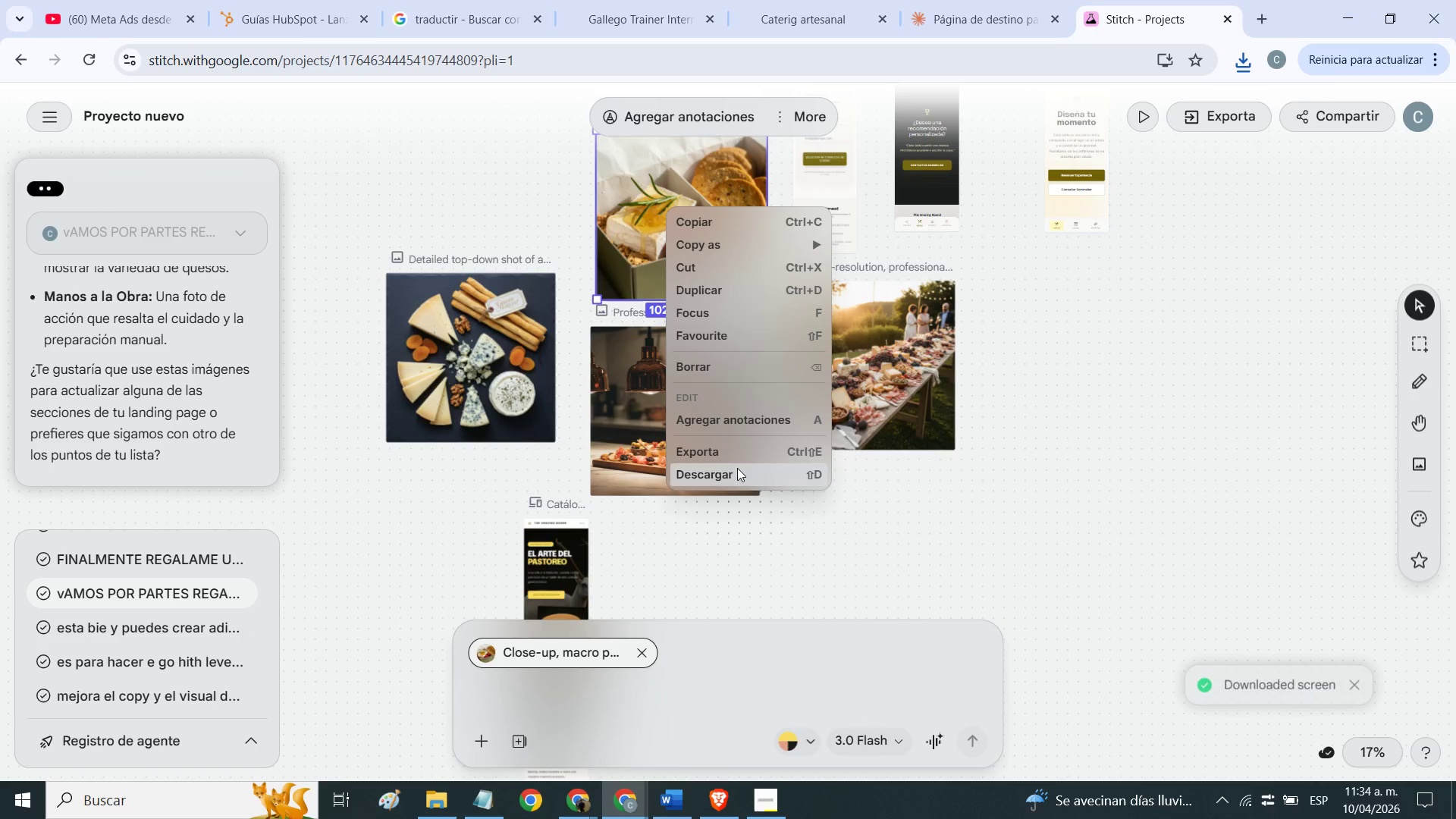 
left_click([736, 475])
 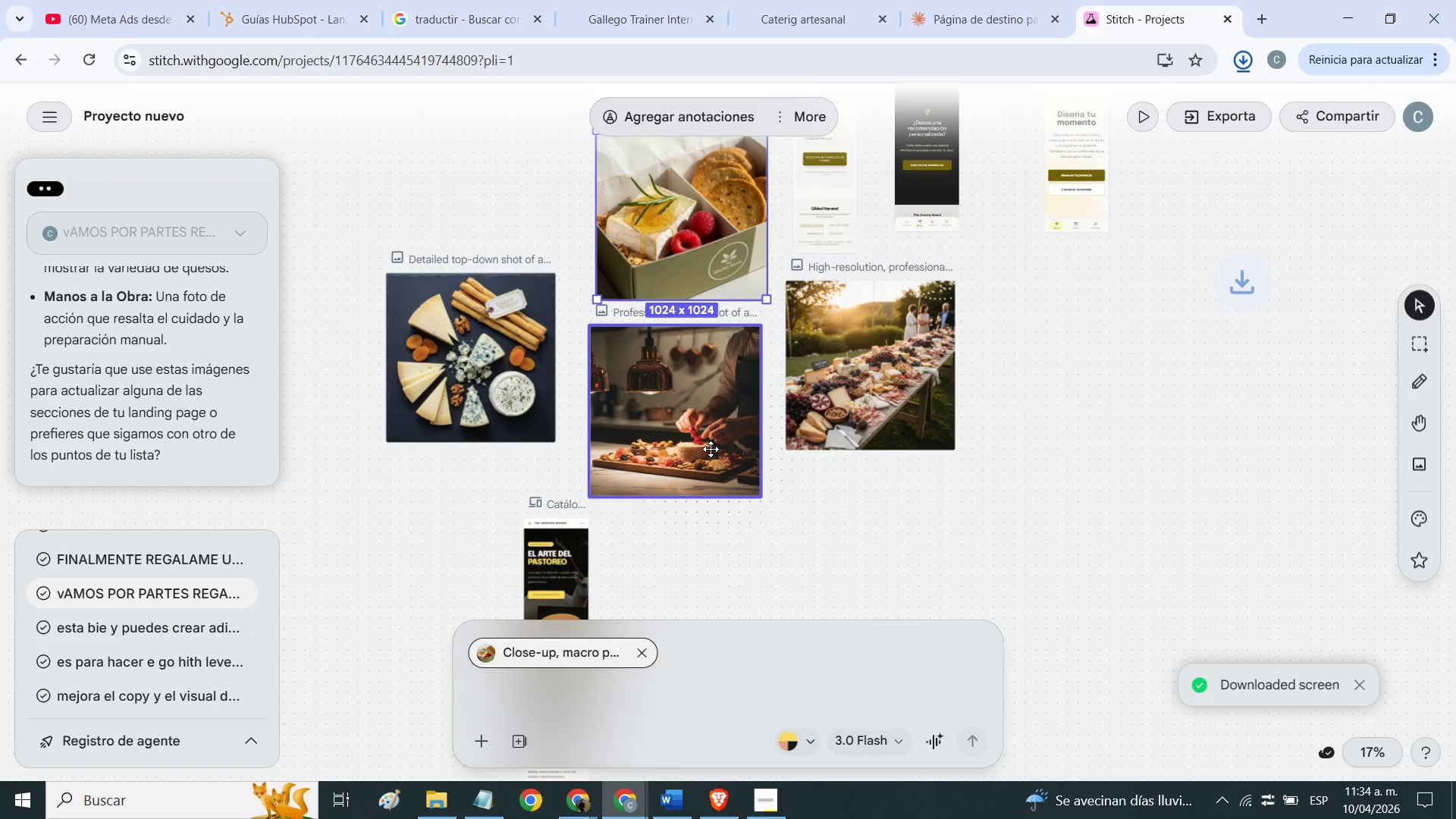 
right_click([711, 449])
 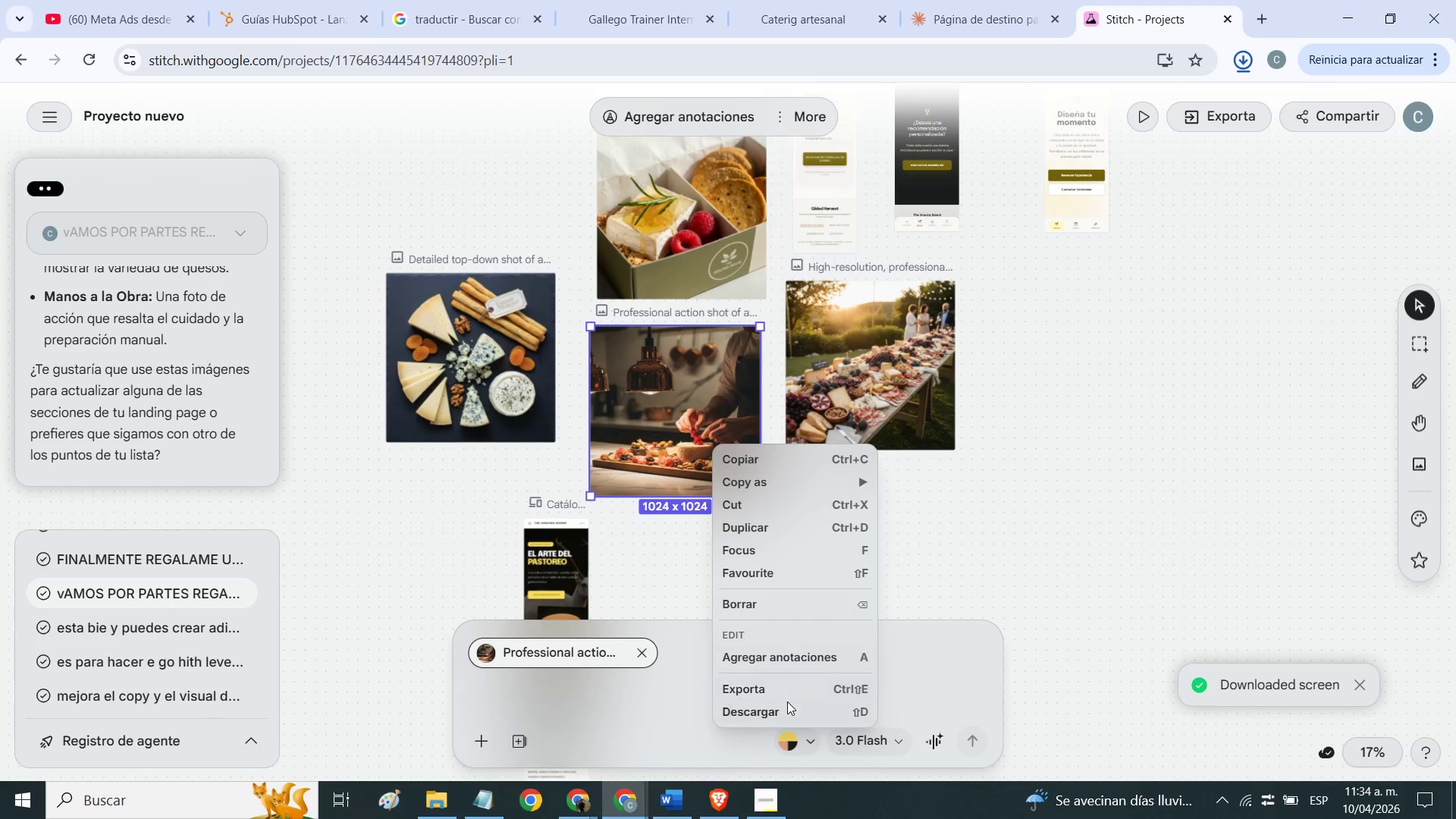 
left_click([788, 703])
 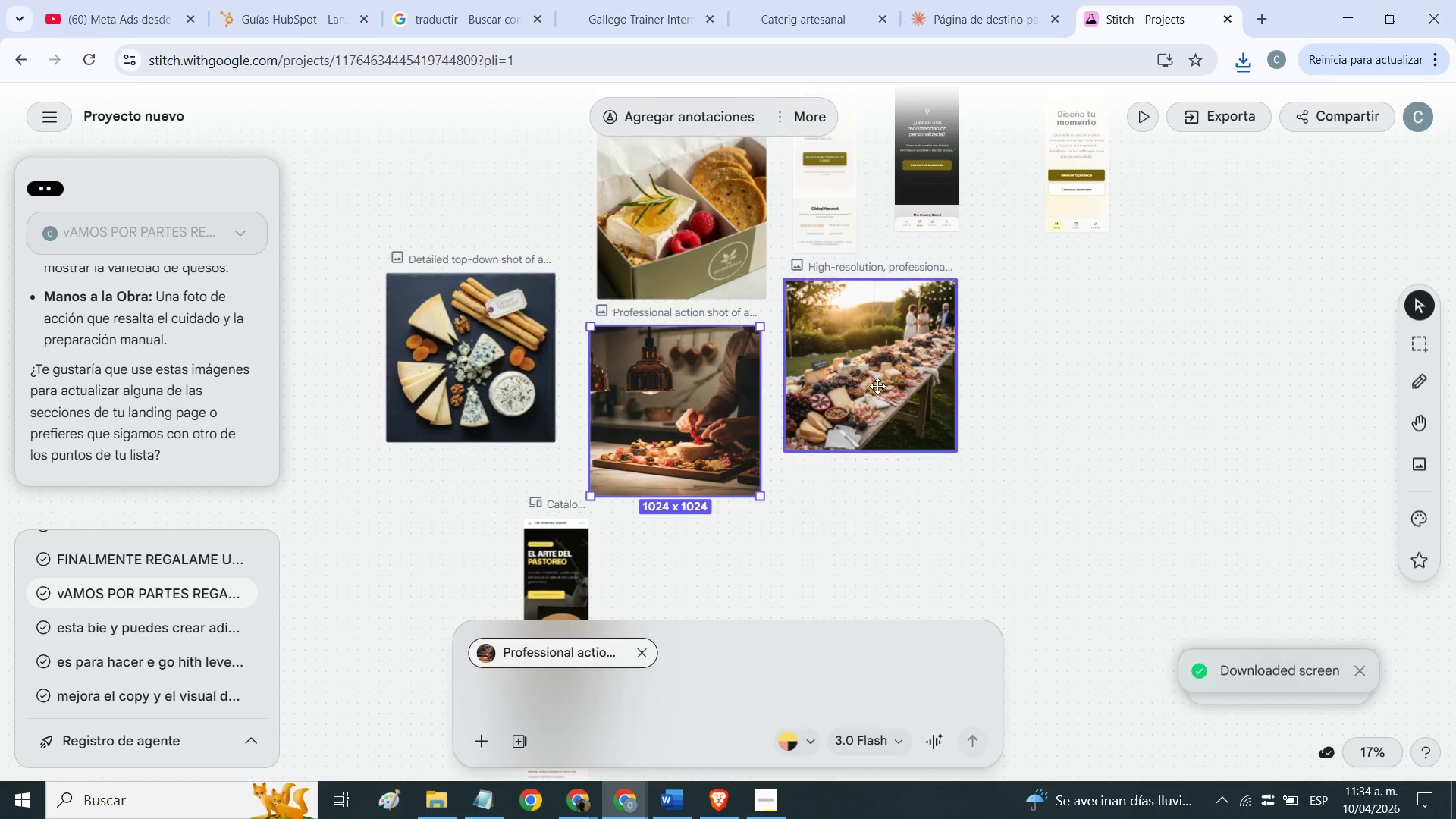 
right_click([877, 386])
 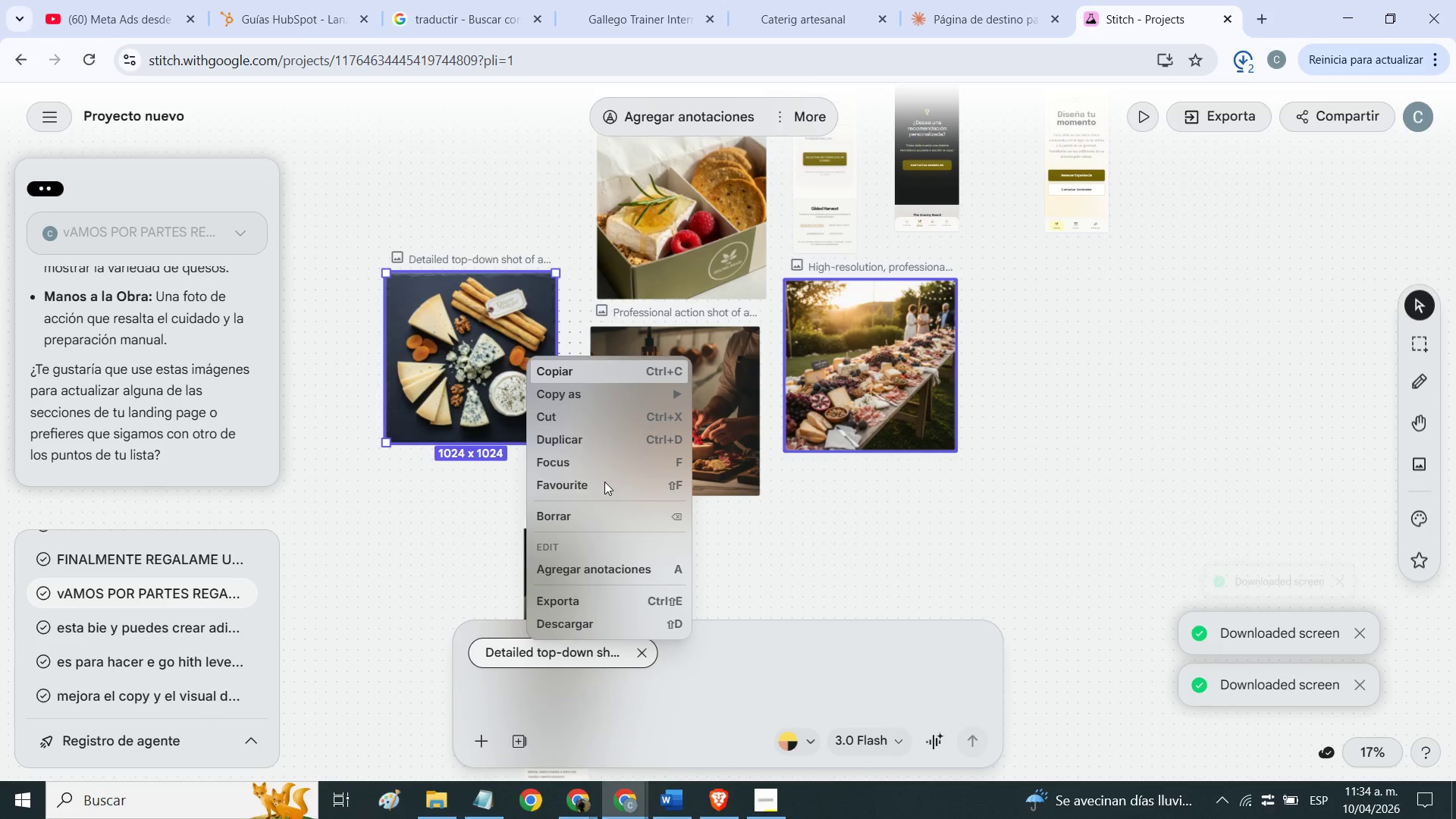 
left_click([645, 623])
 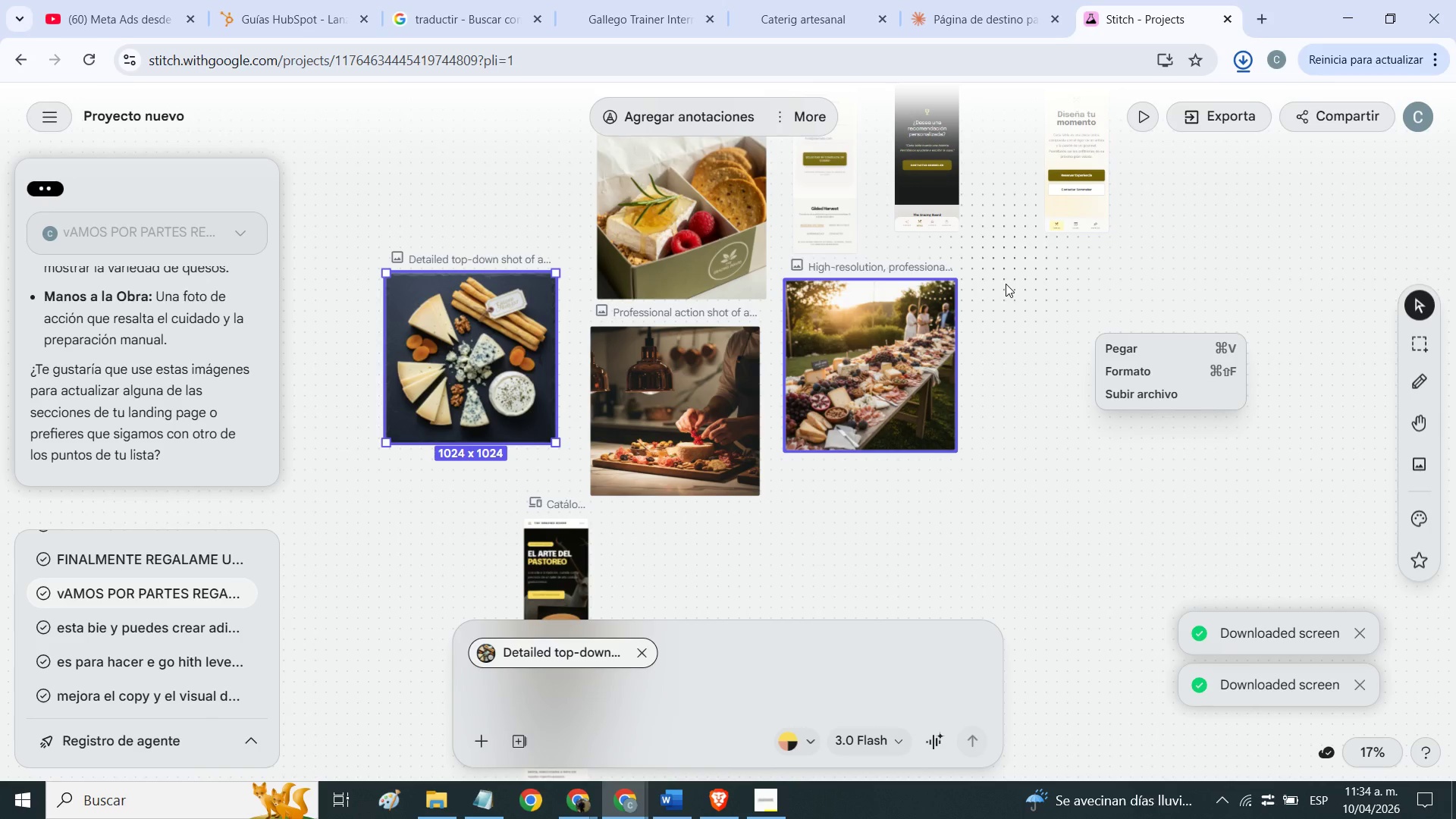 
scroll: coordinate [883, 366], scroll_direction: up, amount: 4.0
 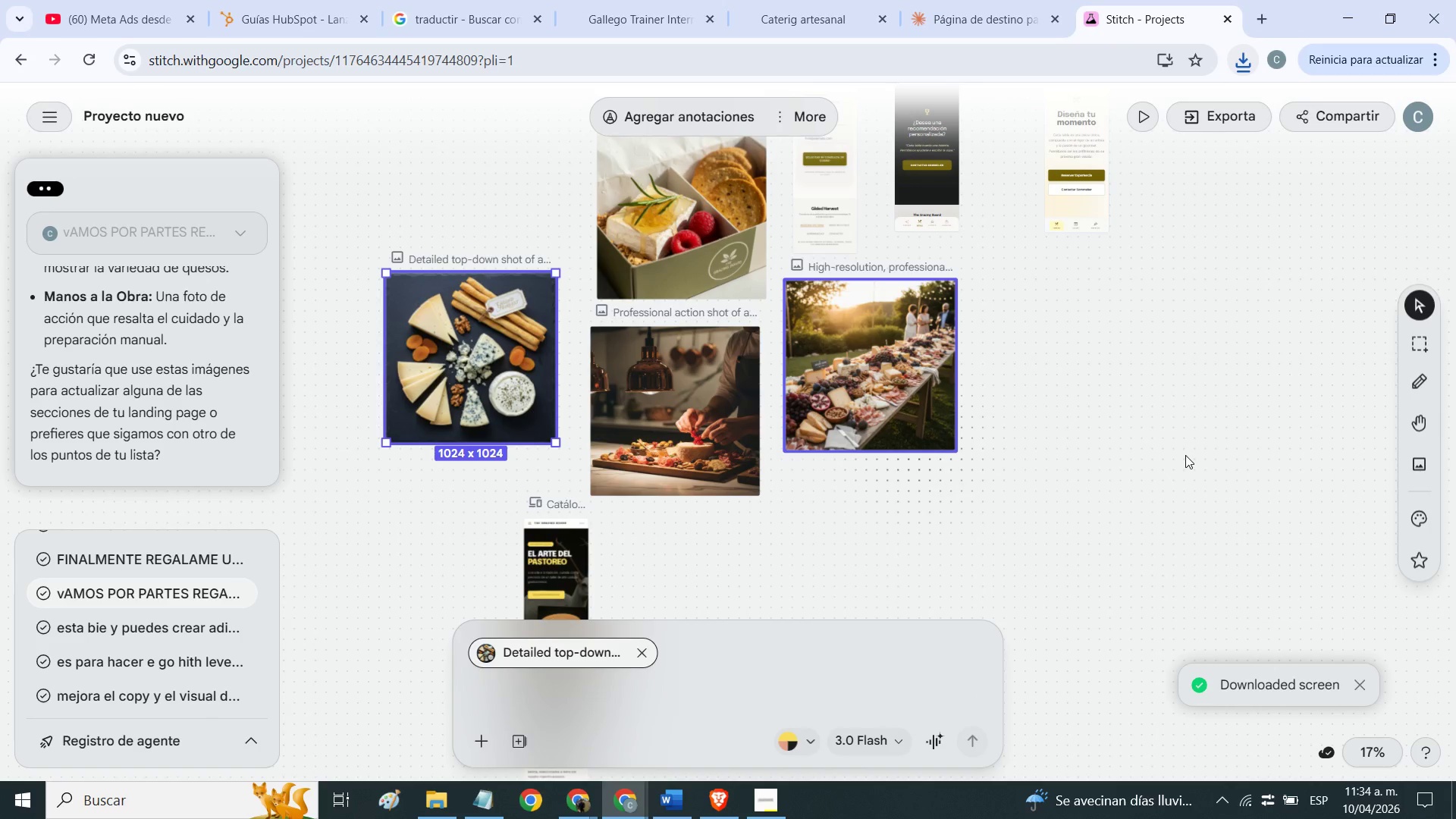 
mouse_move([1105, 373])
 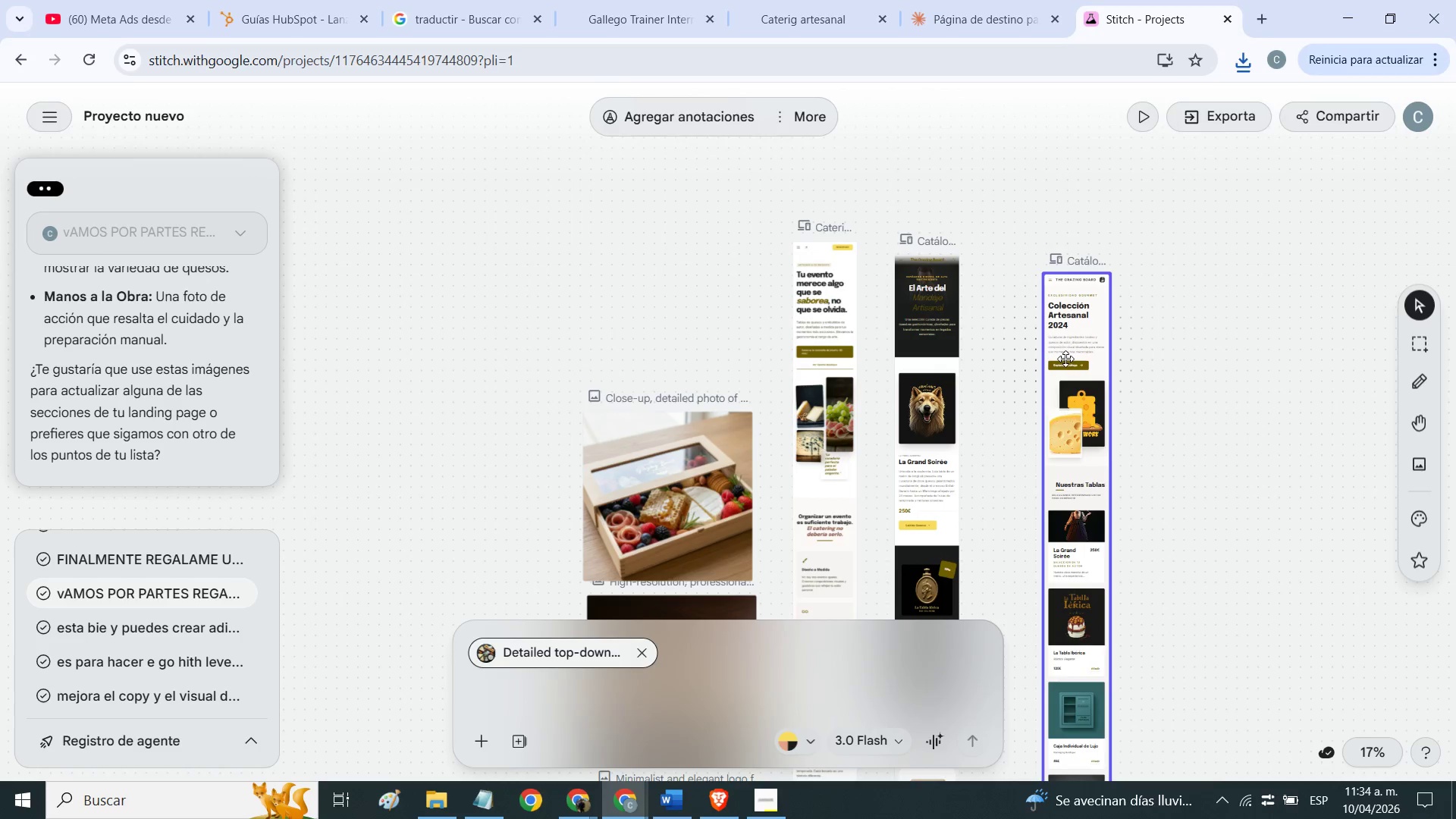 
right_click([1065, 359])
 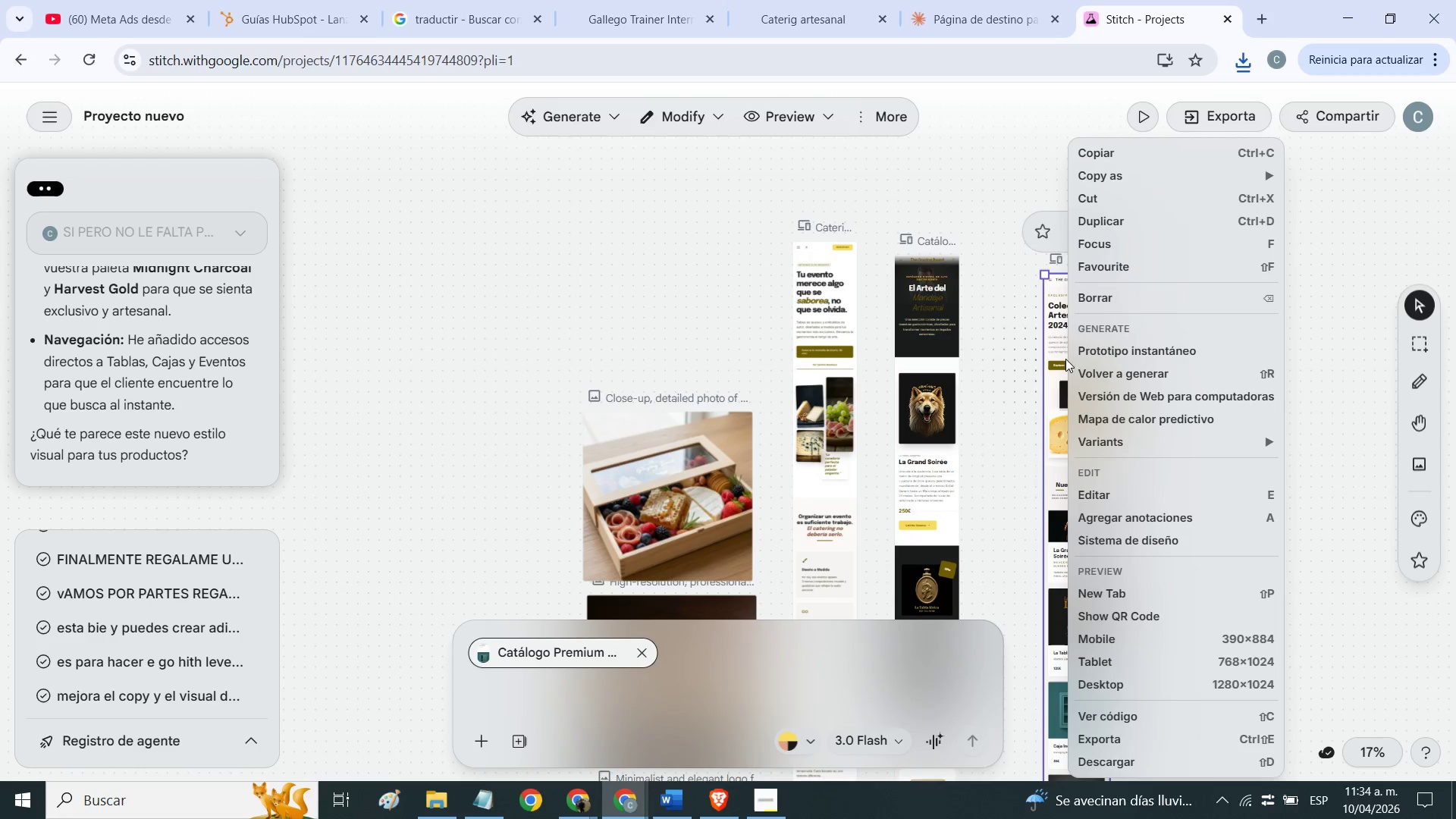 
left_click([1139, 761])
 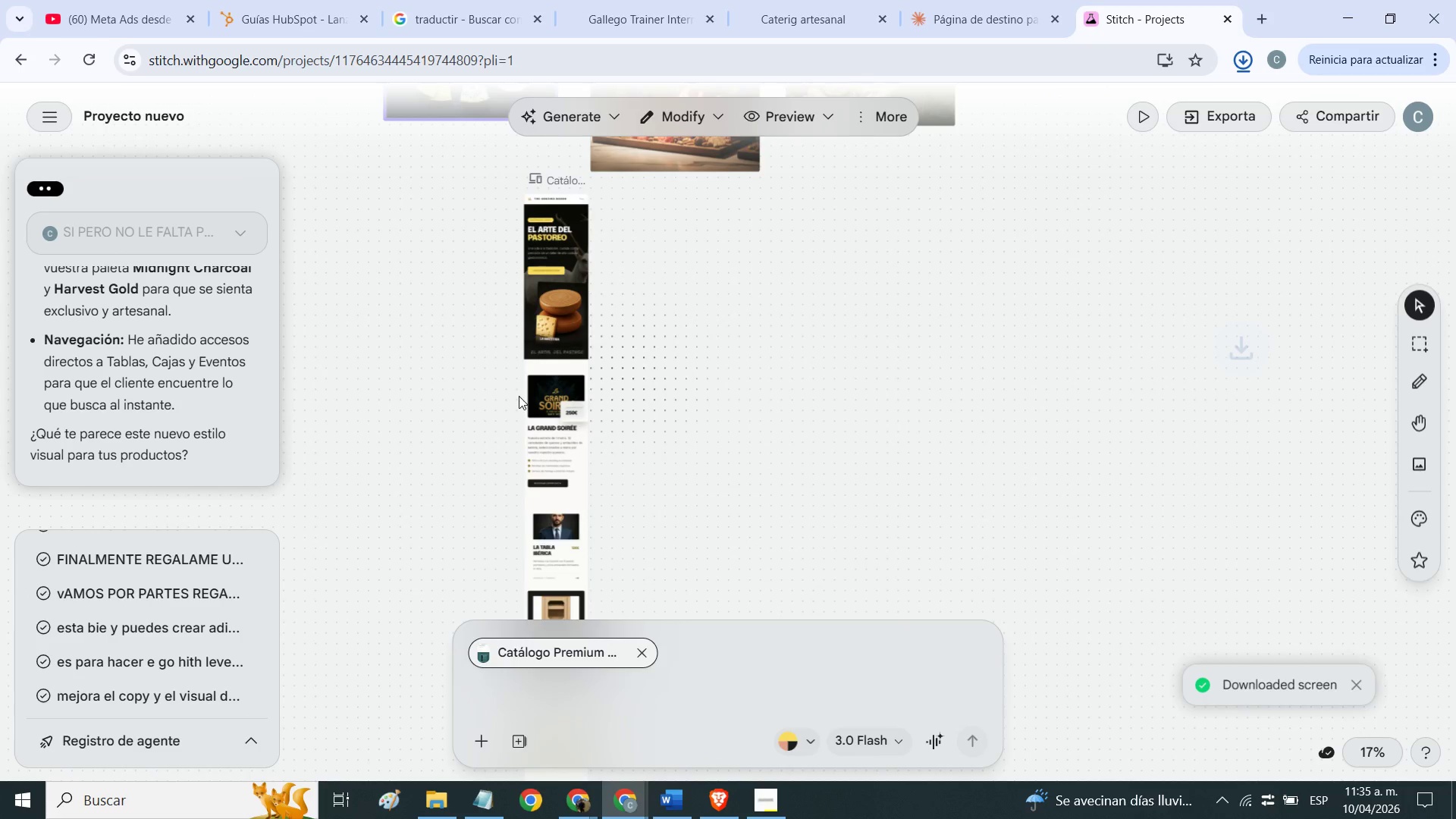 
right_click([546, 312])
 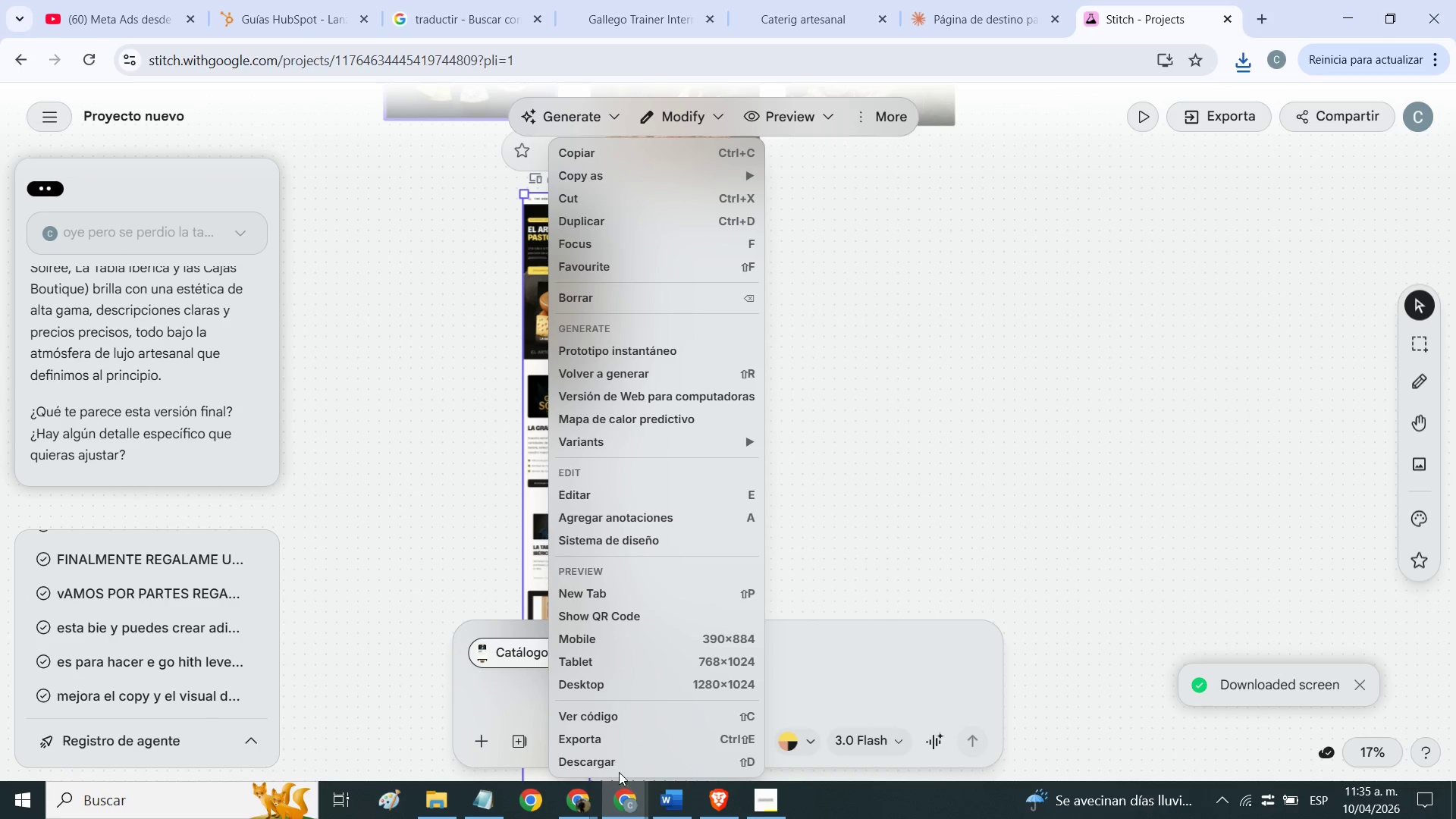 
left_click([620, 757])
 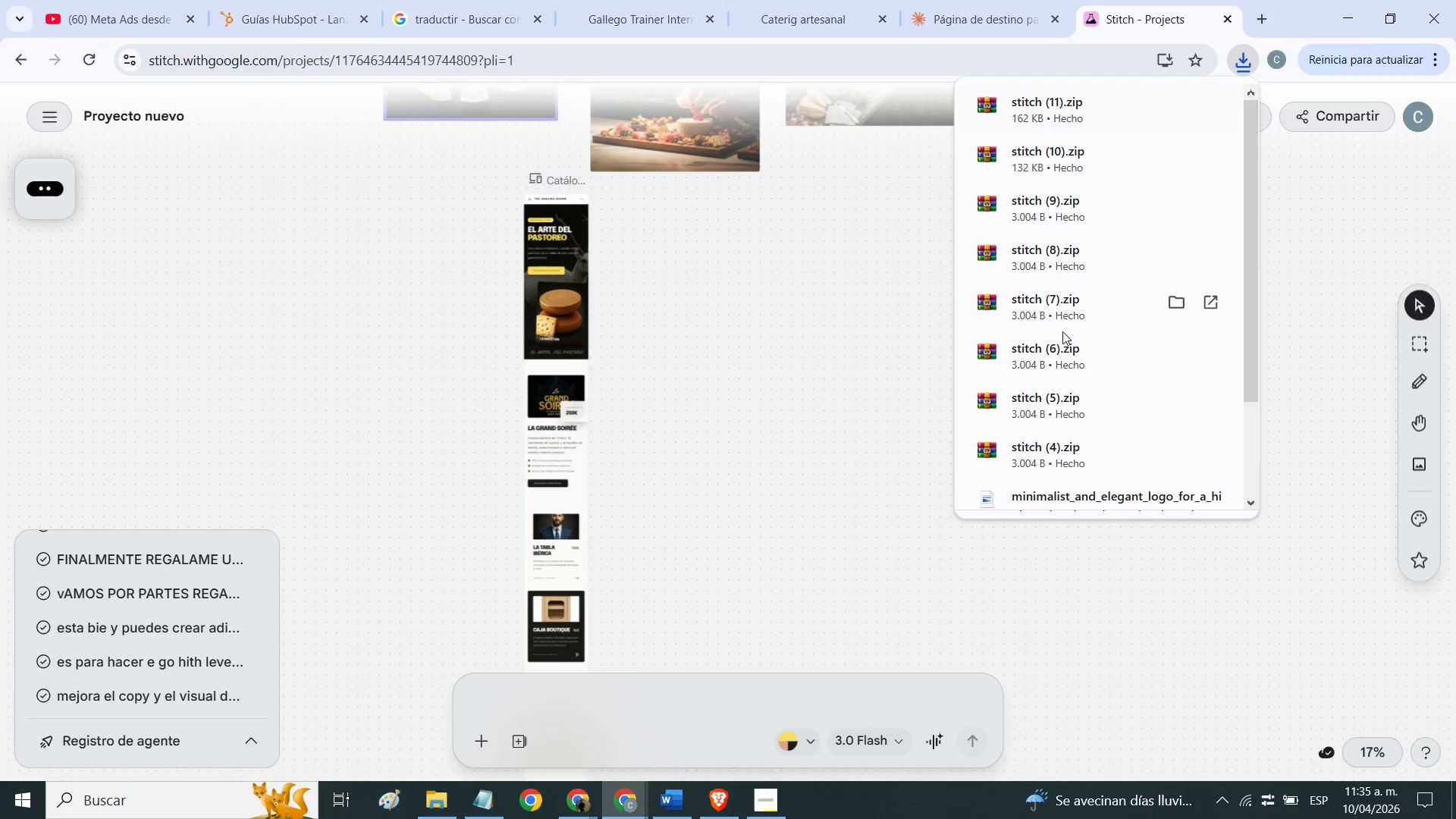 
wait(7.95)
 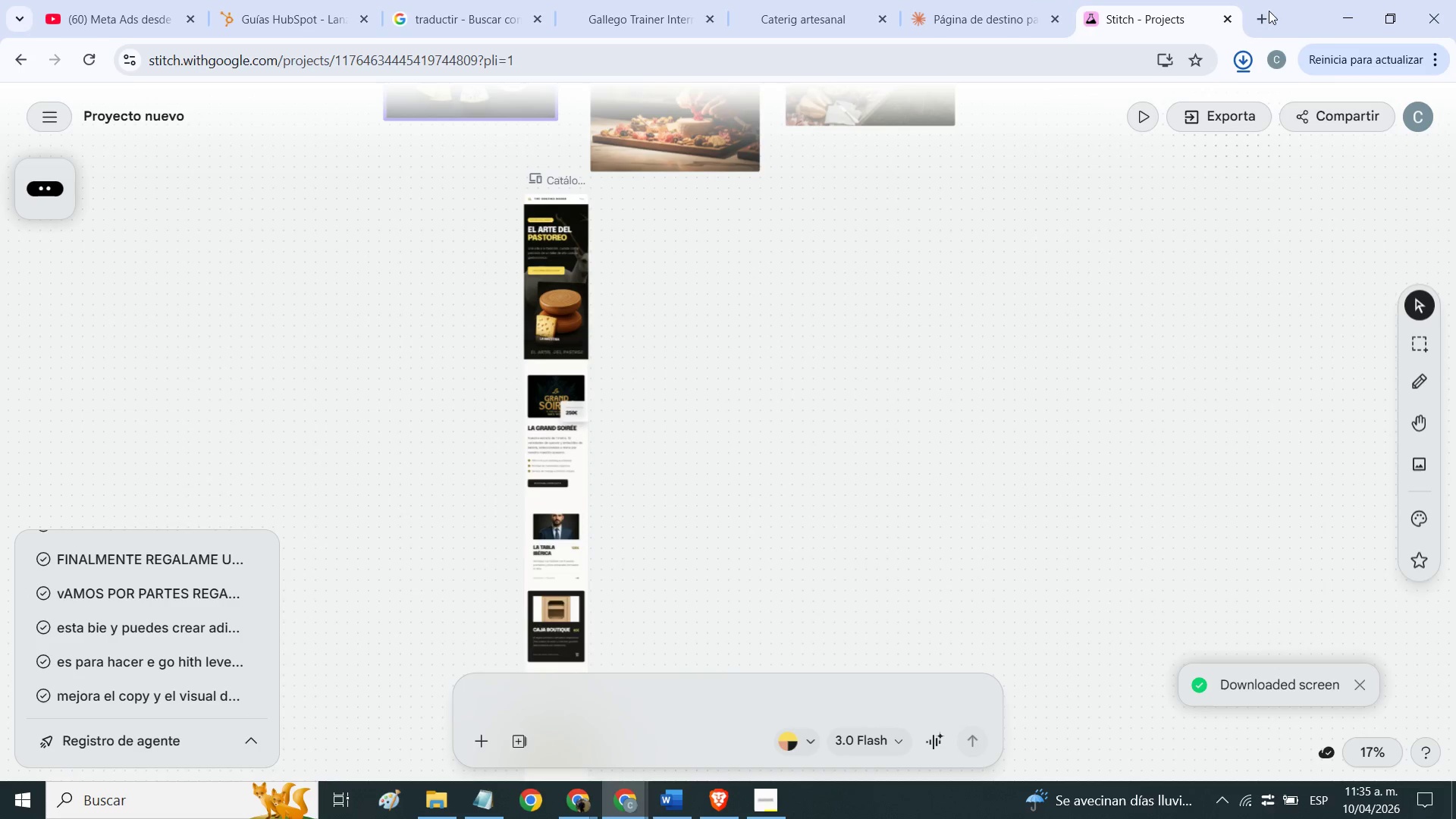 
scroll: coordinate [1034, 449], scroll_direction: none, amount: 0.0
 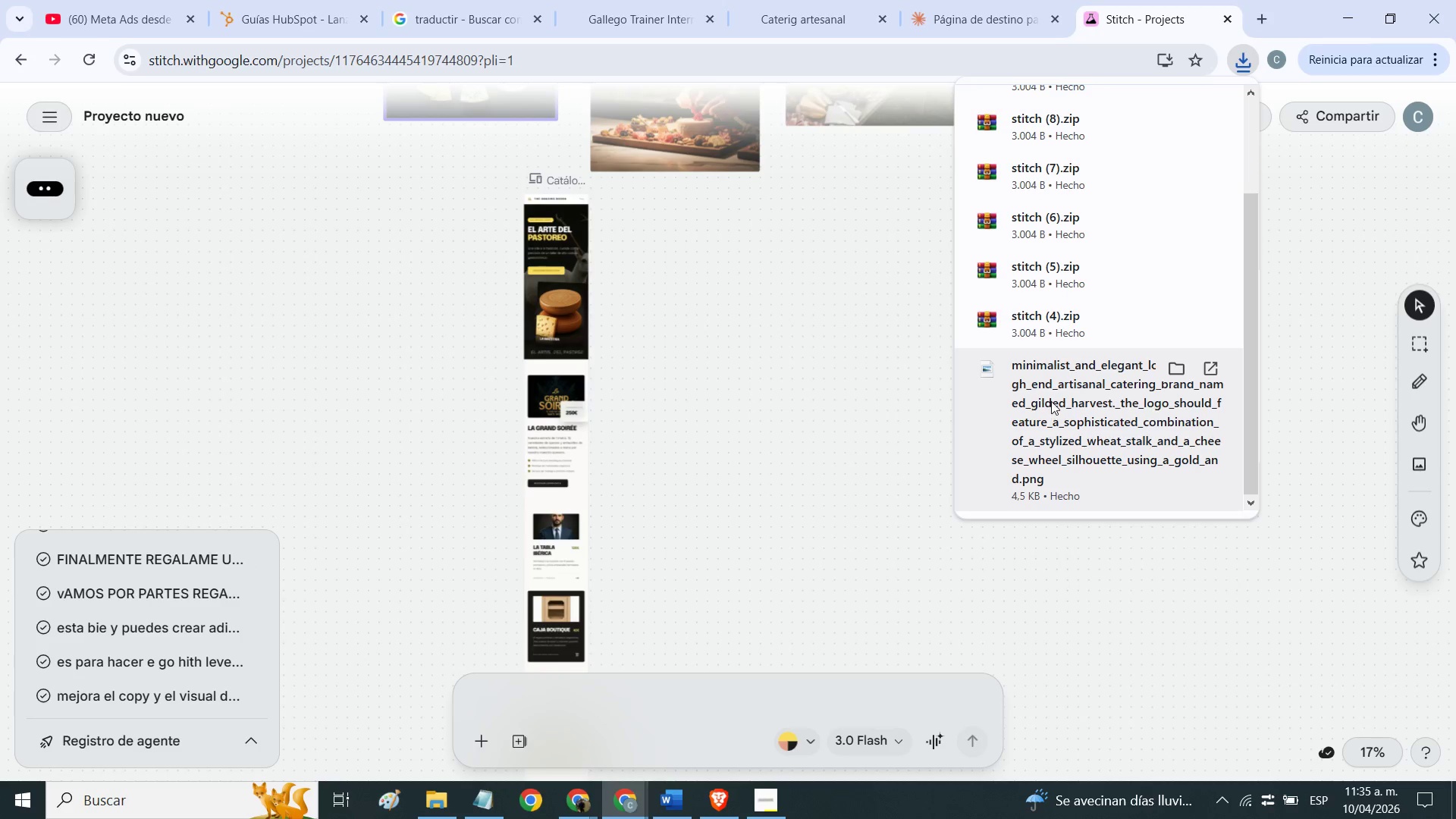 
scroll: coordinate [1051, 401], scroll_direction: down, amount: 2.0
 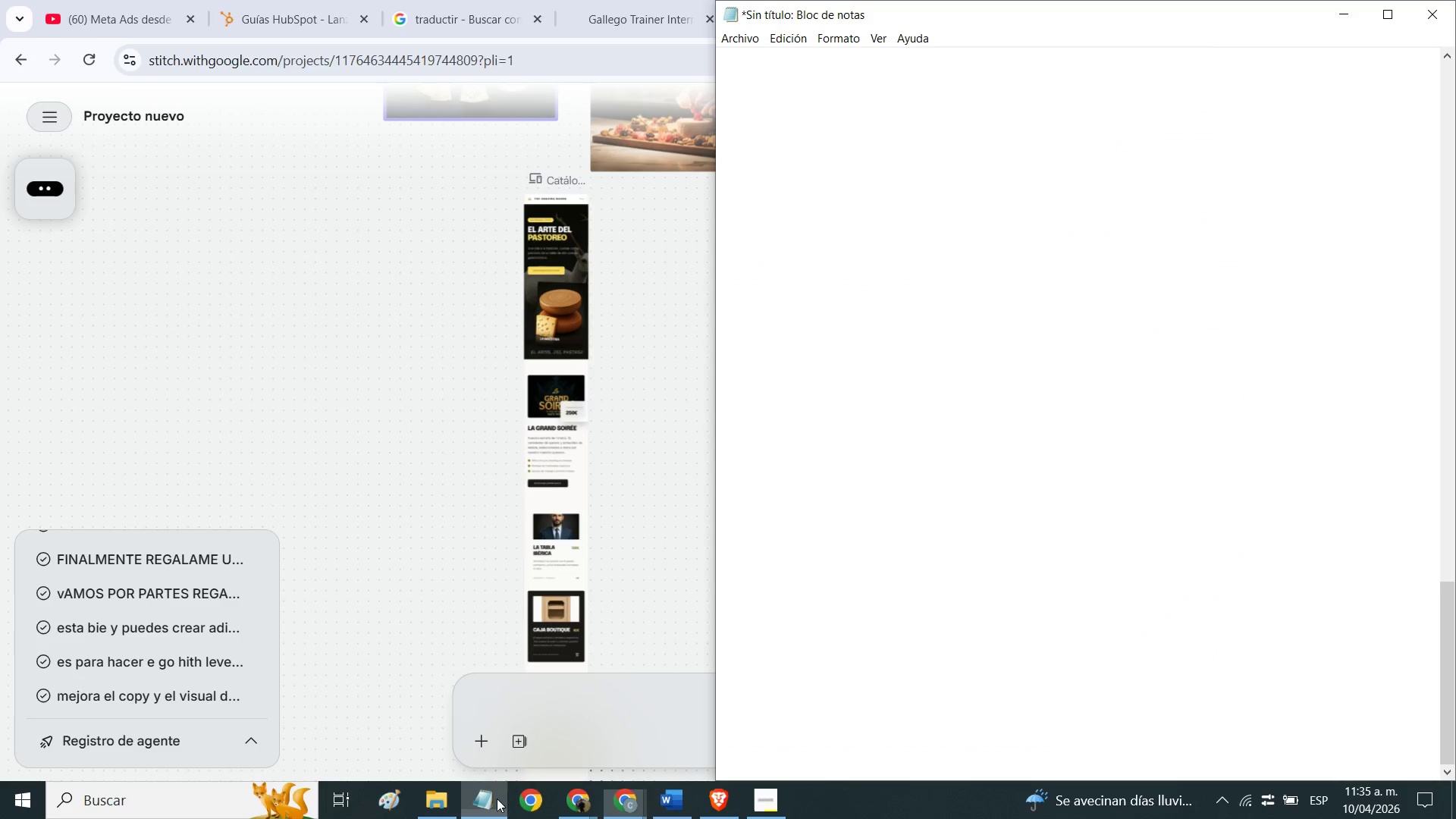 
left_click([420, 793])
 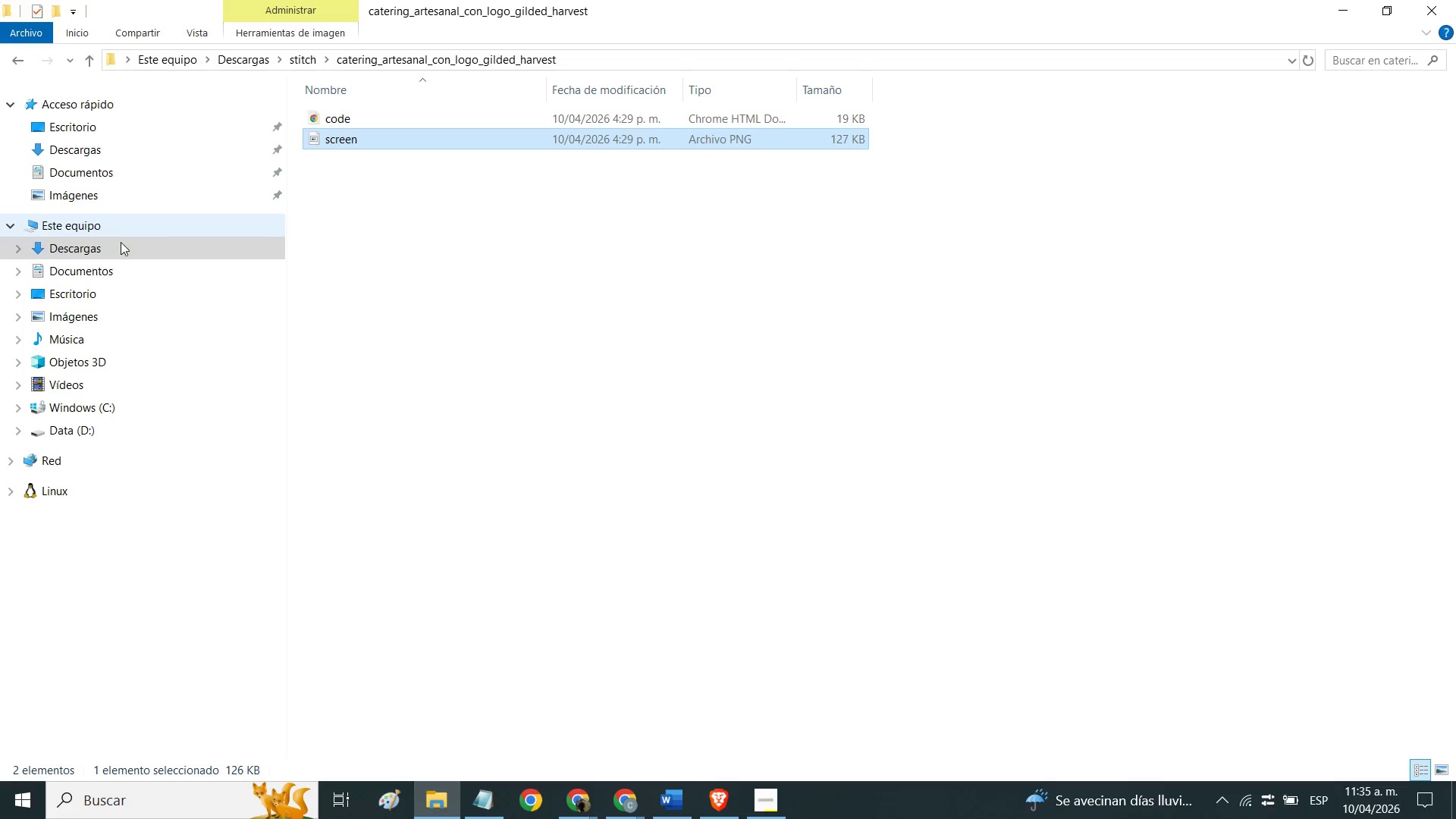 
left_click([118, 268])
 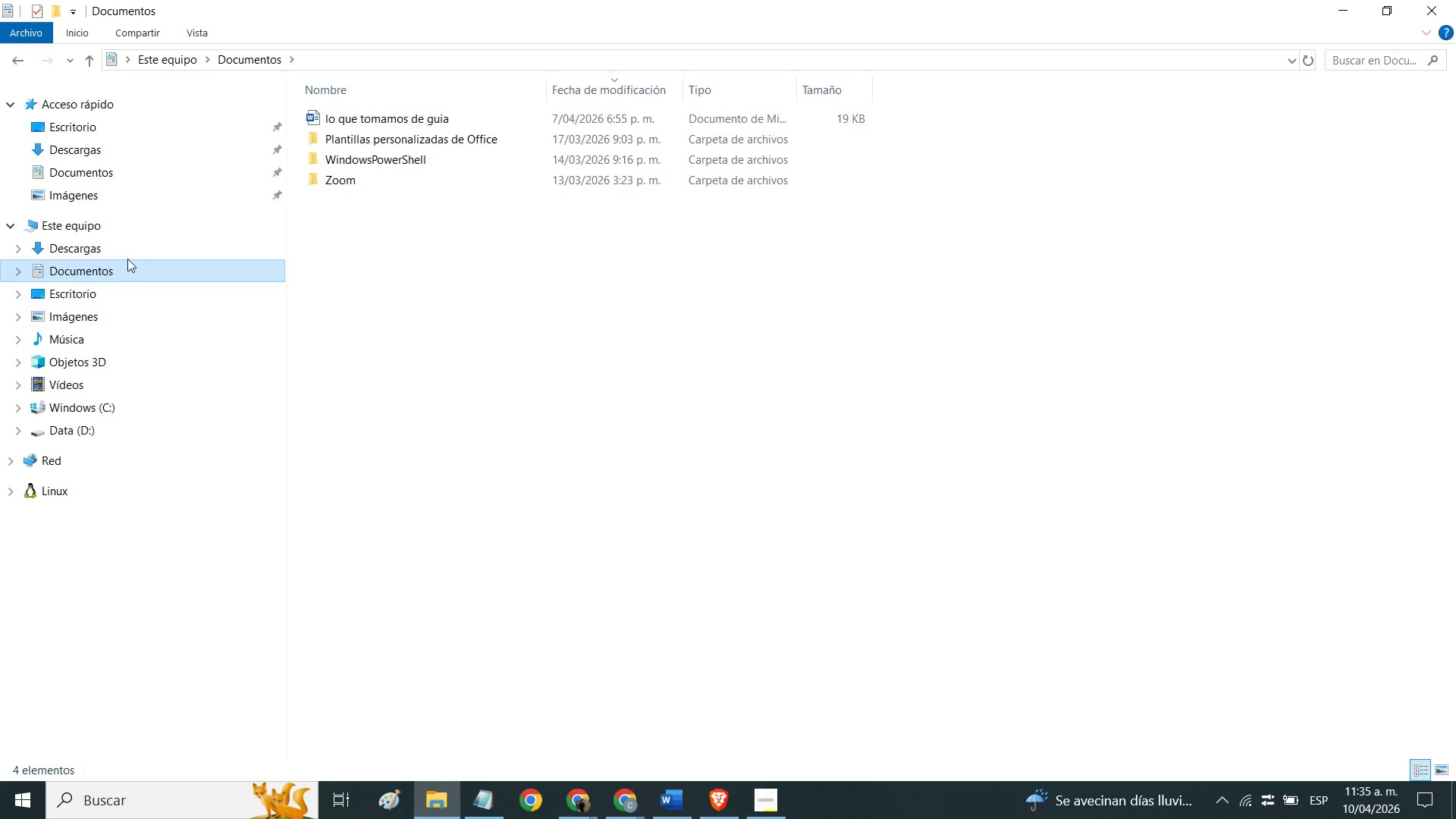 
left_click([124, 237])
 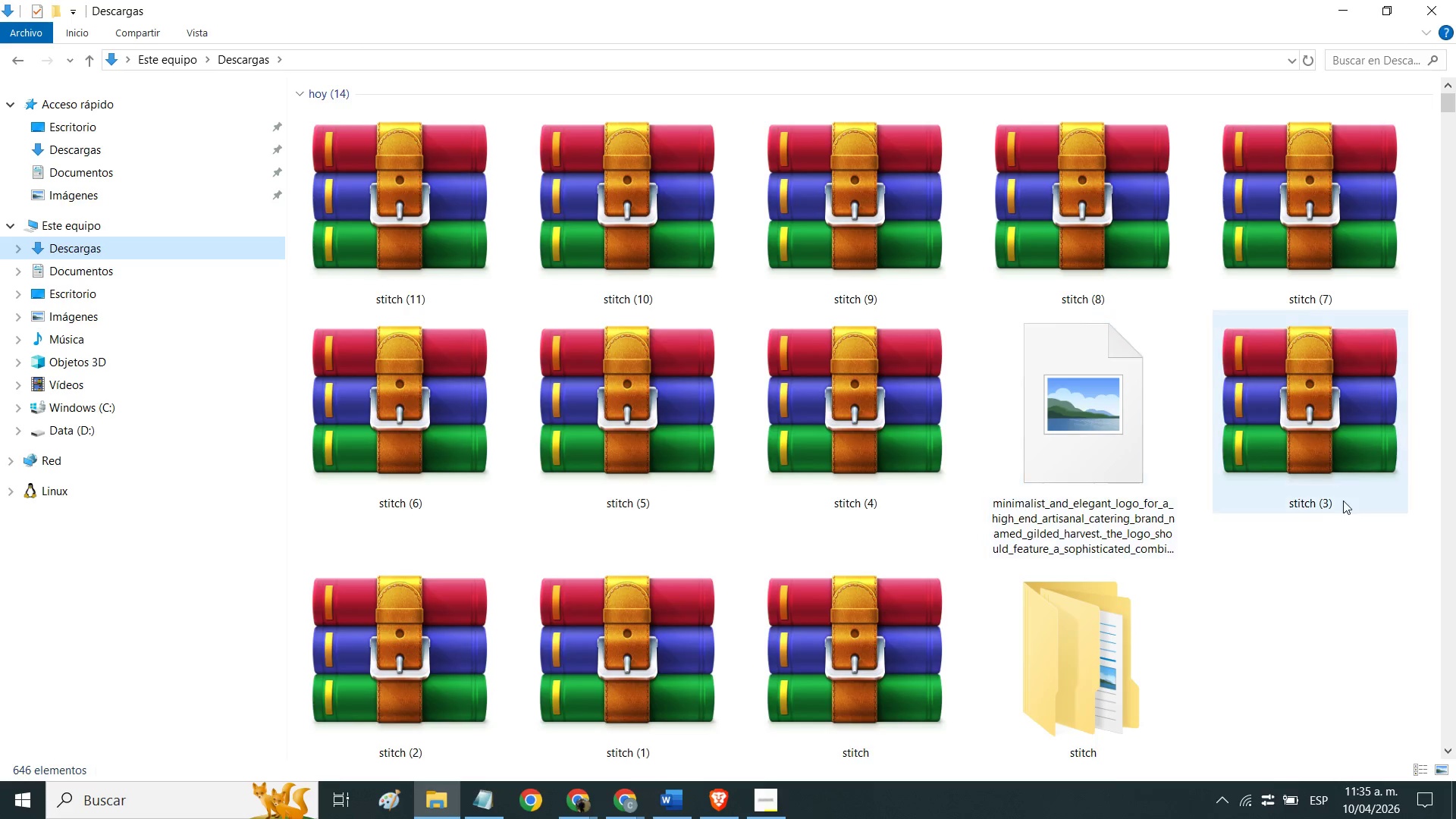 
left_click_drag(start_coordinate=[1338, 544], to_coordinate=[366, 229])
 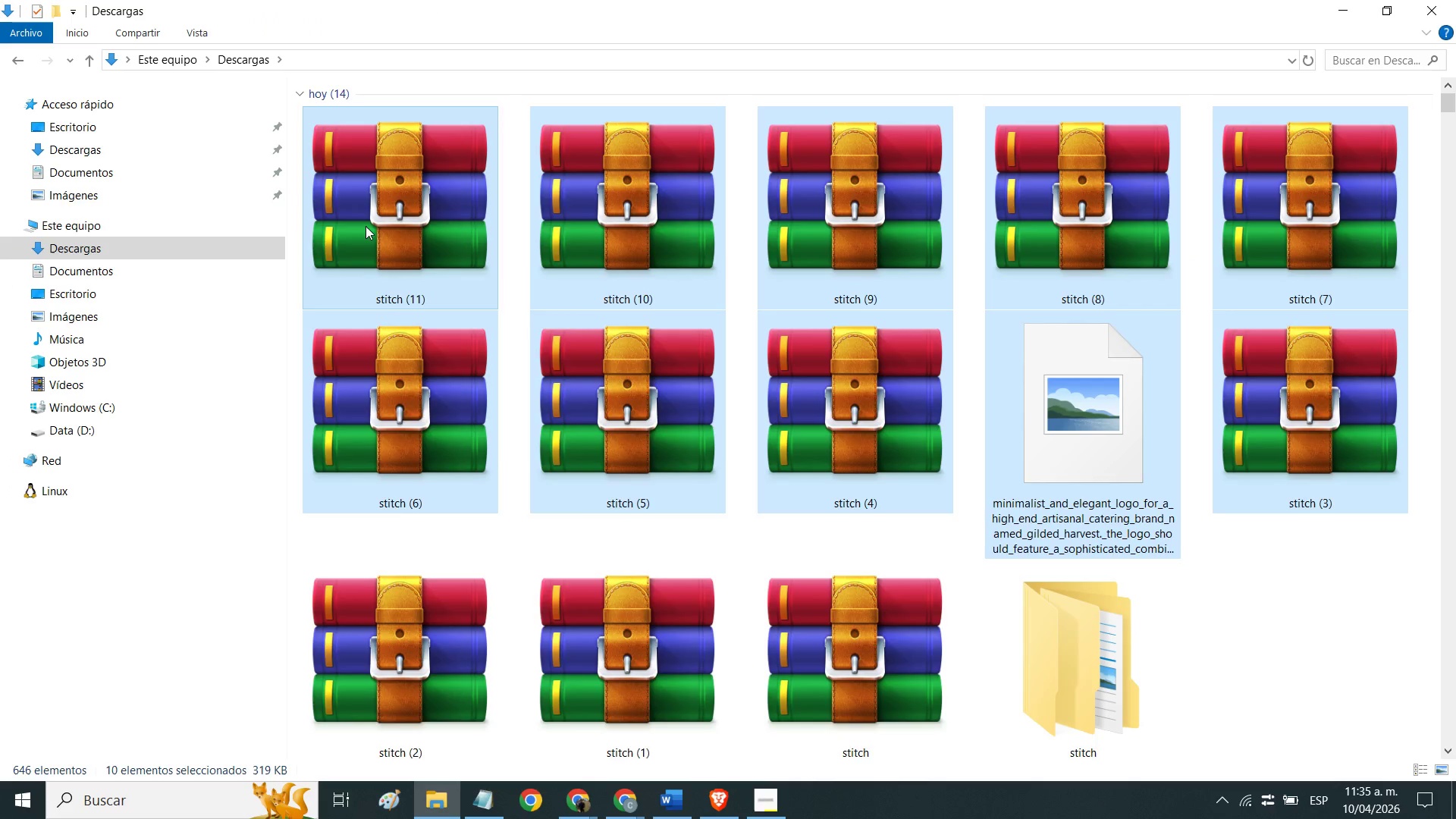 
right_click([366, 226])
 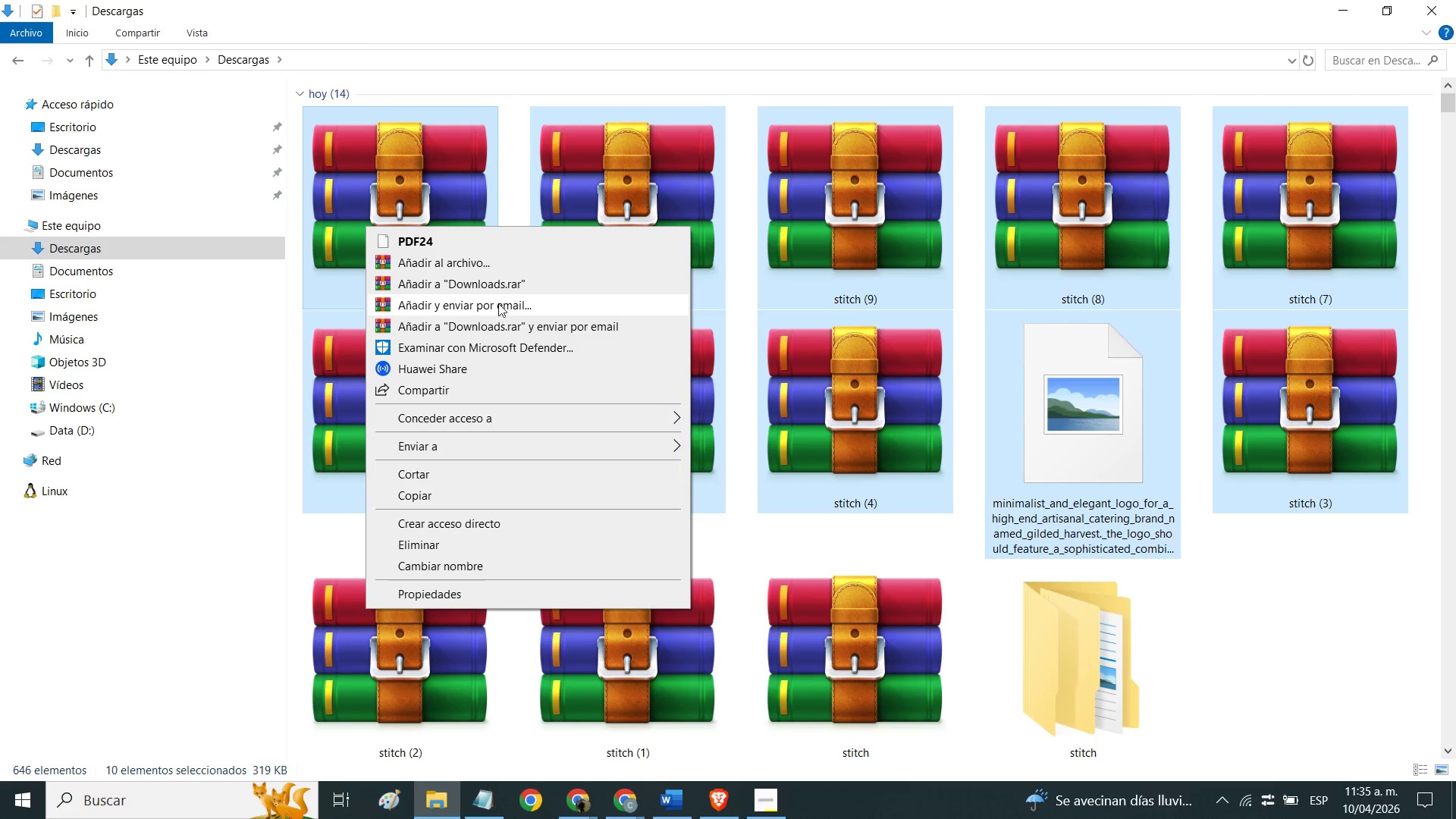 
wait(10.97)
 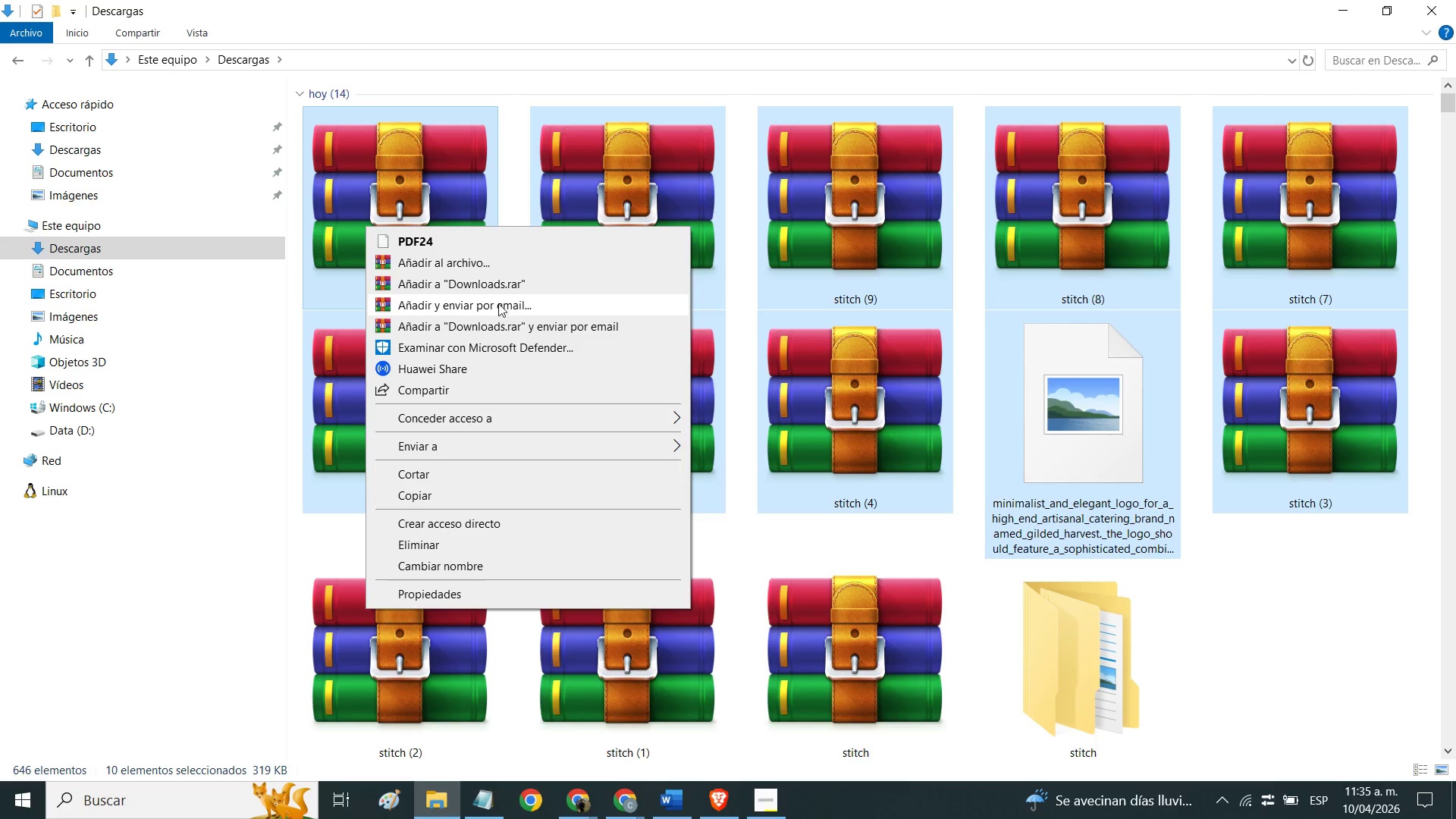 
left_click([1170, 539])
 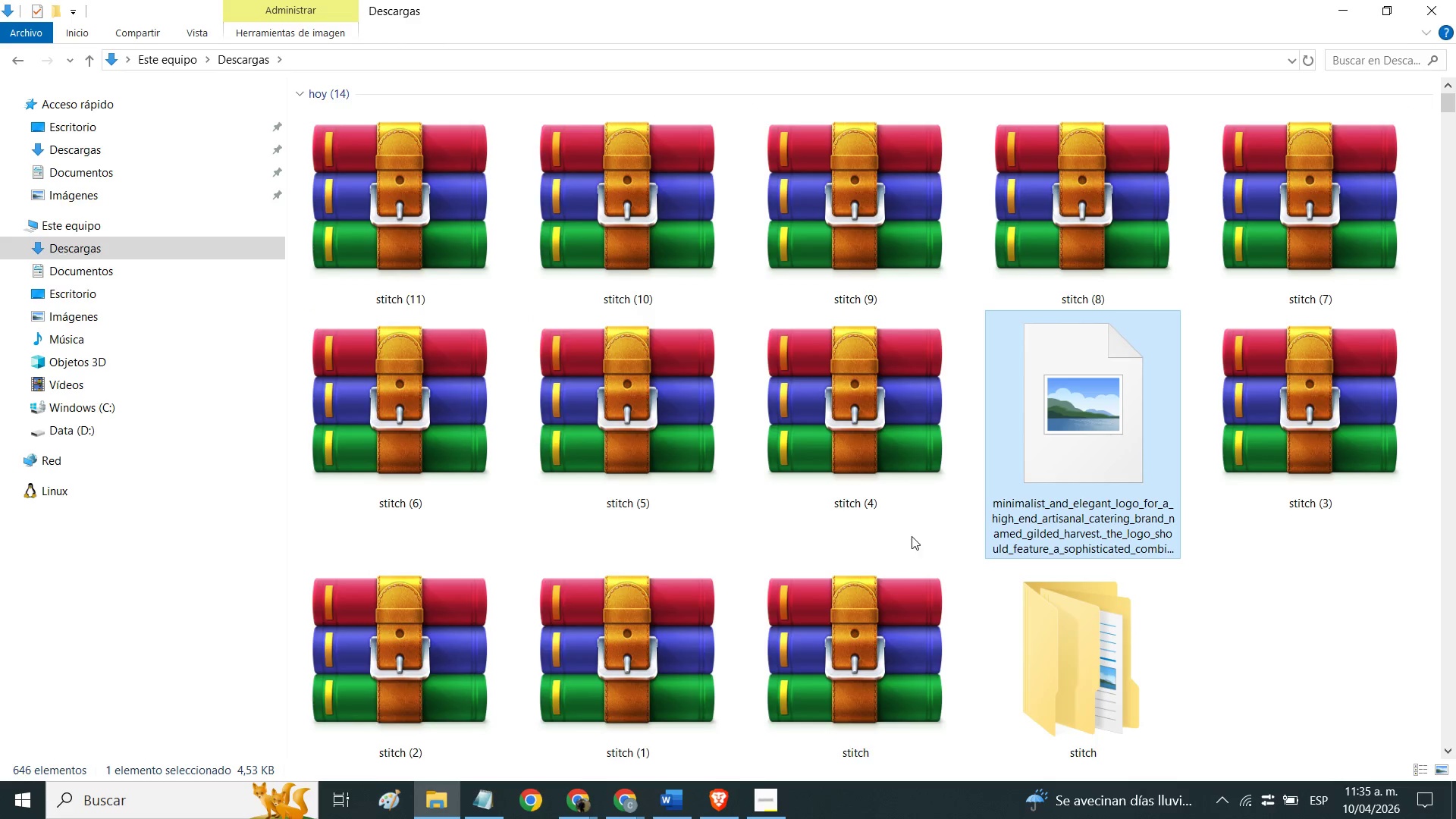 
left_click_drag(start_coordinate=[913, 536], to_coordinate=[448, 204])
 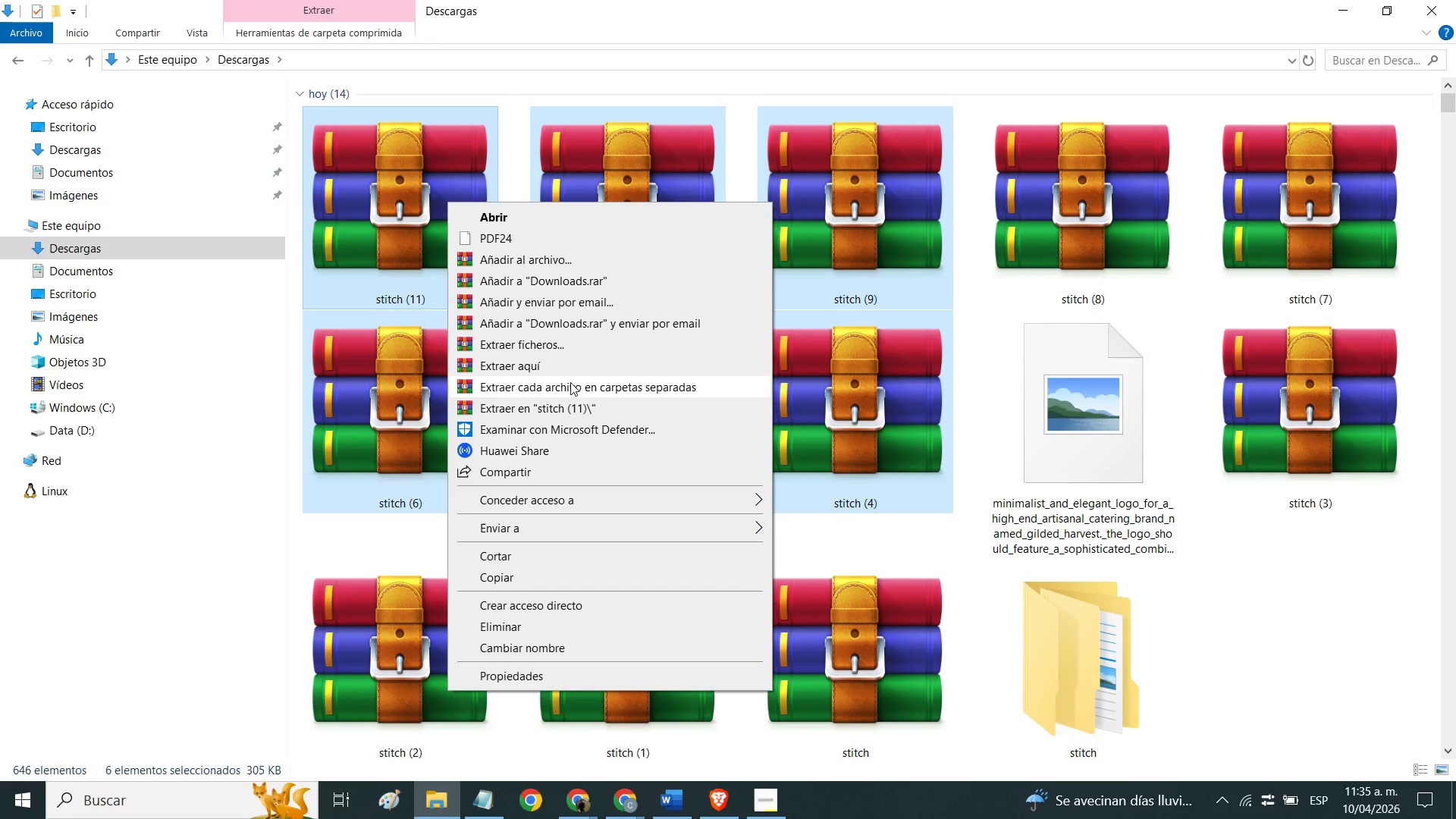 
left_click([558, 365])
 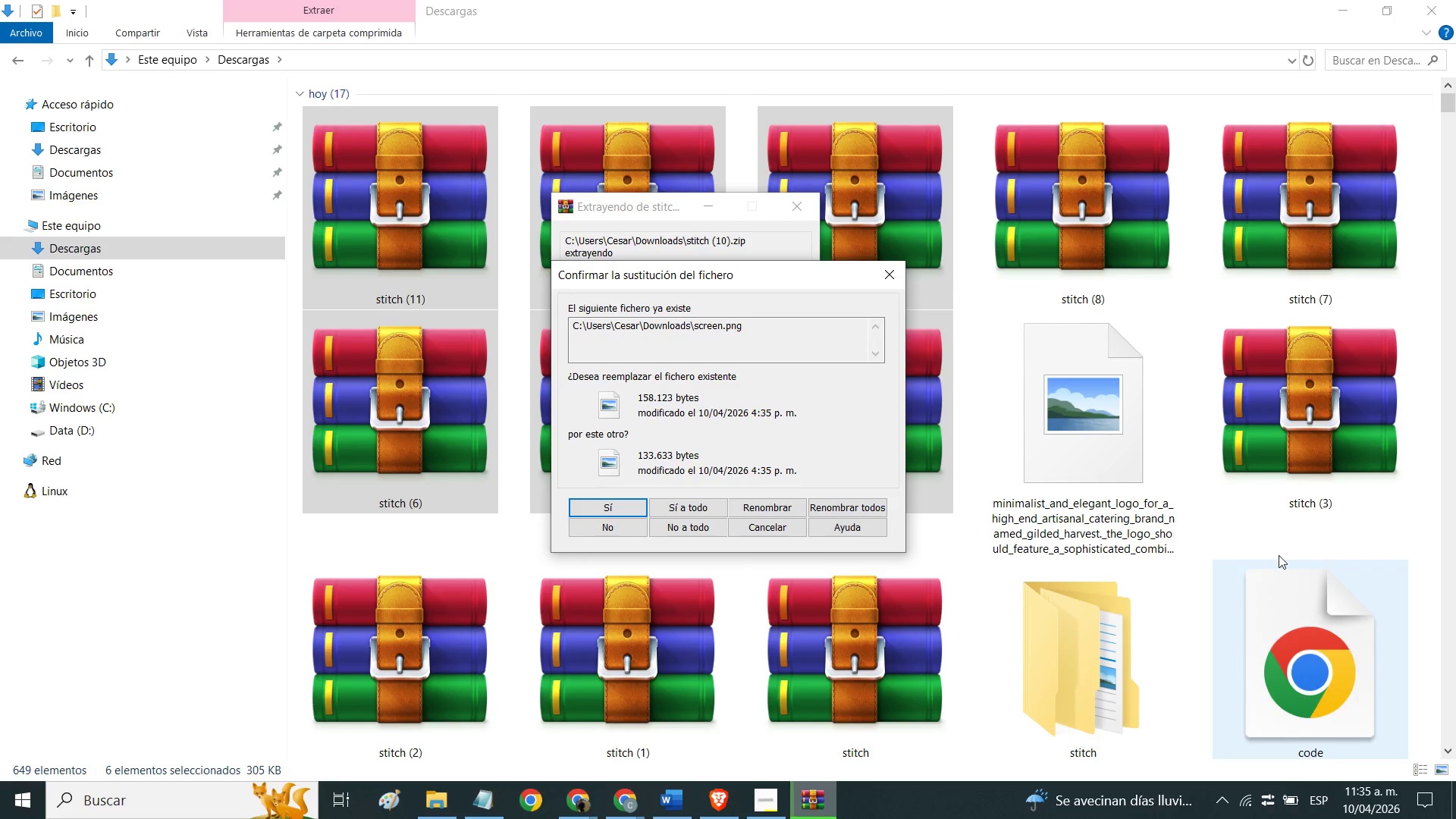 
scroll: coordinate [1212, 487], scroll_direction: down, amount: 4.0
 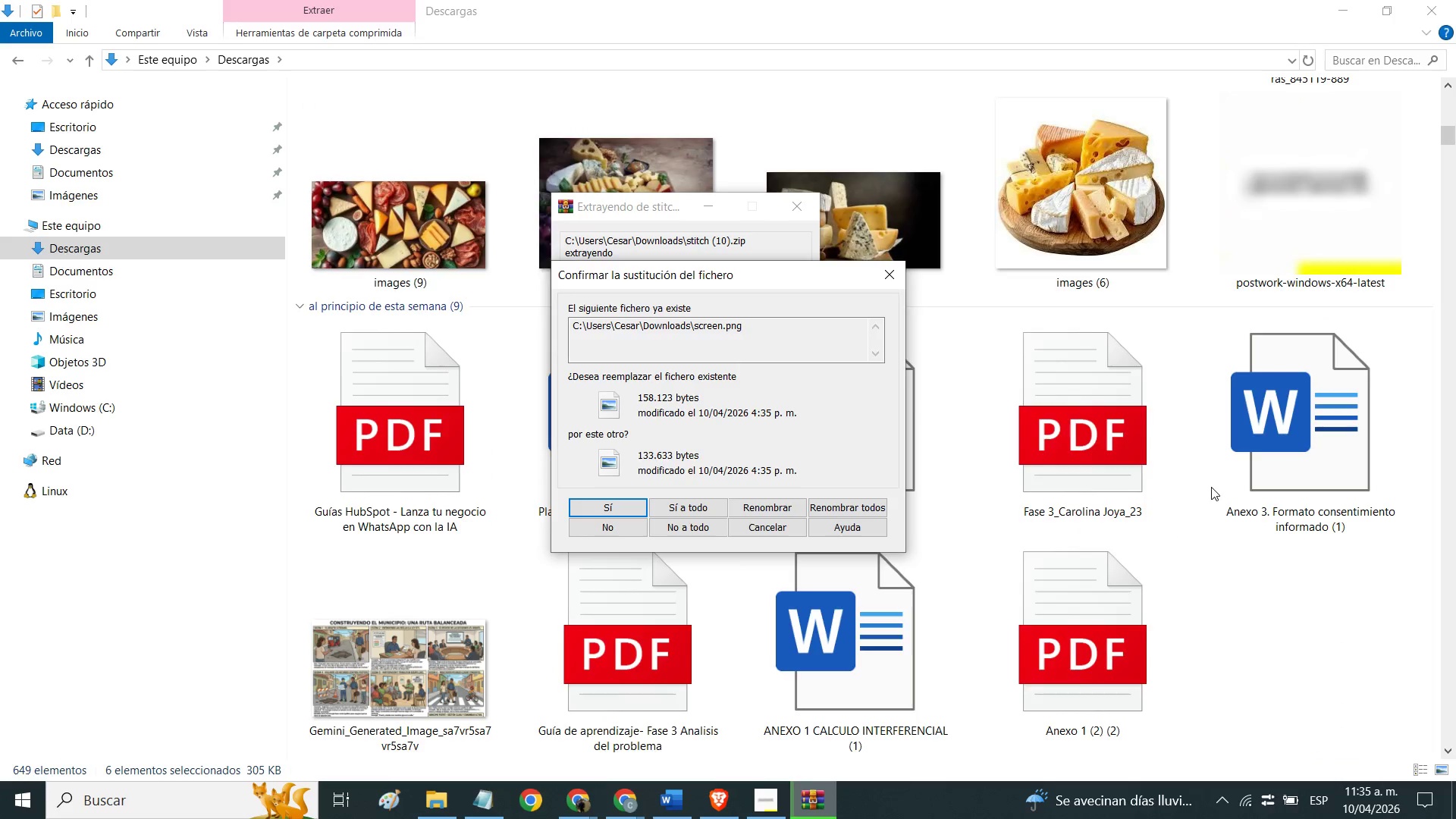 
scroll: coordinate [1211, 487], scroll_direction: up, amount: 3.0
 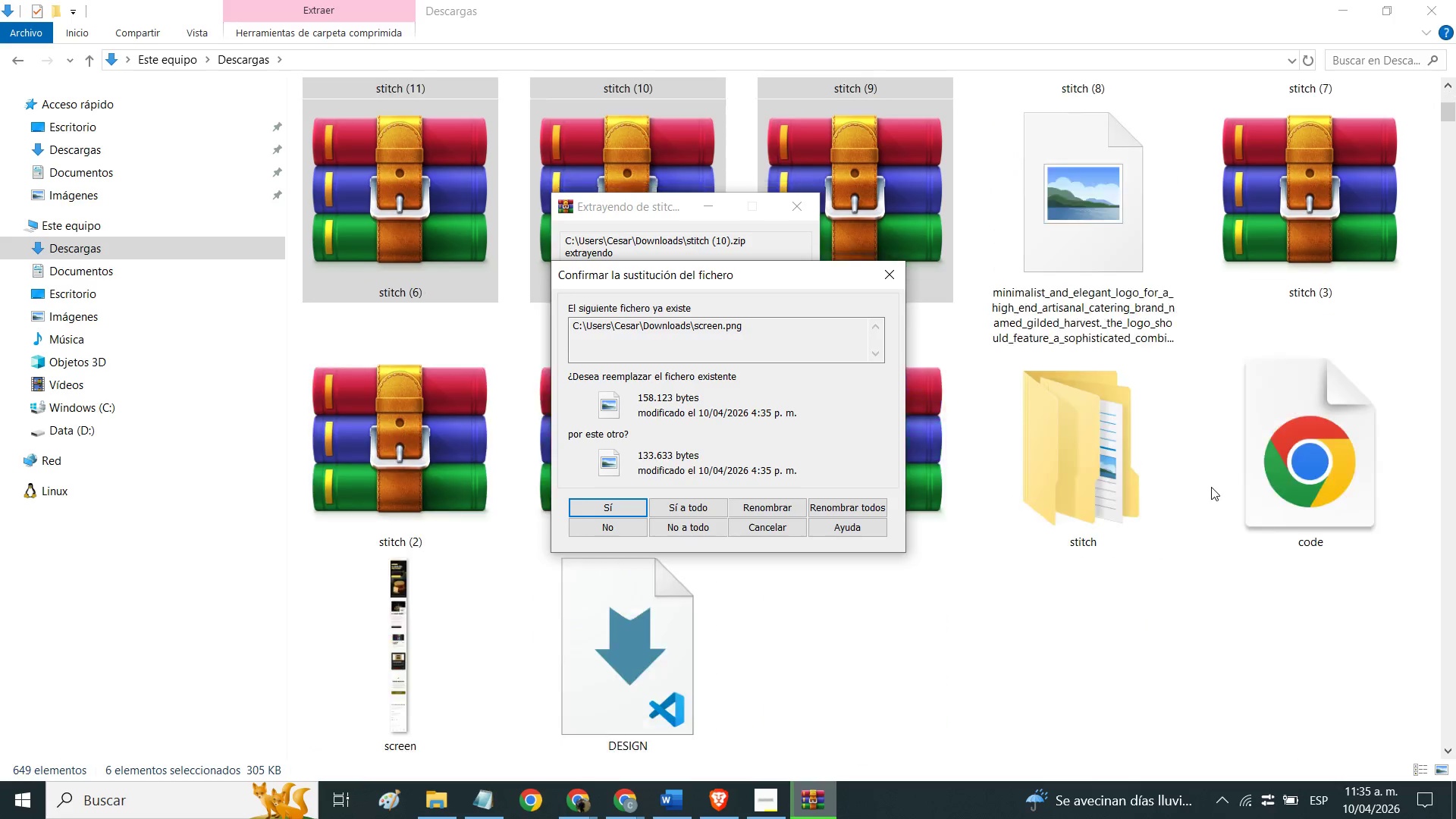 
scroll: coordinate [1211, 487], scroll_direction: down, amount: 1.0
 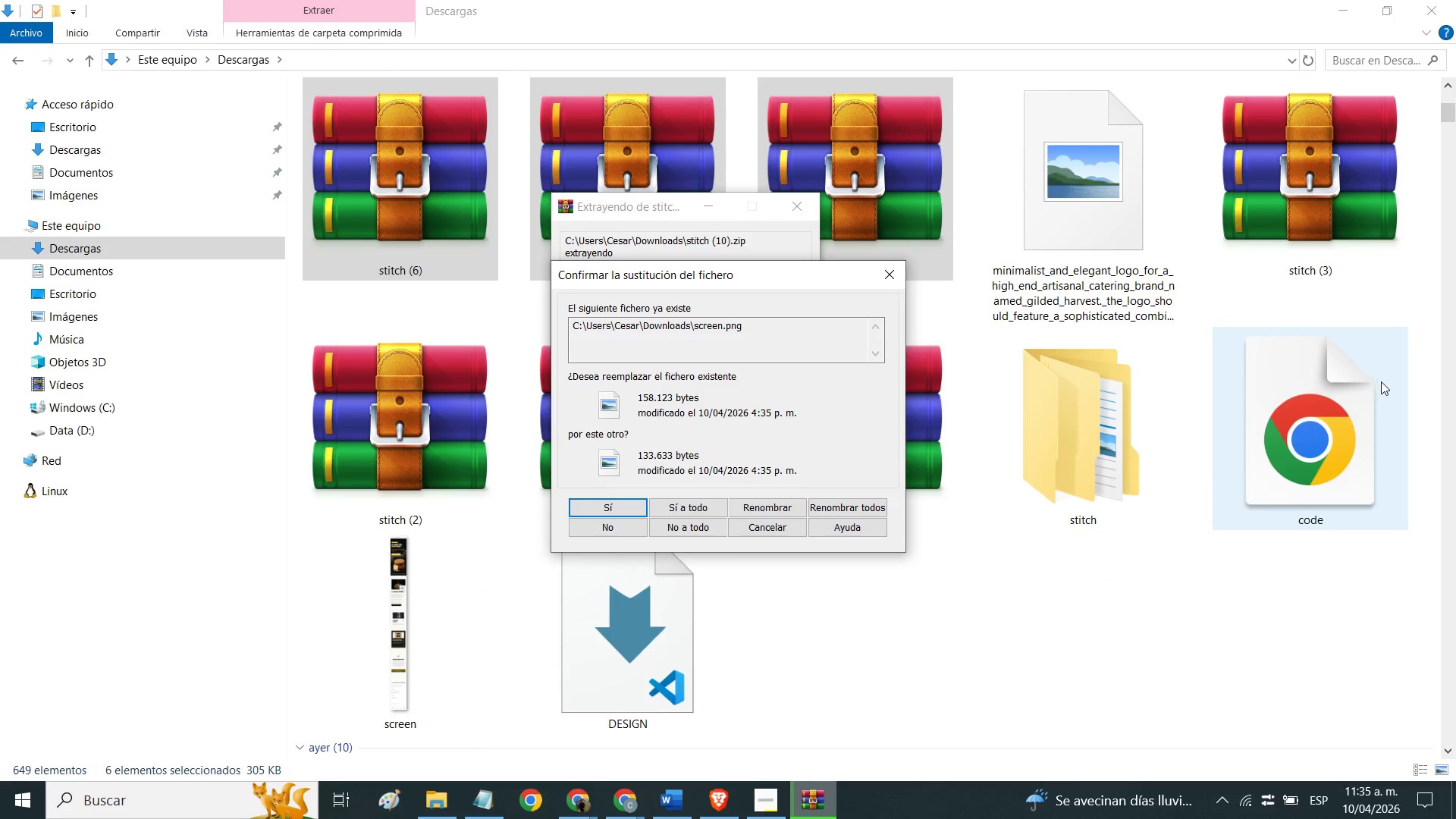 
scroll: coordinate [1226, 392], scroll_direction: up, amount: 1.0
 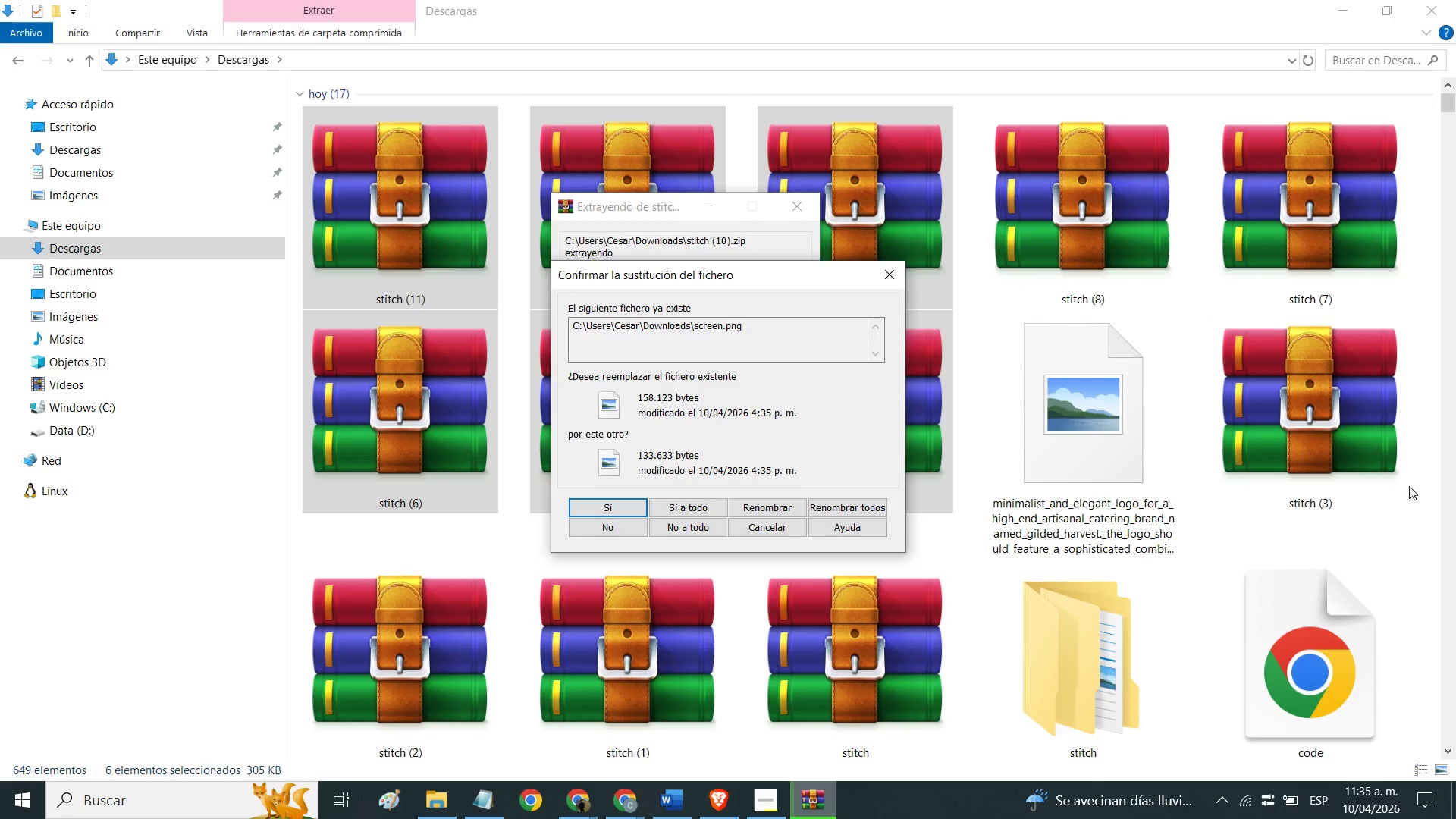 
left_click_drag(start_coordinate=[1413, 486], to_coordinate=[1310, 243])
 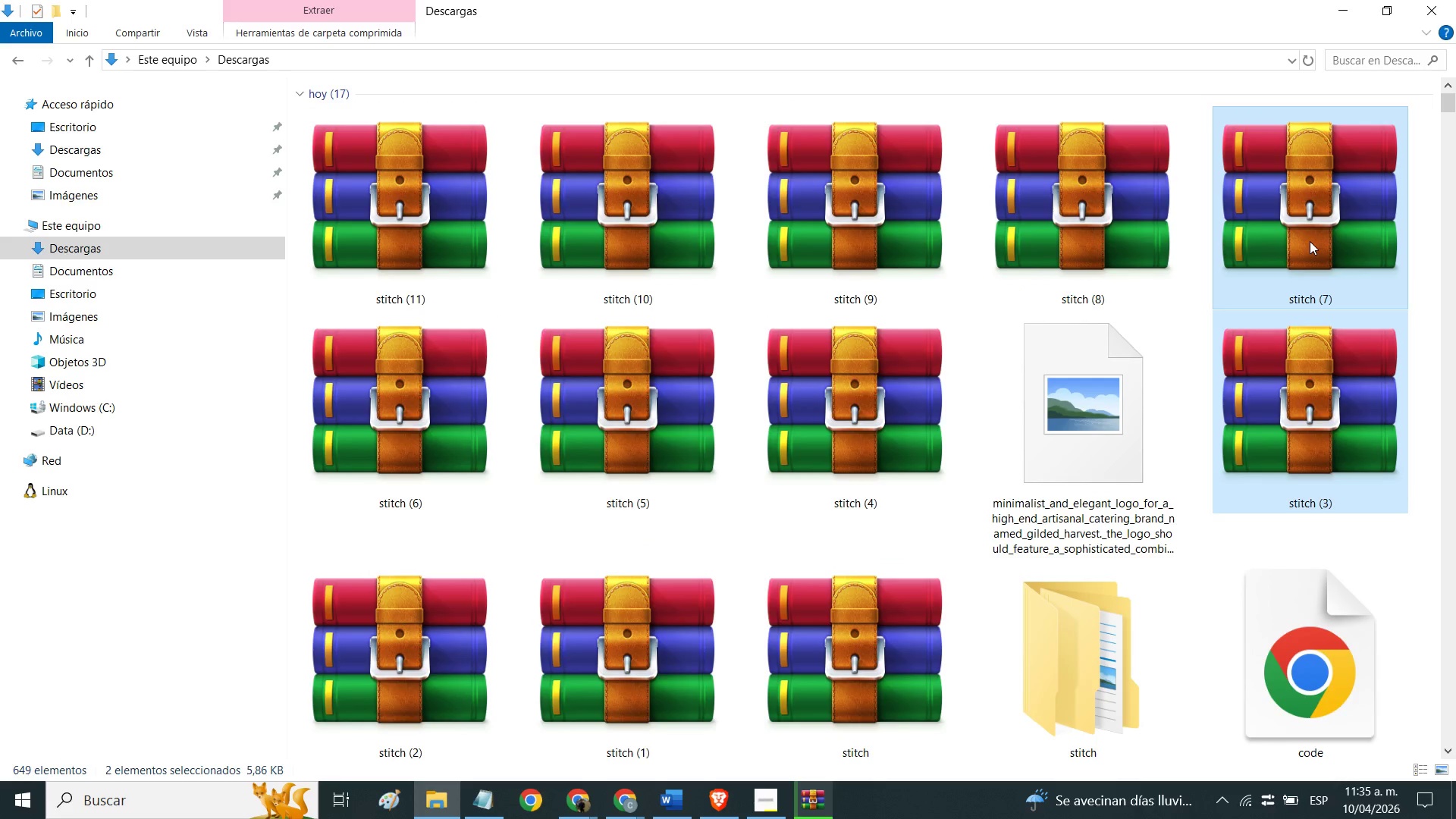 
right_click([1310, 241])
 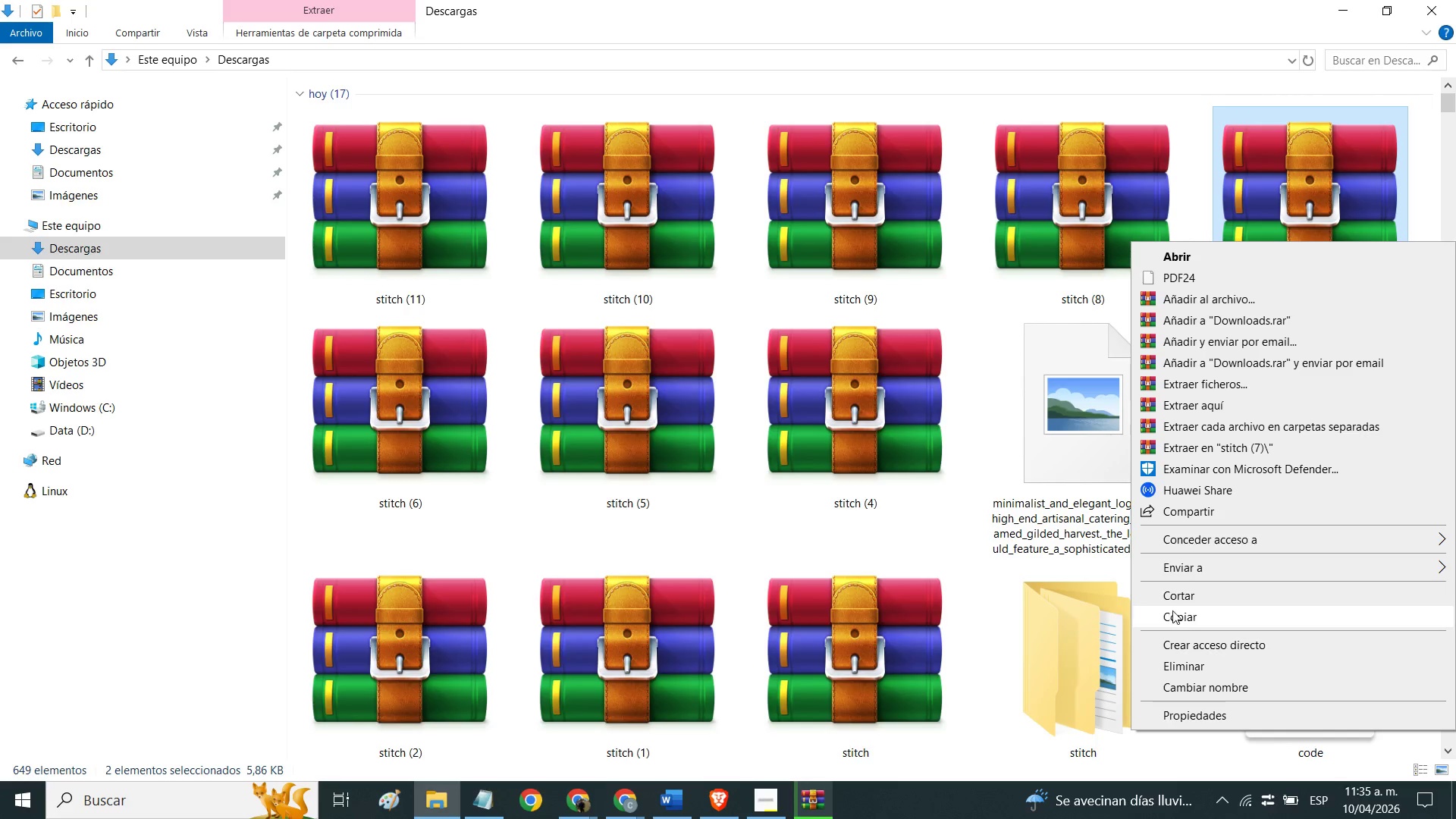 
wait(5.86)
 